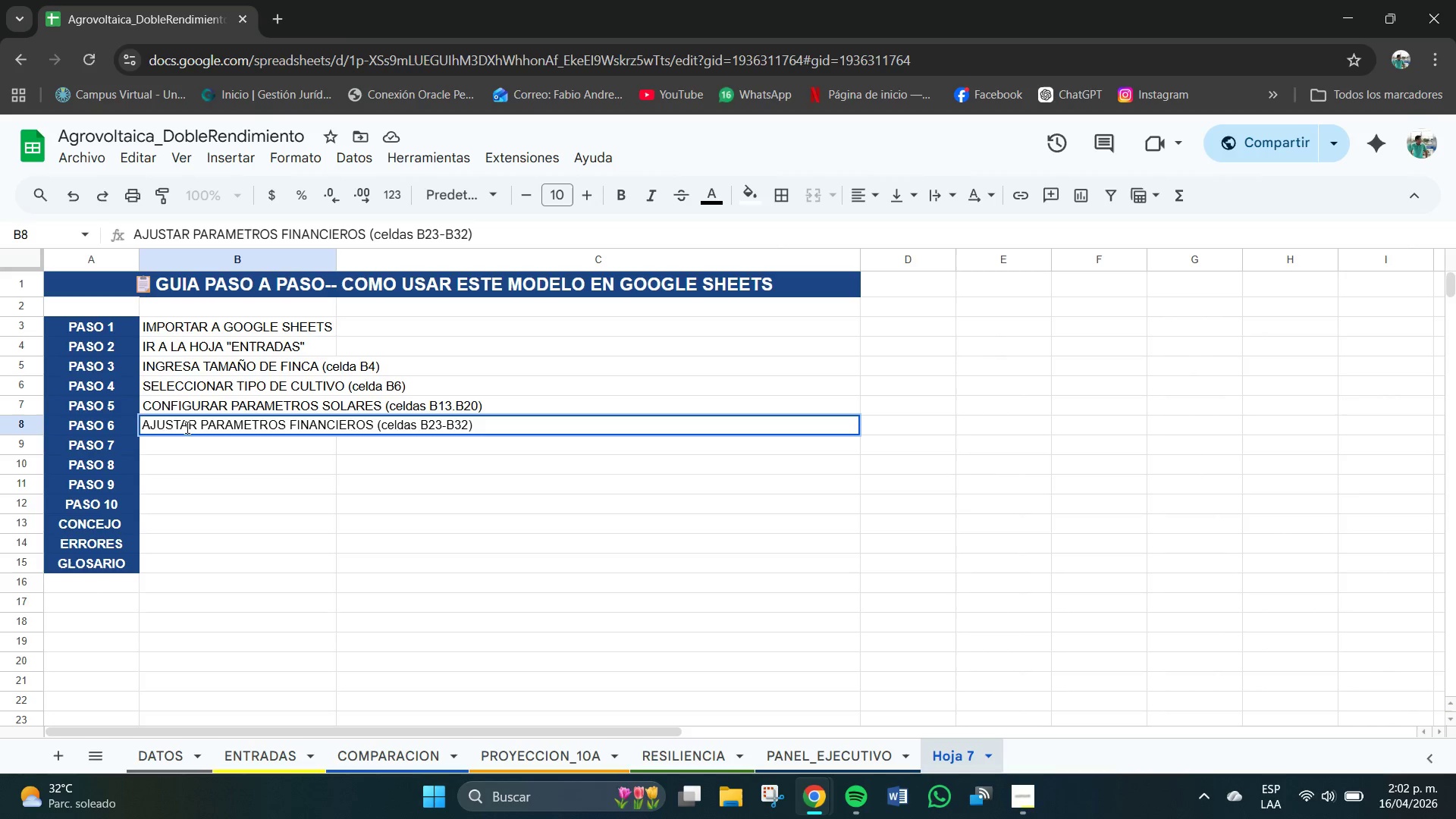 
key(Enter)
 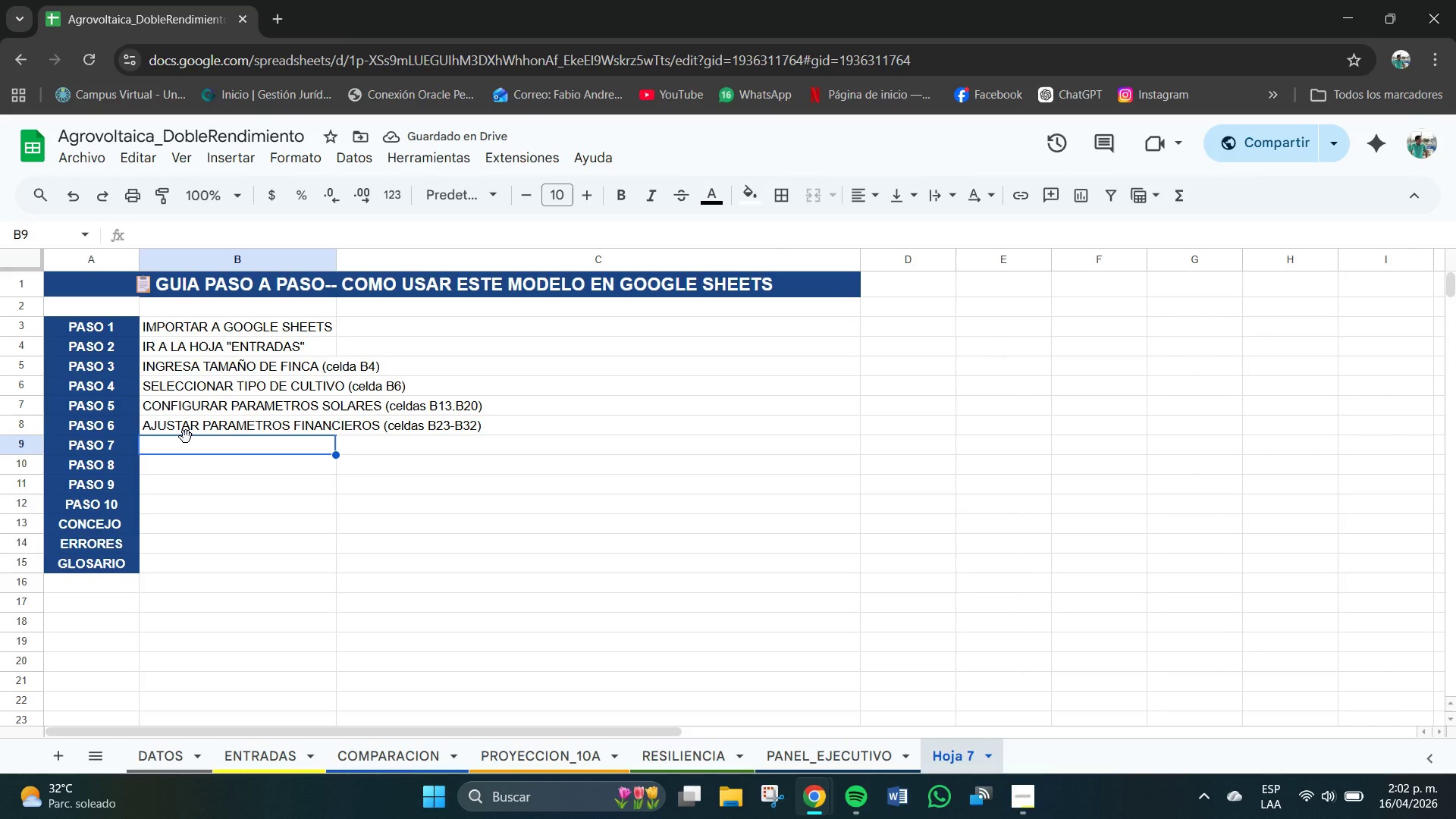 
wait(10.02)
 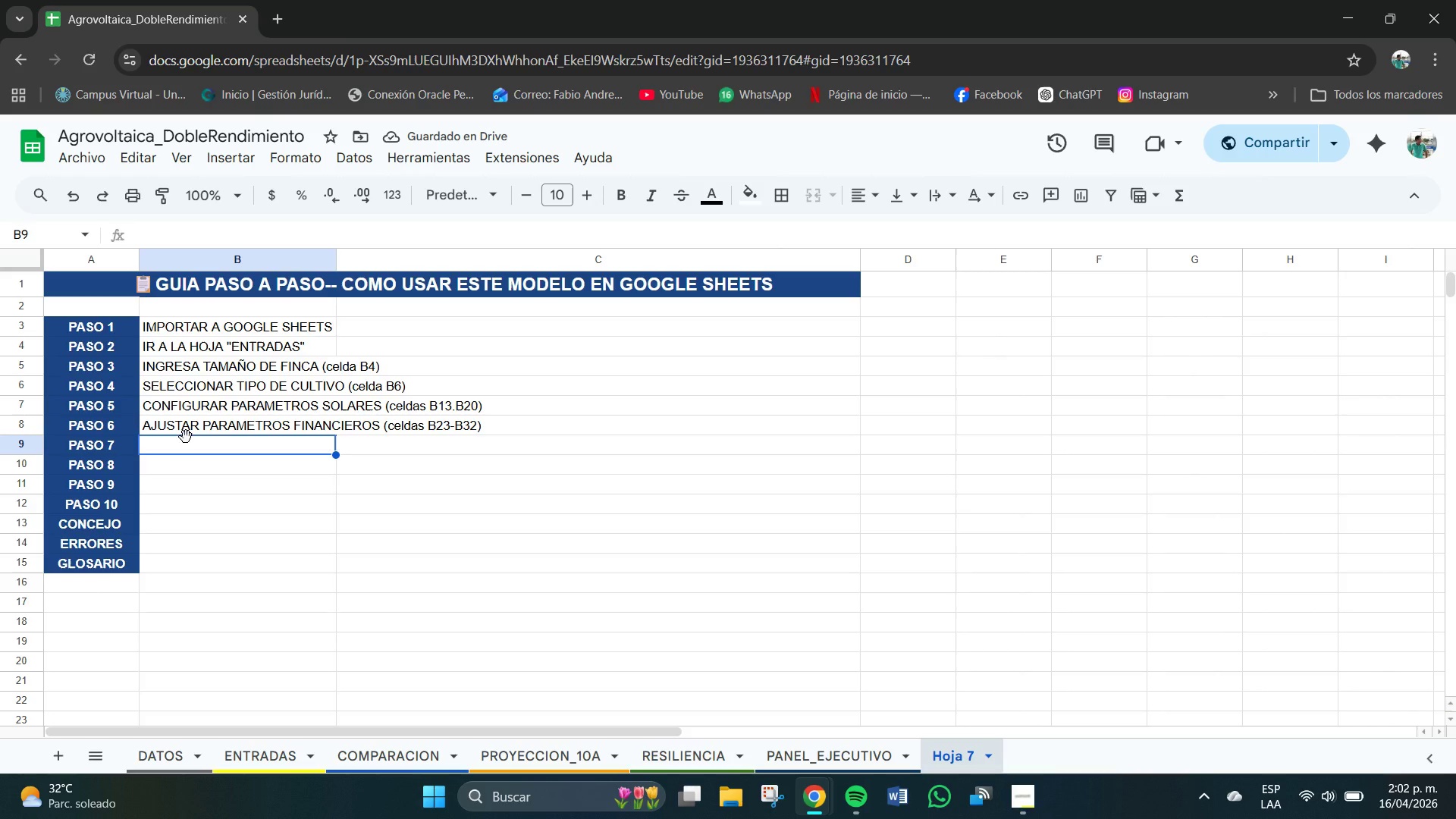 
type(REVISAR)
key(Backspace)
type(R LA COMPARACION *hoja COMOARA)
key(Backspace)
key(Backspace)
key(Backspace)
key(Backspace)
type(PARACION ()
 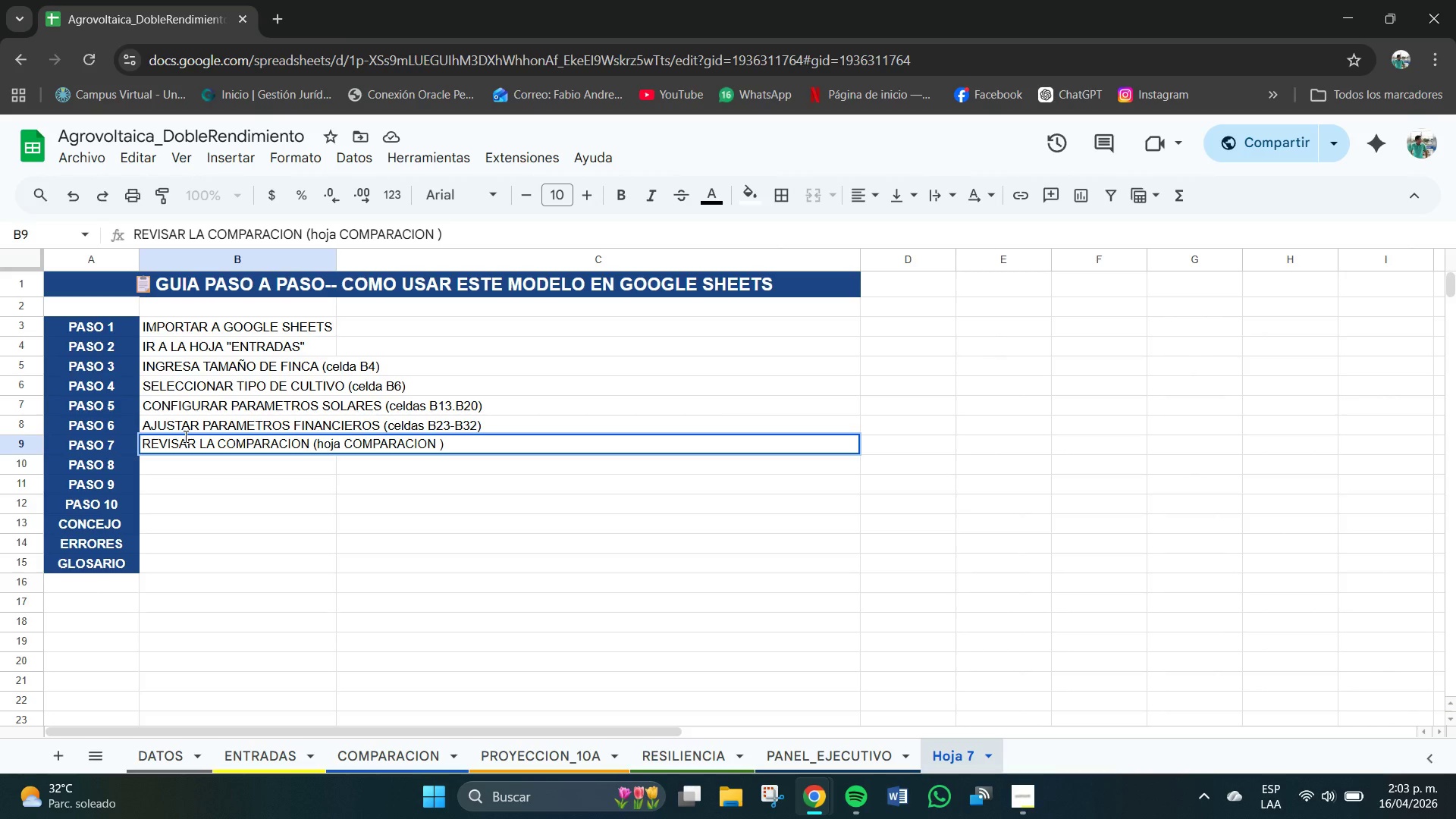 
key(Enter)
 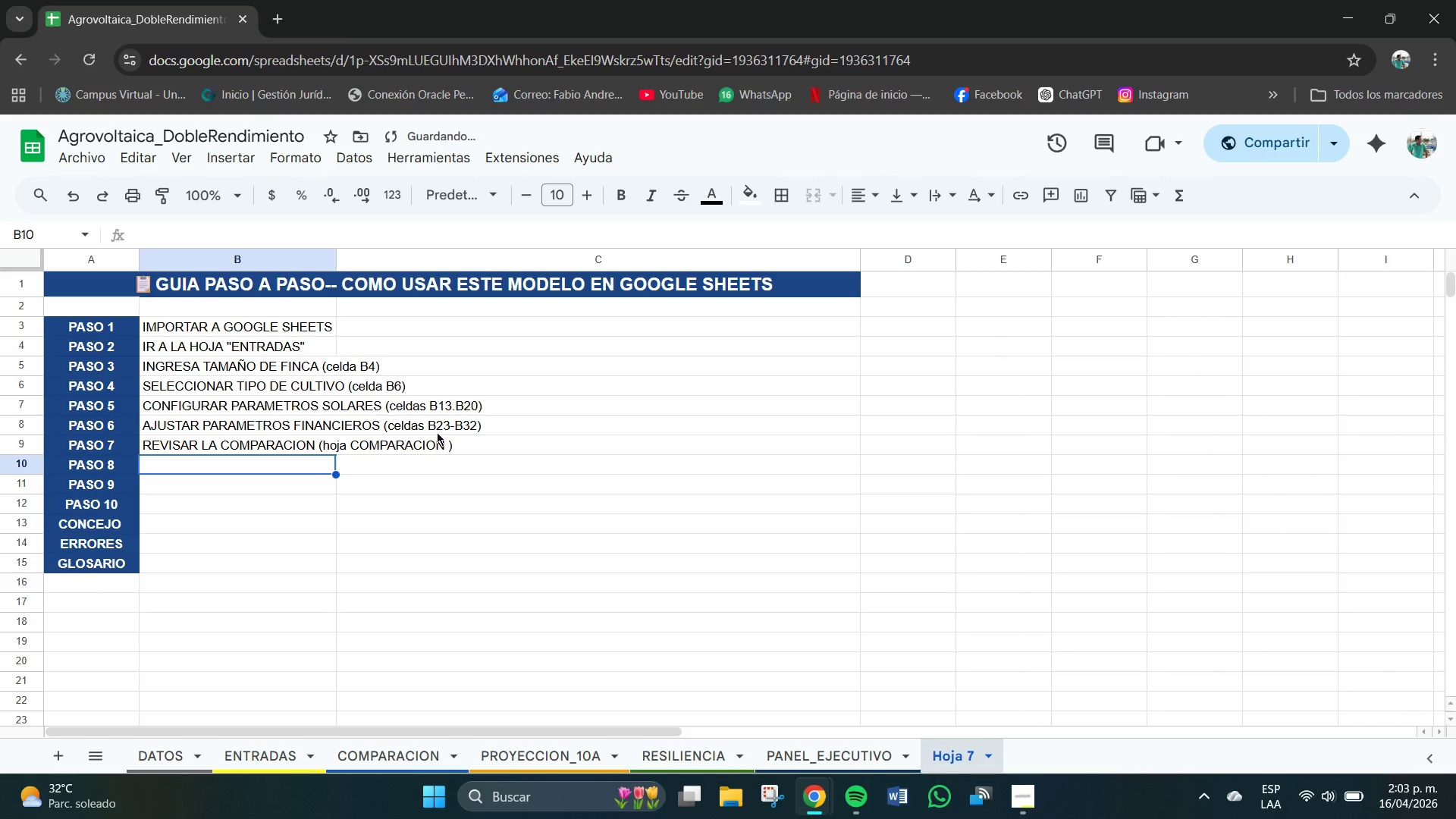 
left_click([359, 445])
 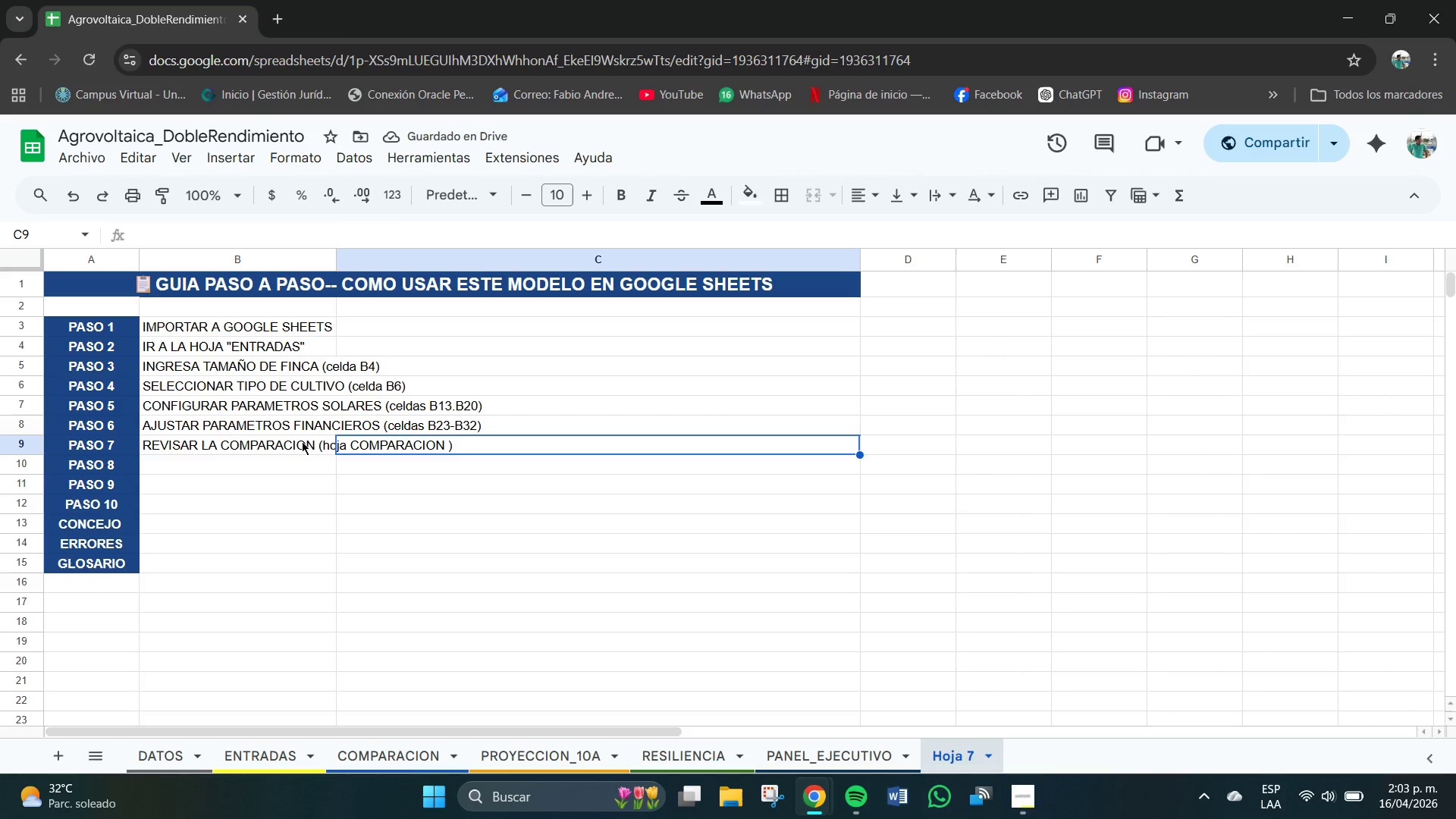 
double_click([299, 444])
 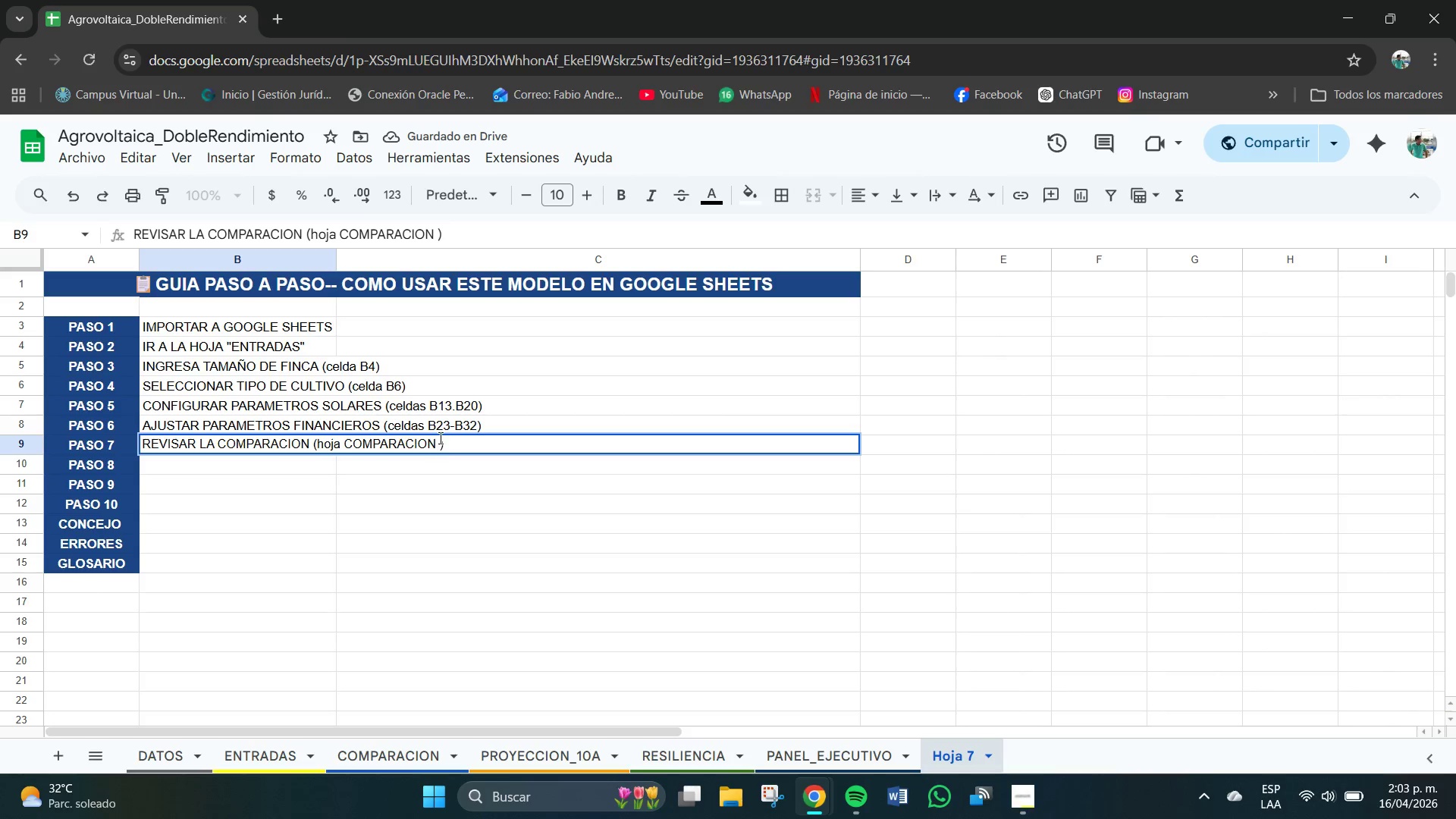 
left_click([441, 444])
 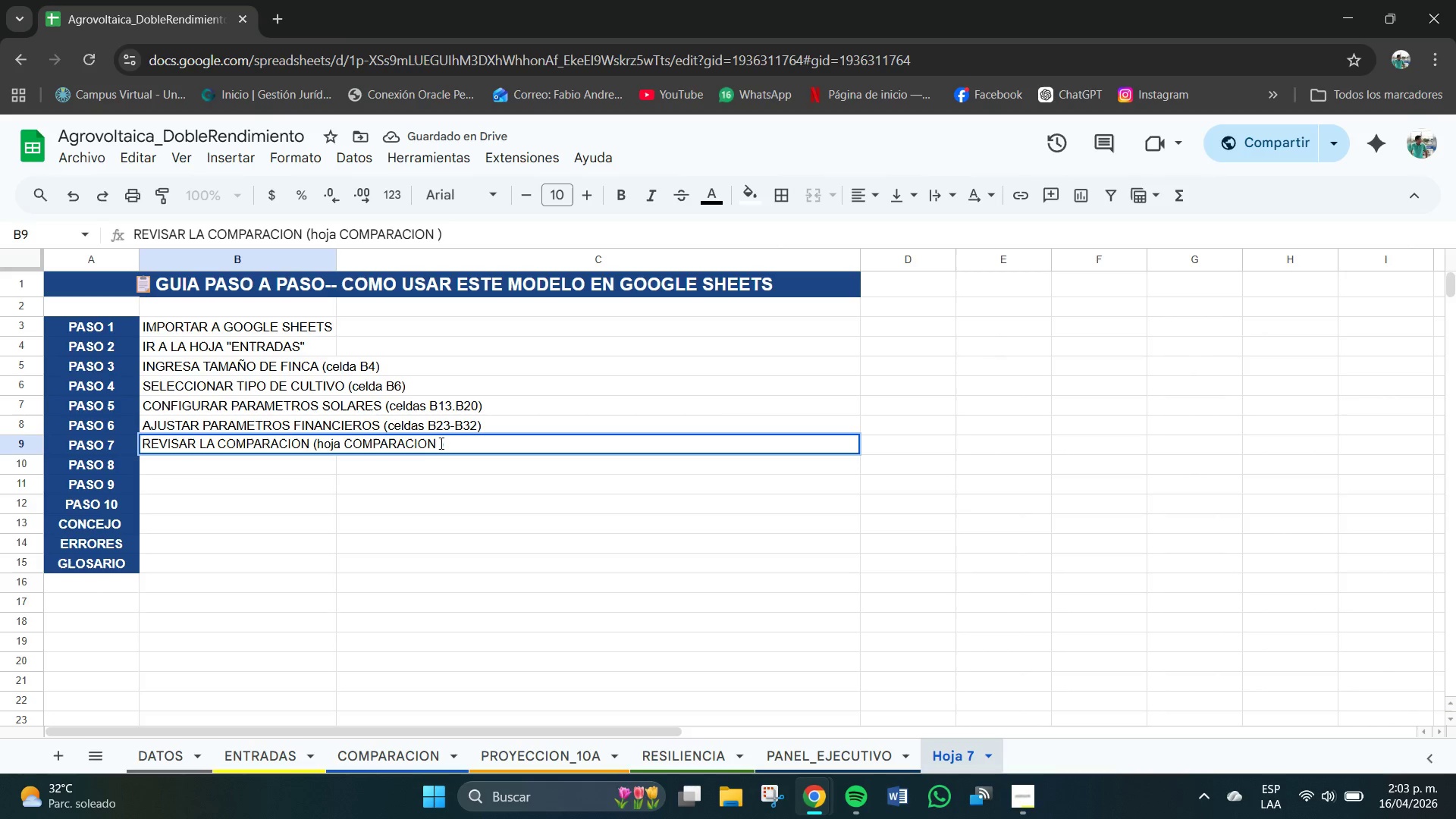 
key(Backspace)
 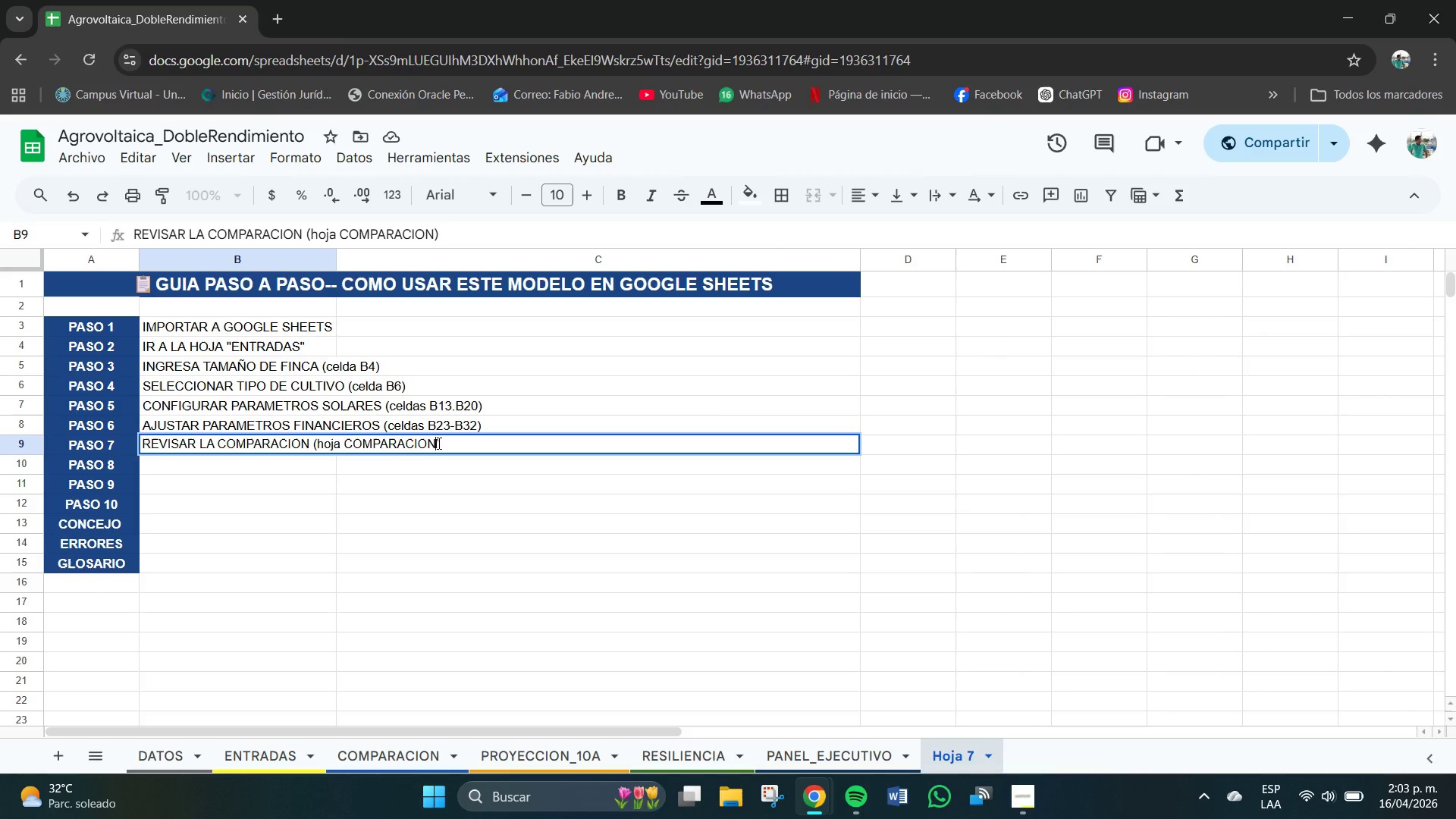 
key(Enter)
 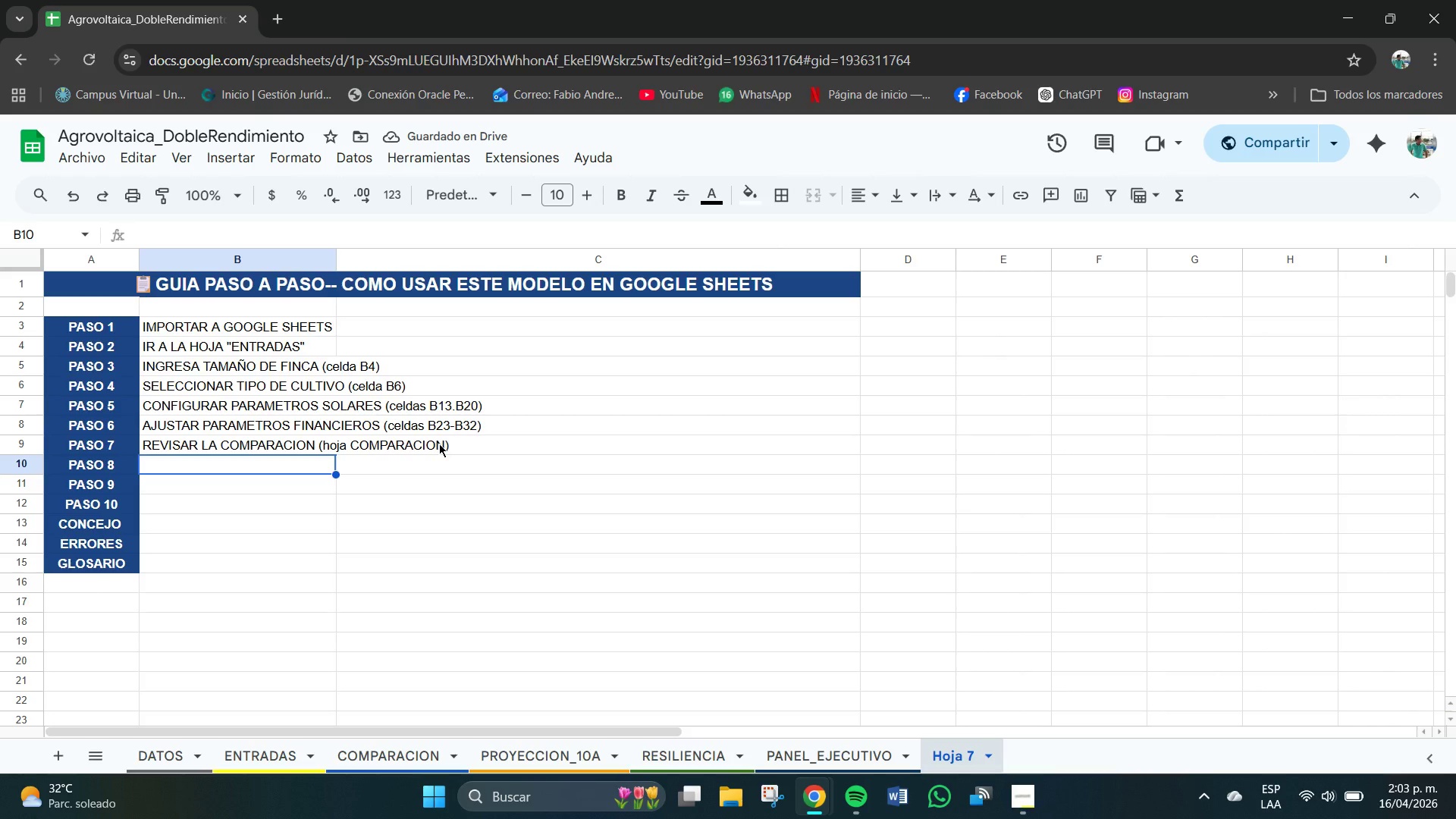 
wait(8.59)
 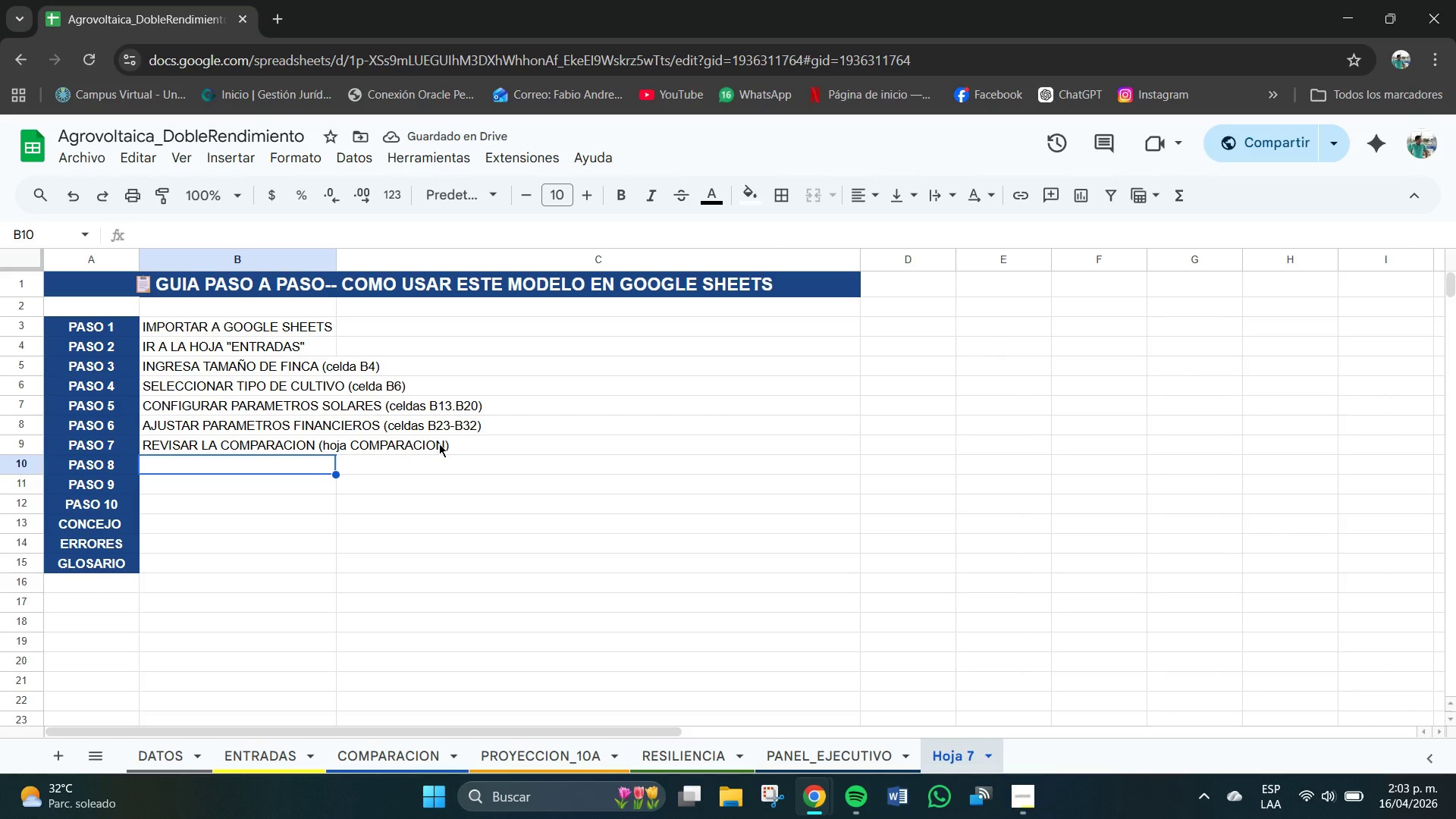 
type(ANALISSA)
key(Backspace)
key(Backspace)
type(AS PROYECCION 10 ALOS)
key(Backspace)
key(Backspace)
key(Backspace)
type(`OS *hoja PROYECCION_10A()
 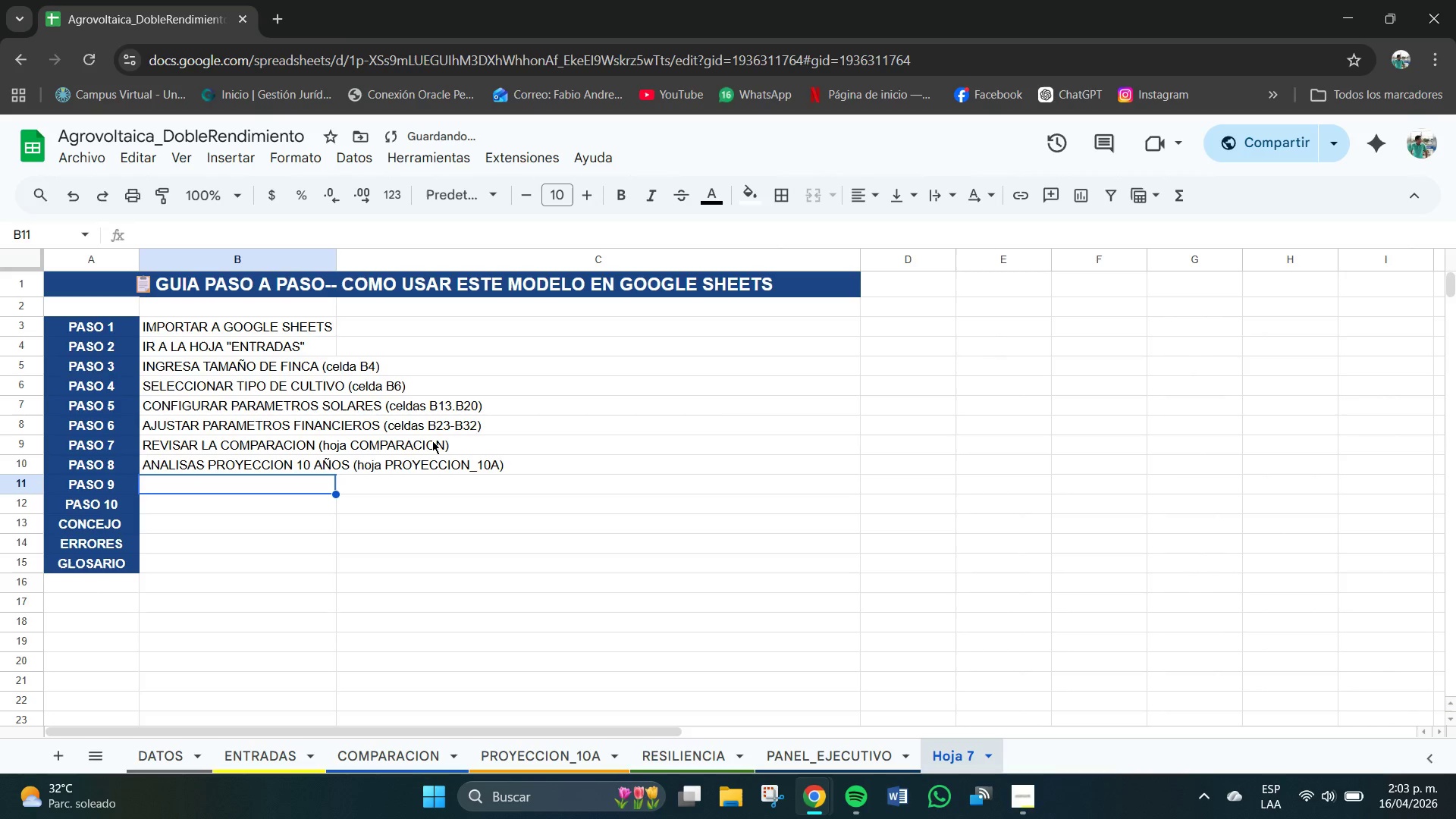 
 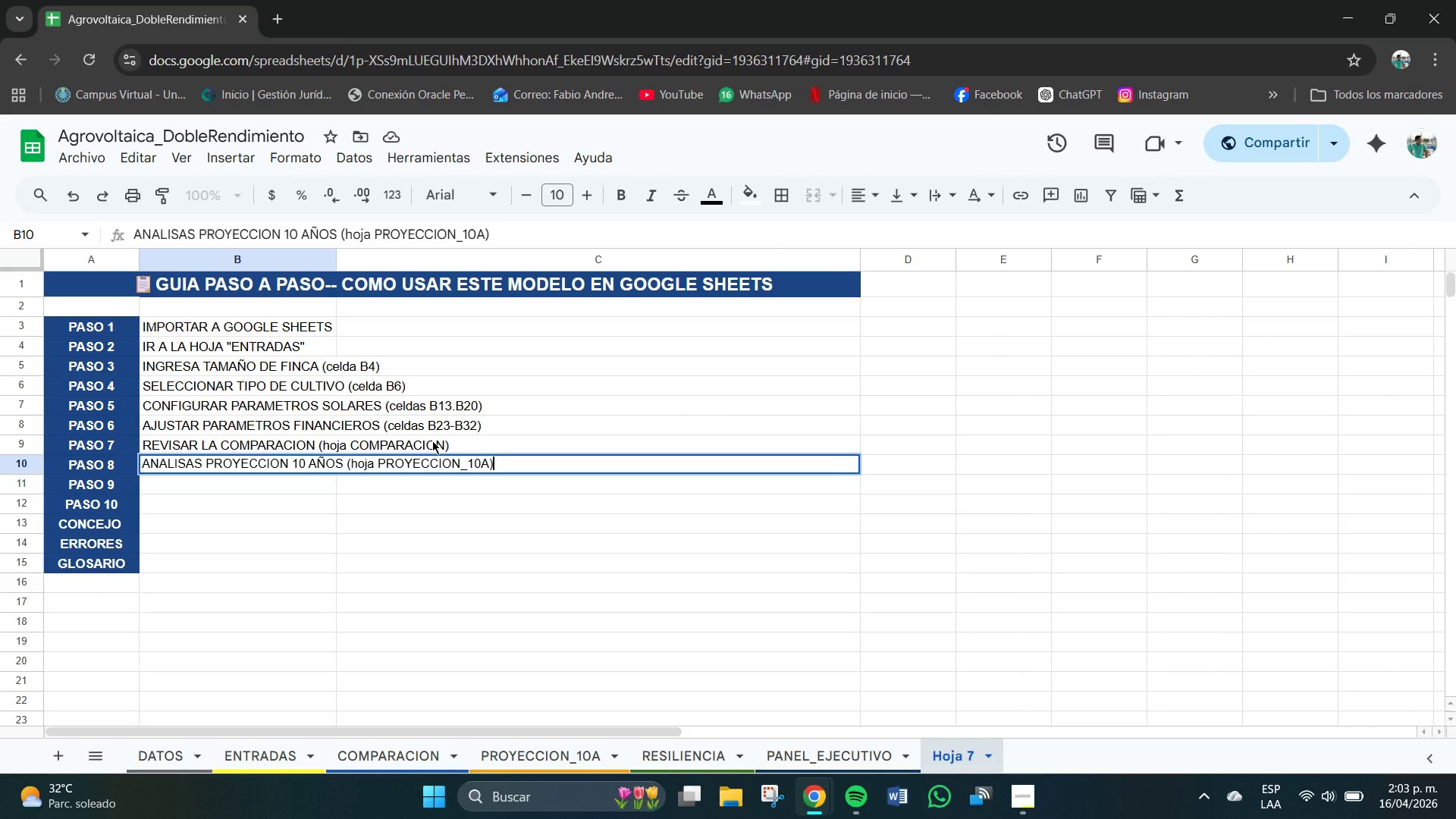 
key(Enter)
 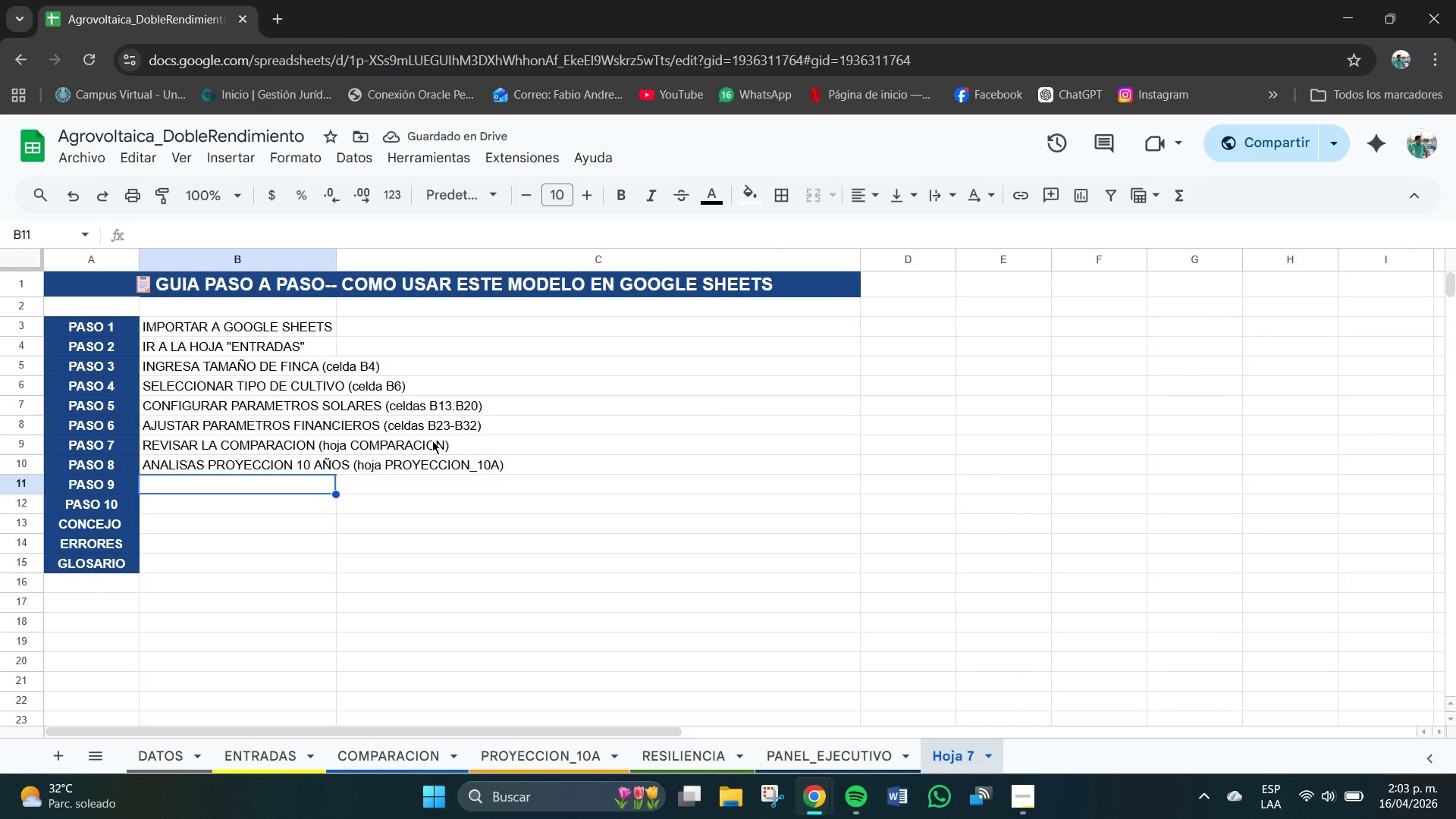 
wait(5.25)
 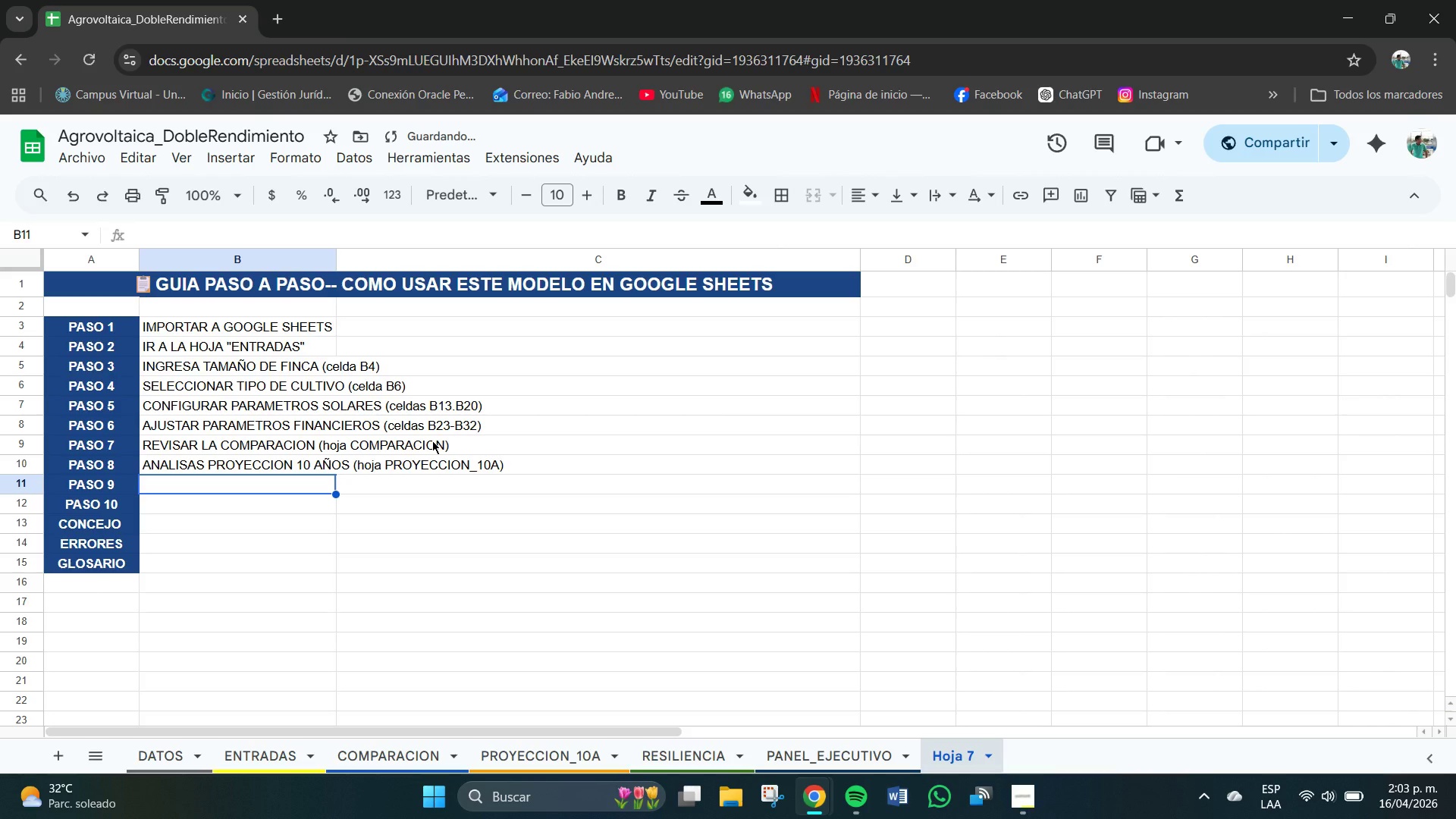 
type(VER BENEFICIOS DE REL)
key(Backspace)
type(SILIENCIA *hoja RESILIENCAI)
key(Backspace)
key(Backspace)
type(IA()
 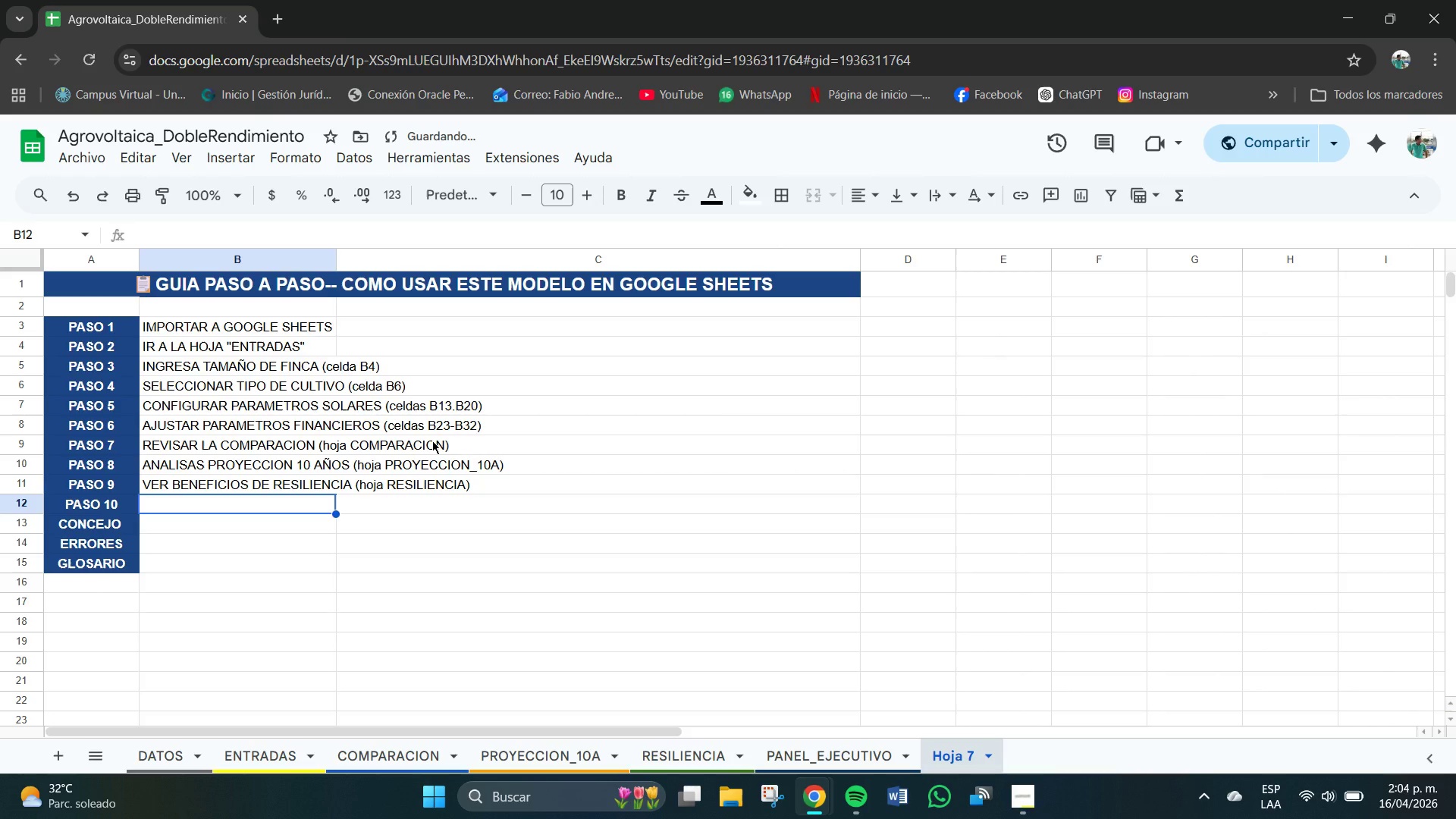 
 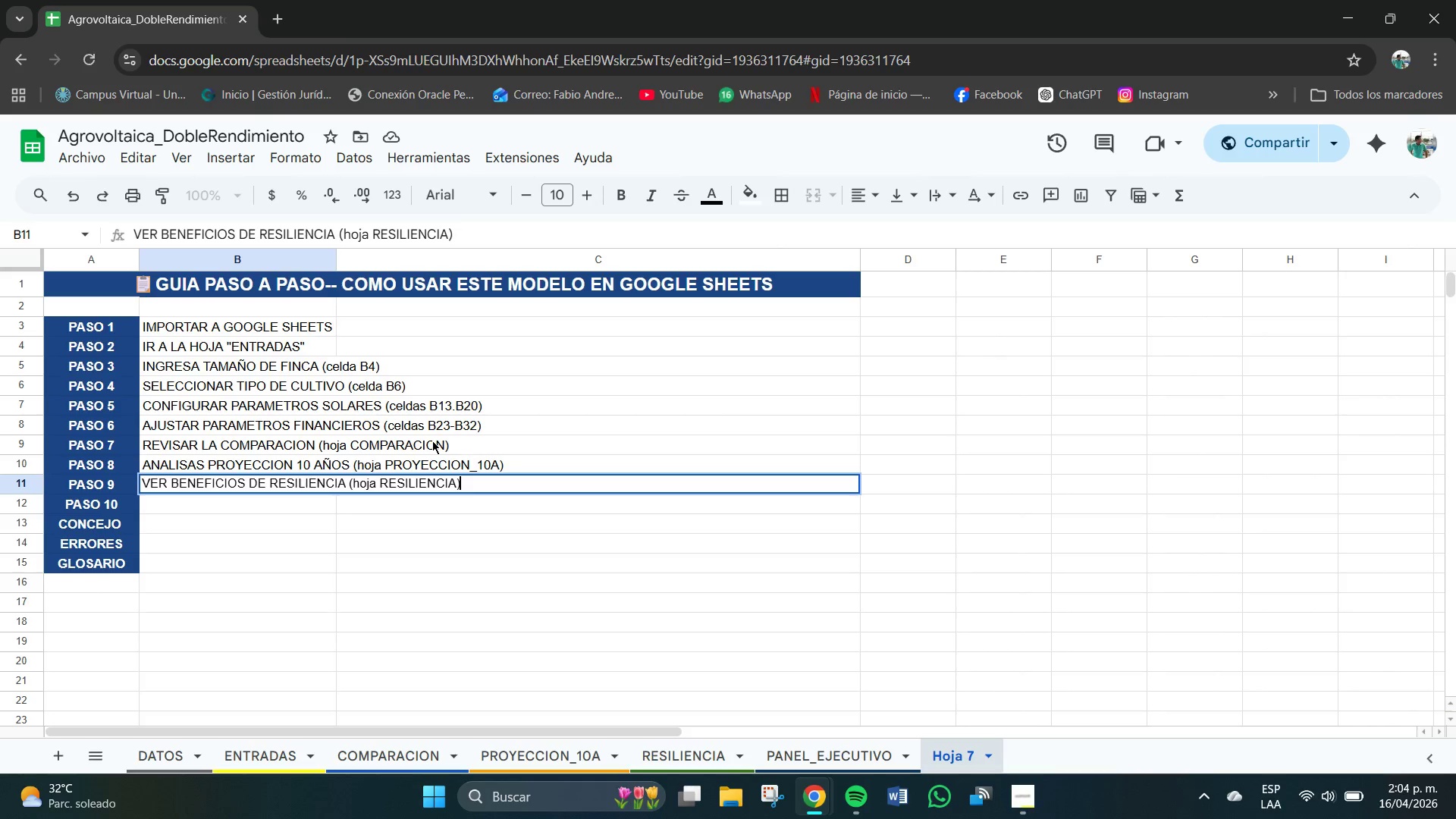 
key(Enter)
 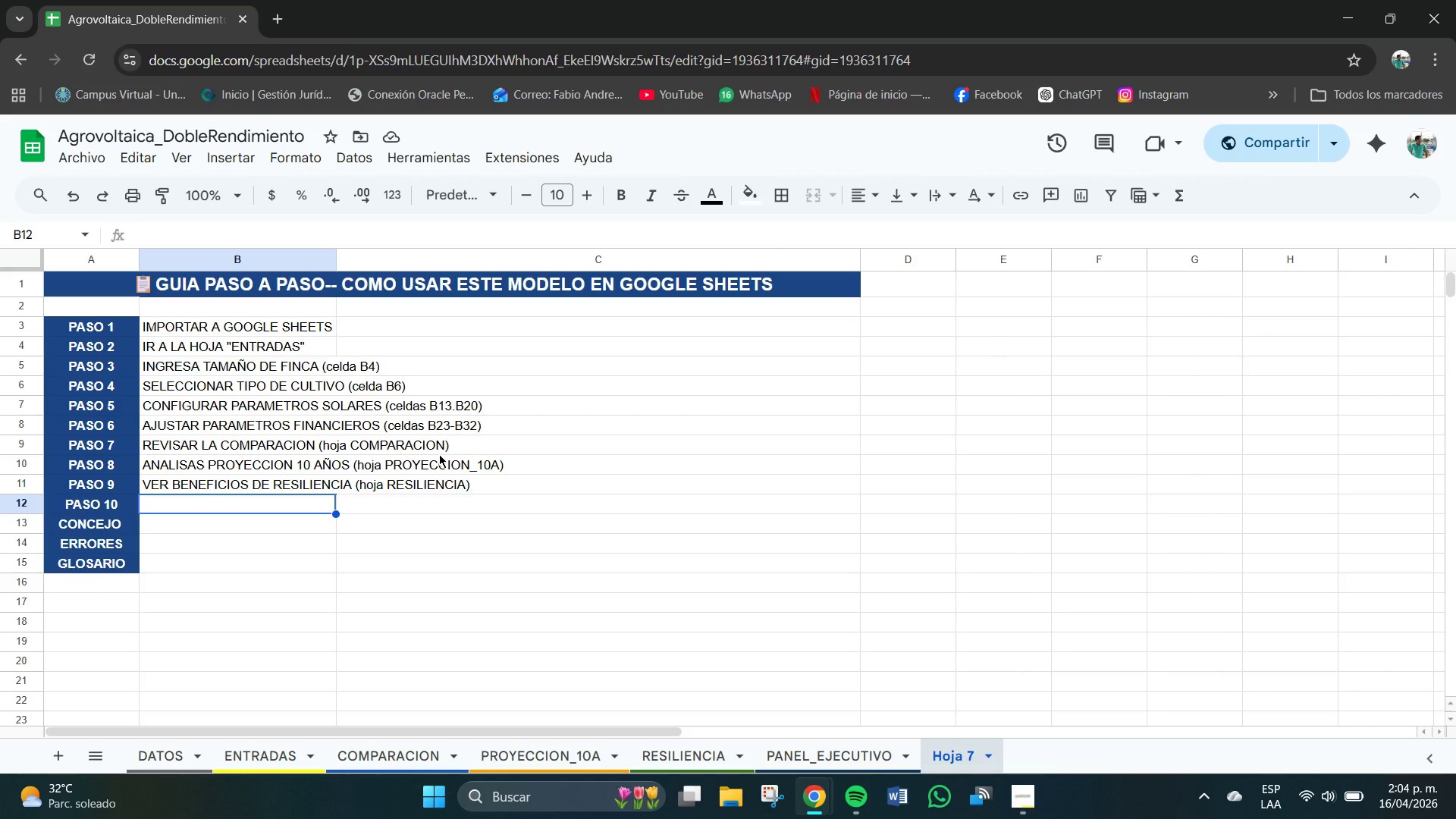 
wait(7.27)
 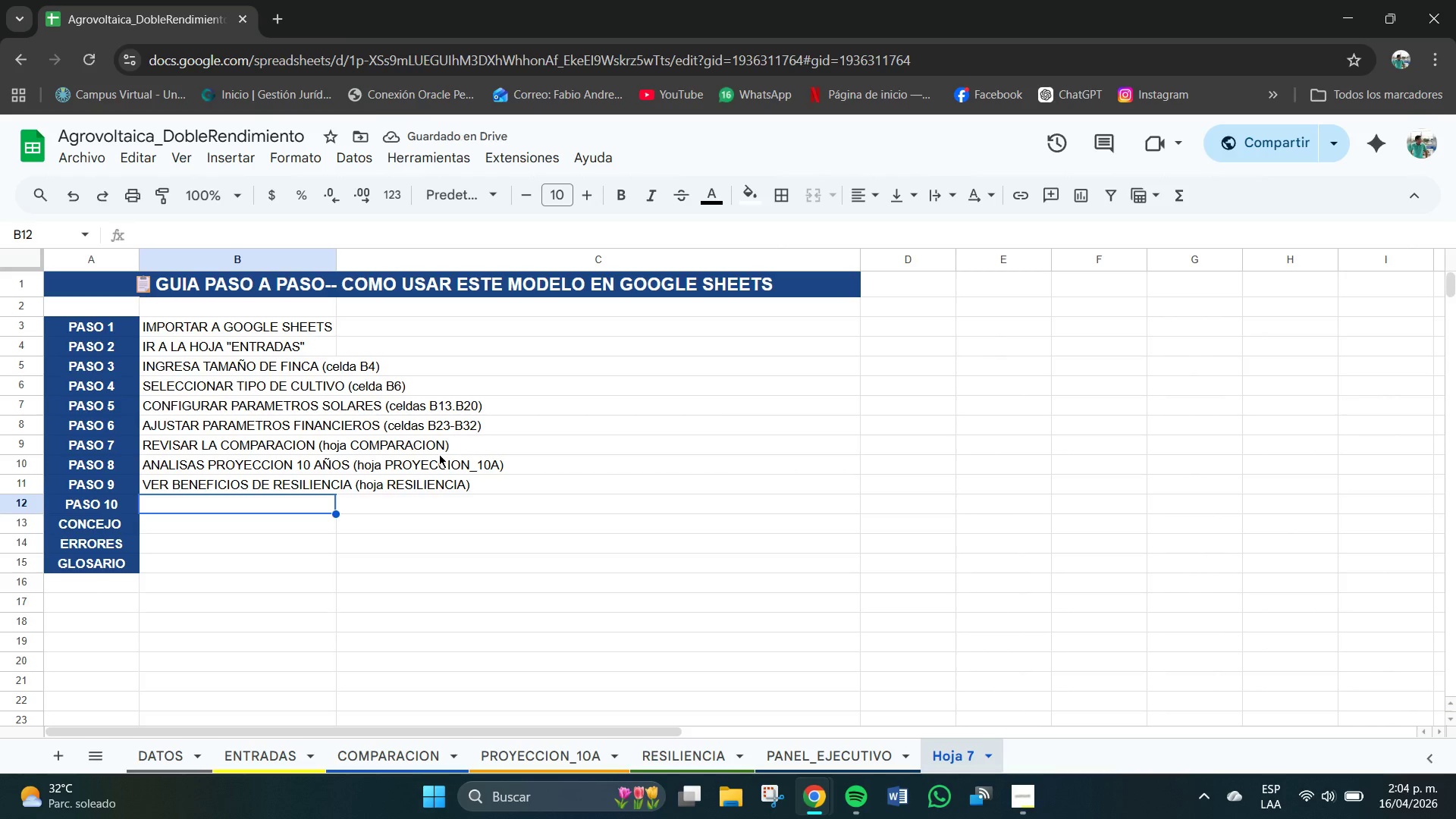 
type(revusa)
key(Backspace)
key(Backspace)
key(Backspace)
key(Backspace)
key(Backspace)
key(Backspace)
type(REVISAR PANEL EJECUTIVO *hoja E)
key(Backspace)
type(PANEL_EJECUTIVO()
 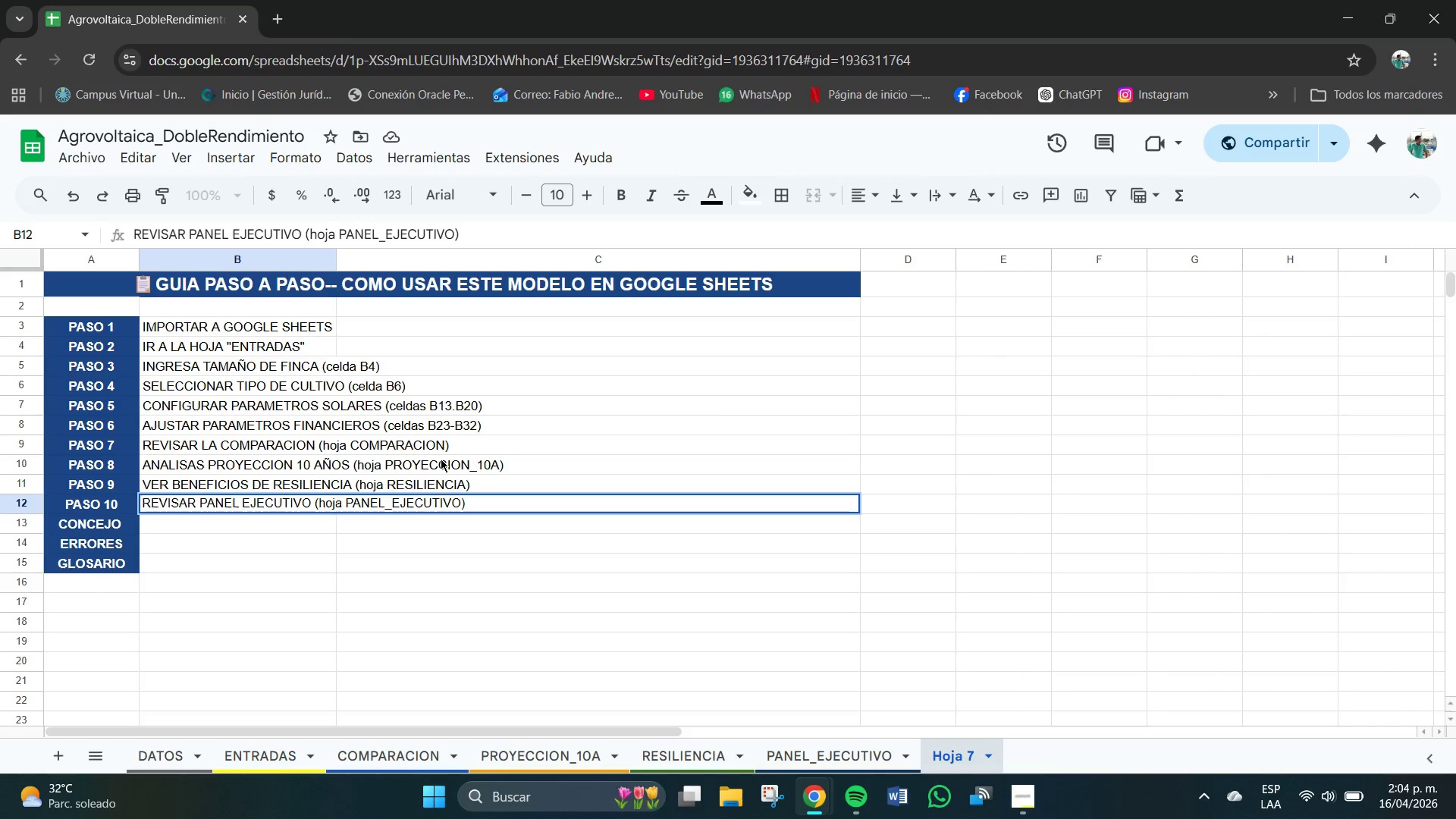 
key(Enter)
 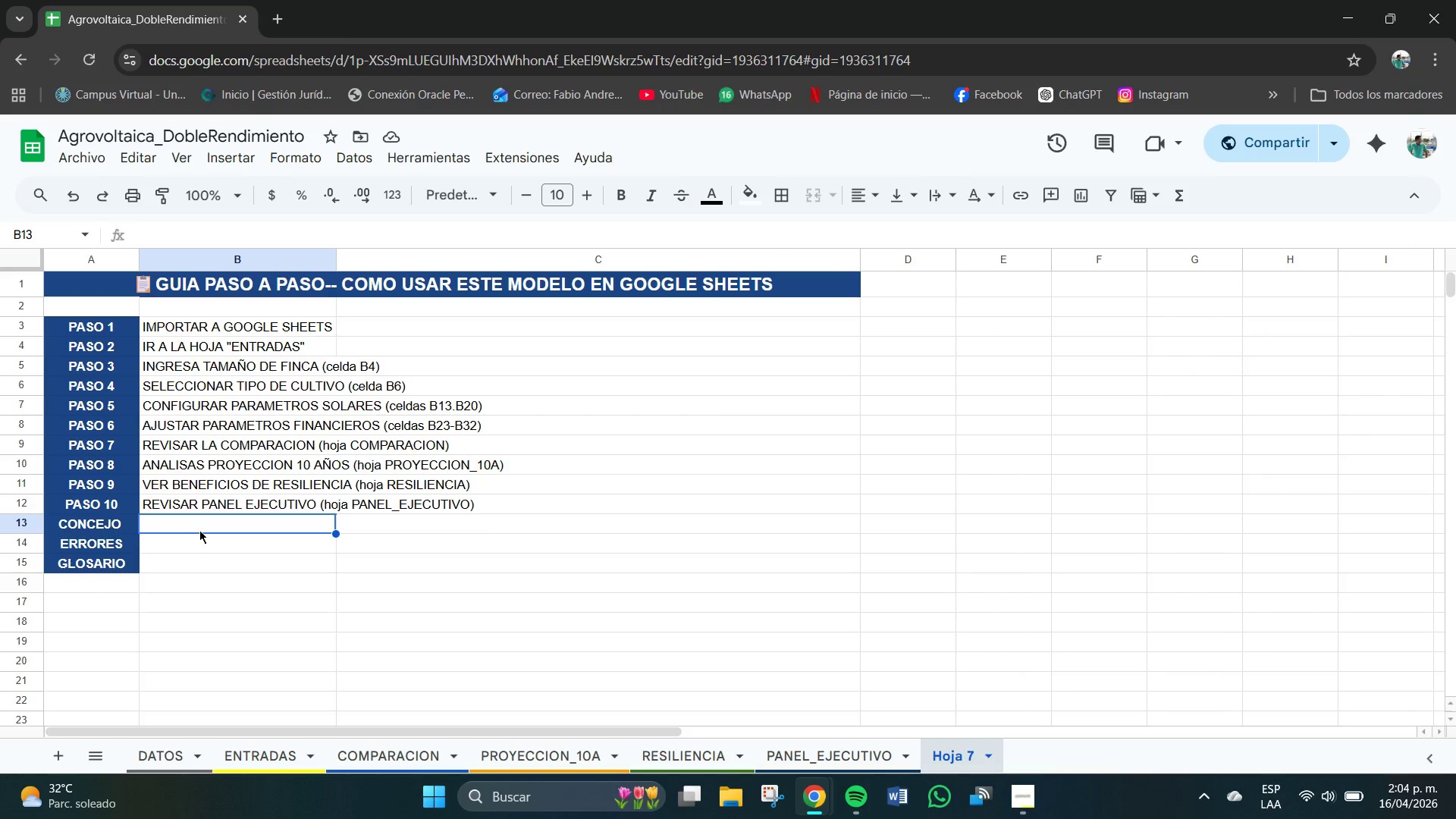 
wait(21.06)
 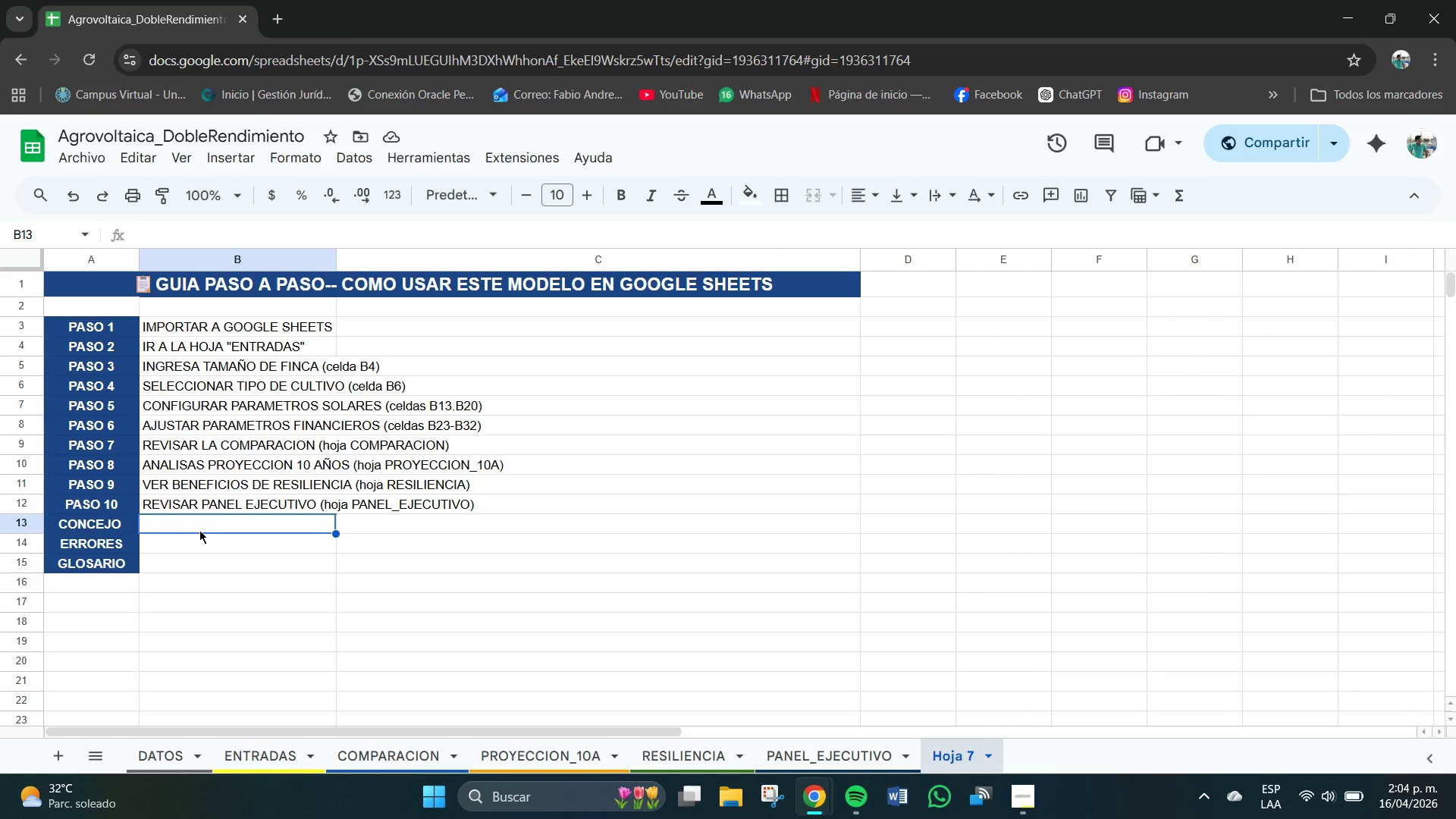 
type(COMO HACER EC)
key(Backspace)
type(SCENARIOS DIFERENTRE)
key(Backspace)
key(Backspace)
key(Backspace)
type(RES)
key(Backspace)
key(Backspace)
key(Backspace)
type(TES)
 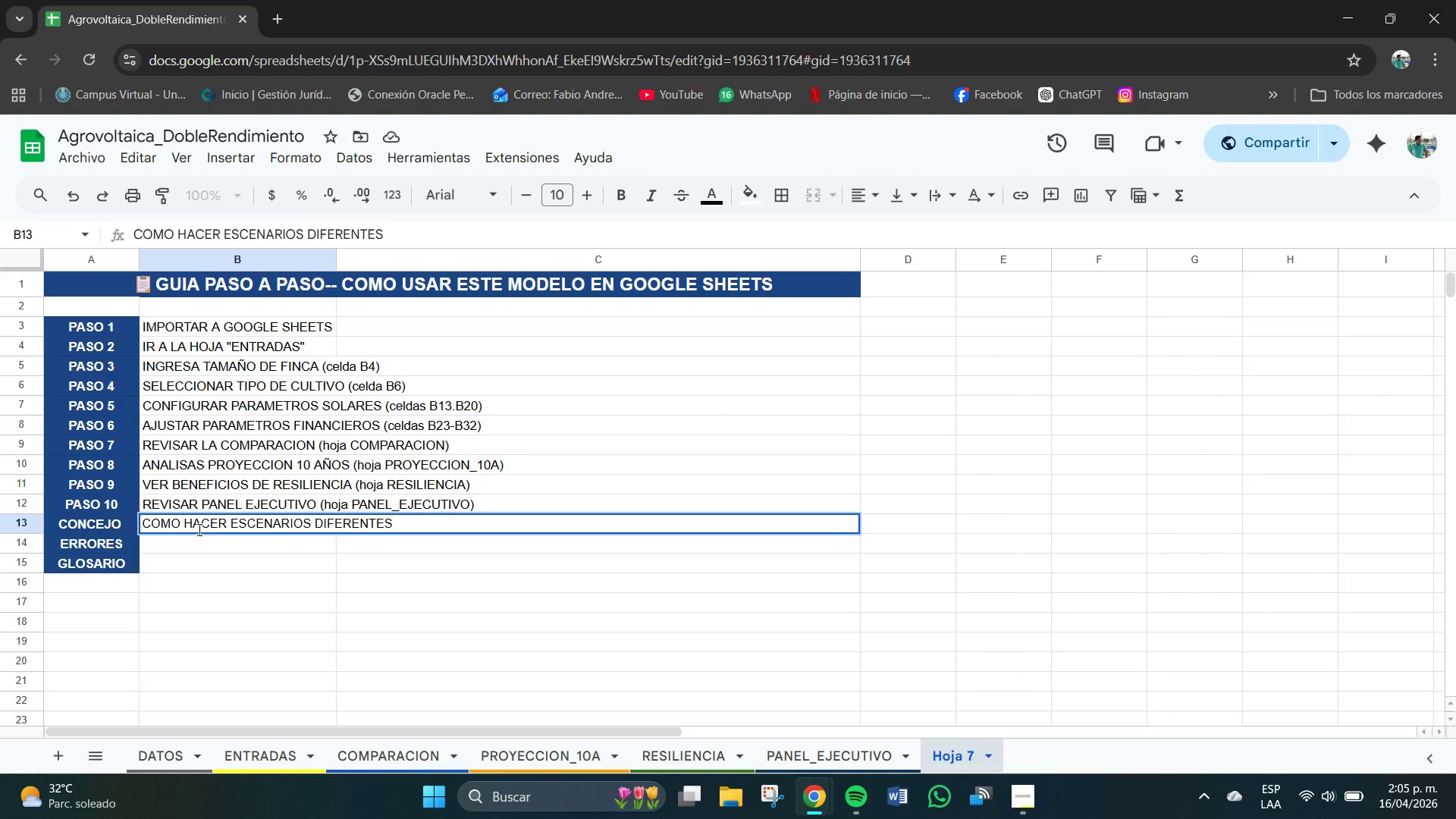 
key(Enter)
 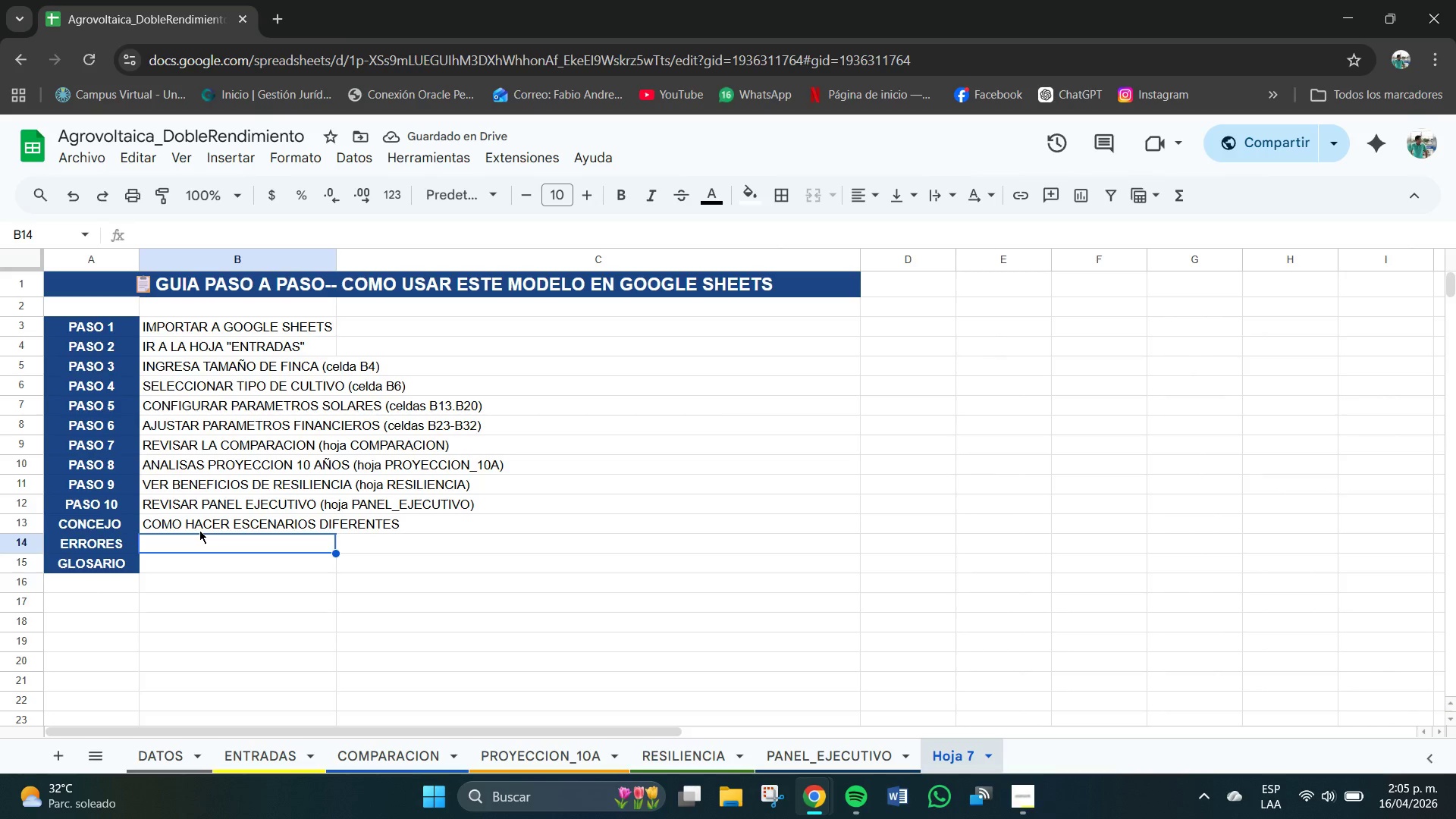 
type(ERRORES COMUNES -- QUE HACER)
 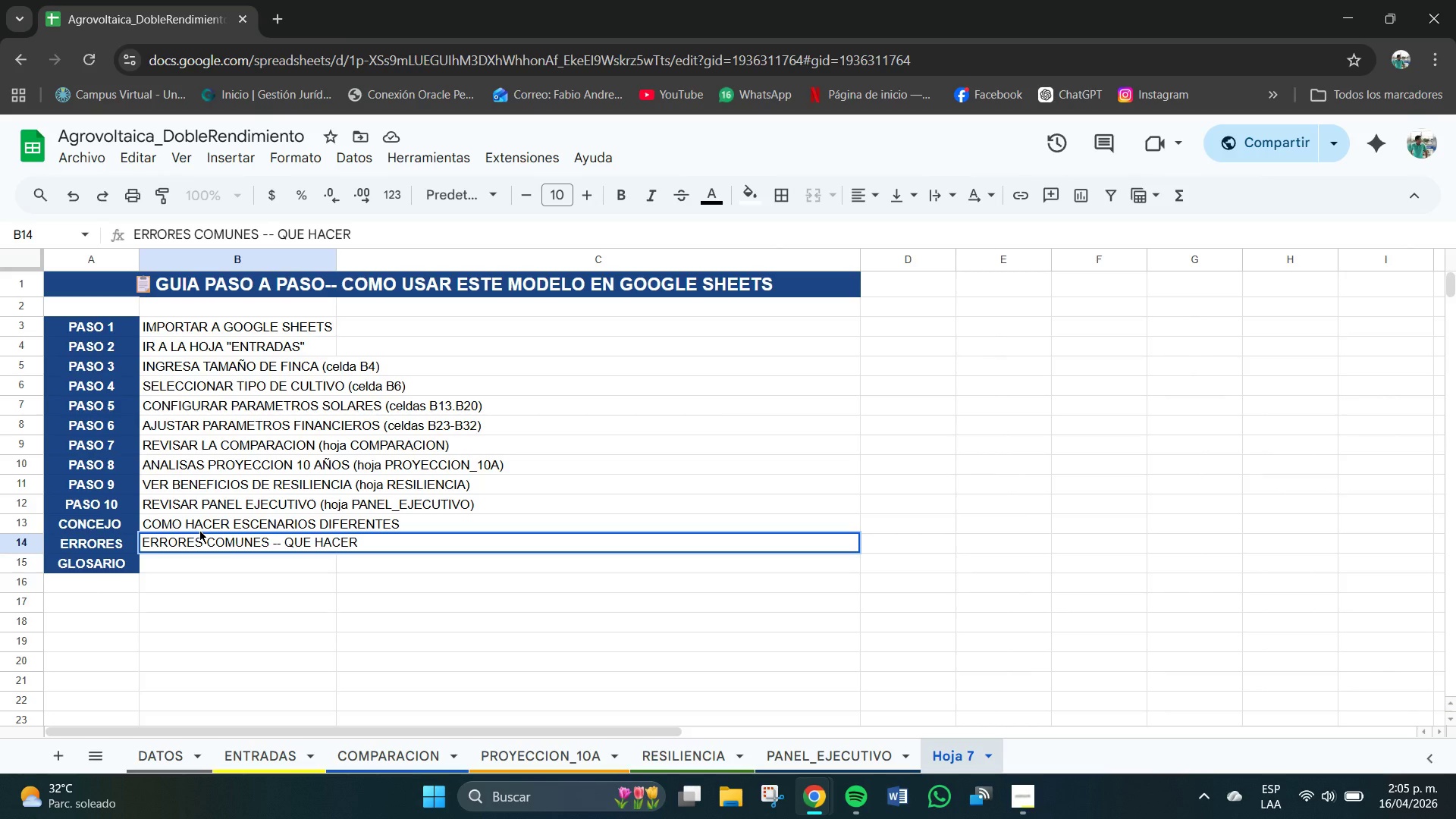 
key(Enter)
 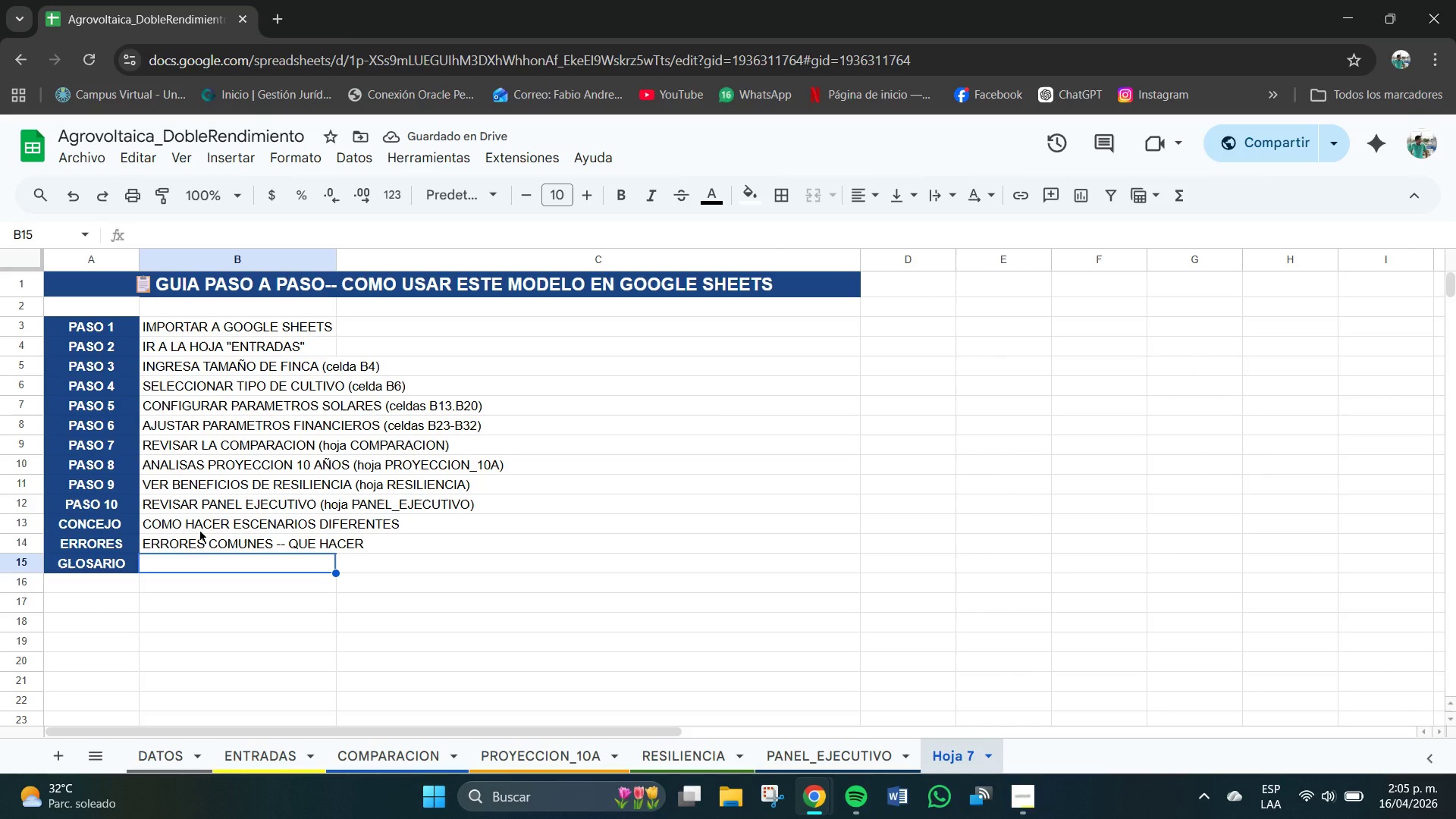 
type(TERMINOS CLAVES )
 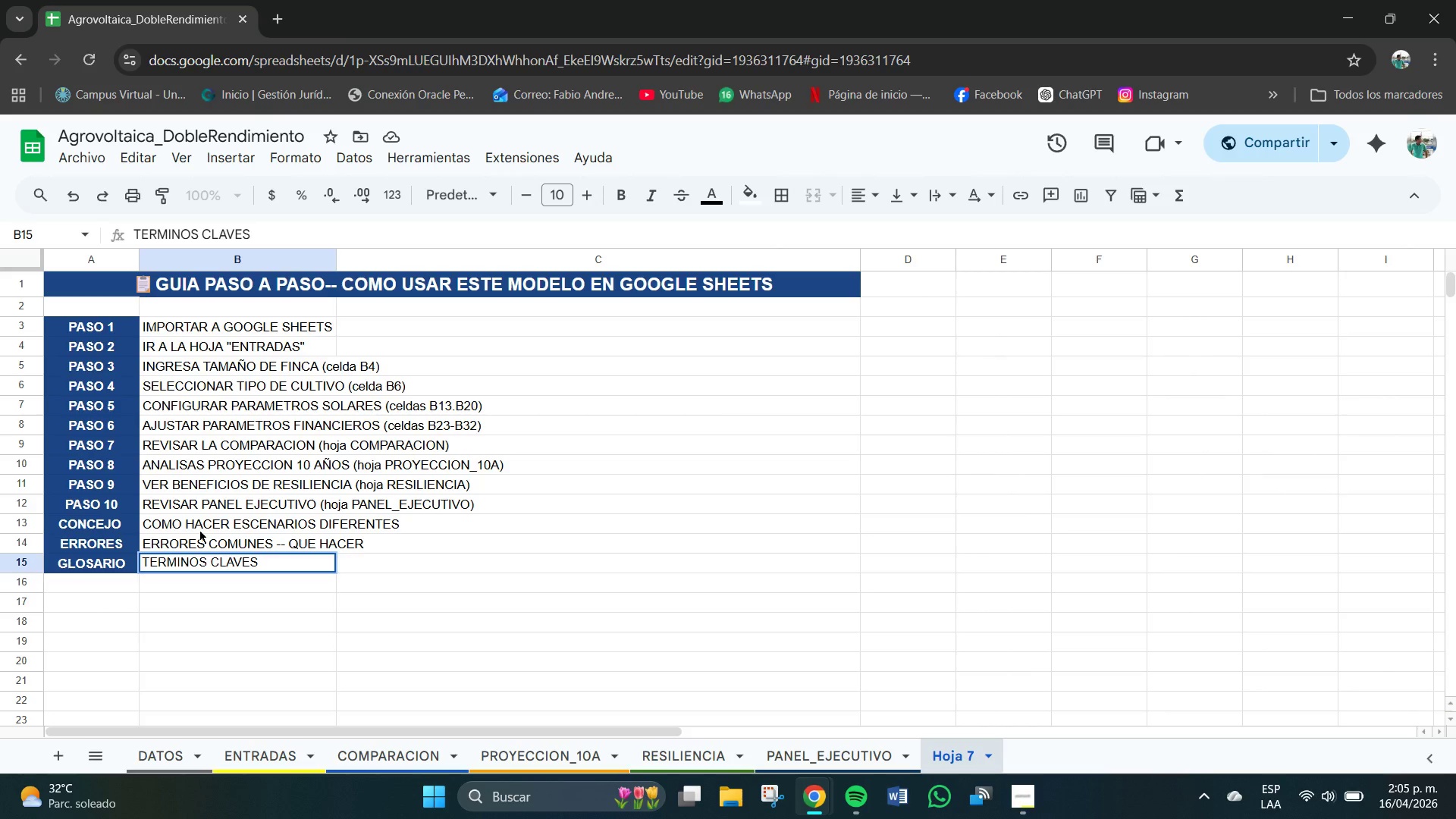 
key(Enter)
 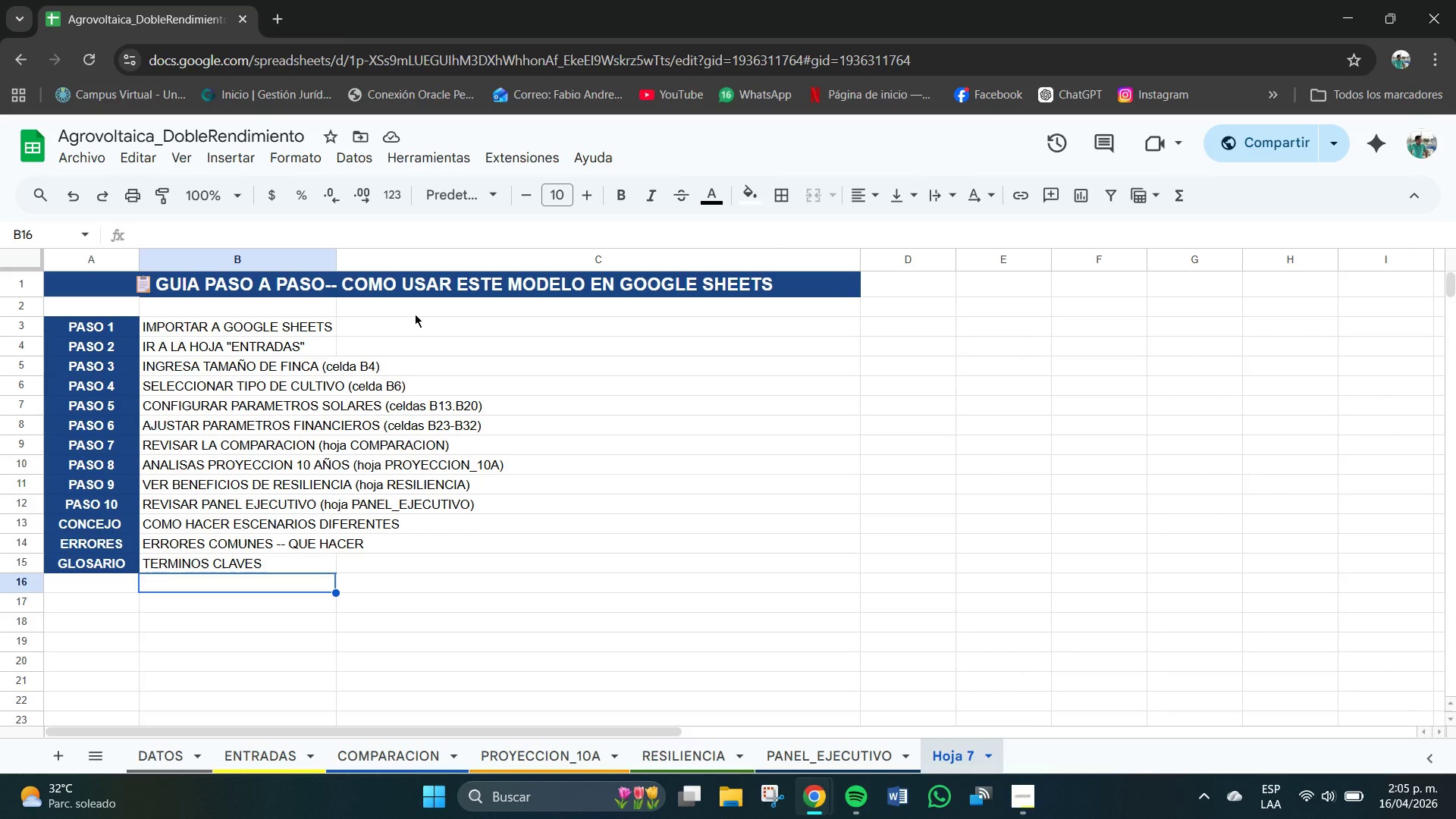 
wait(10.47)
 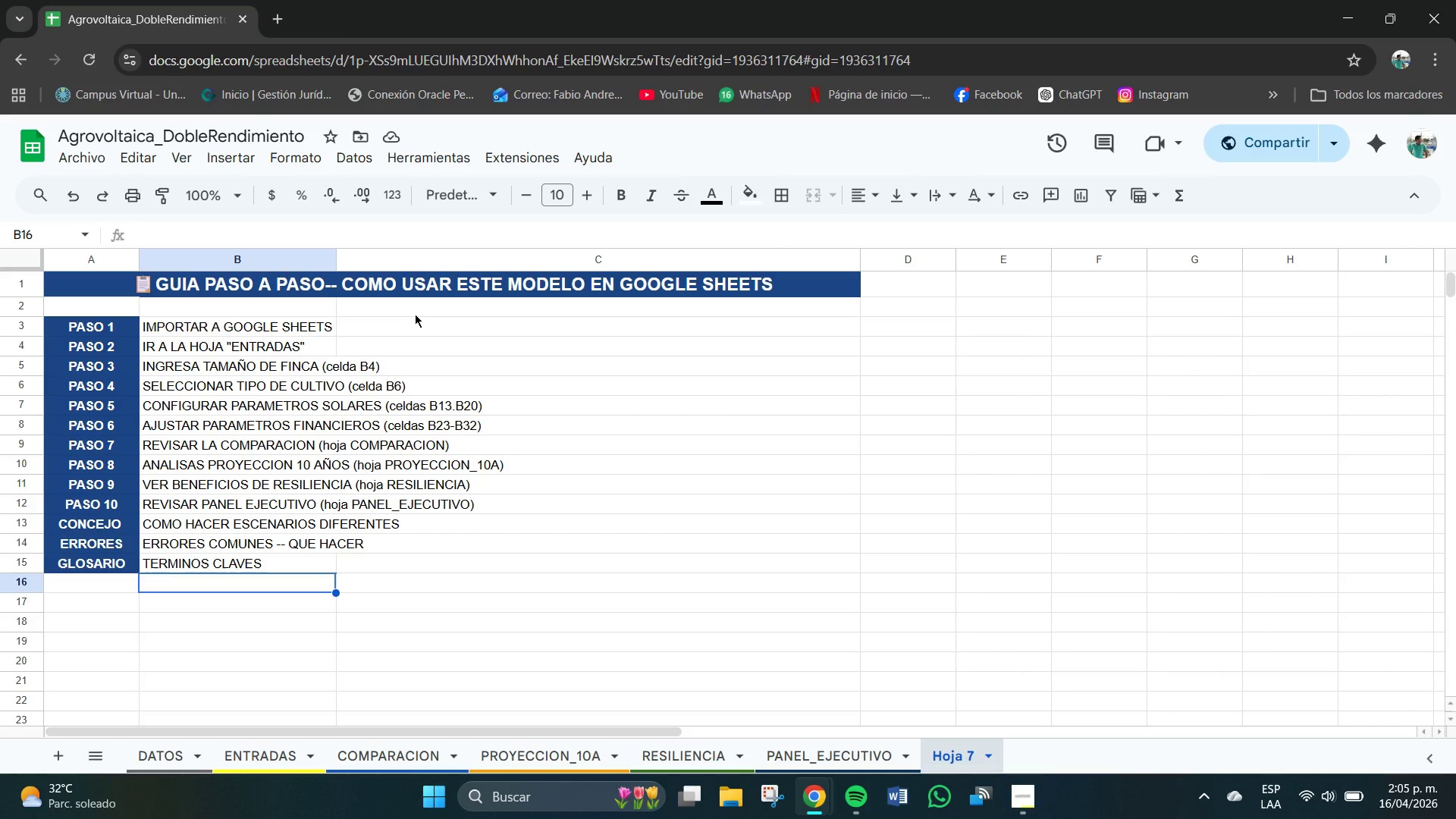 
double_click([414, 329])
 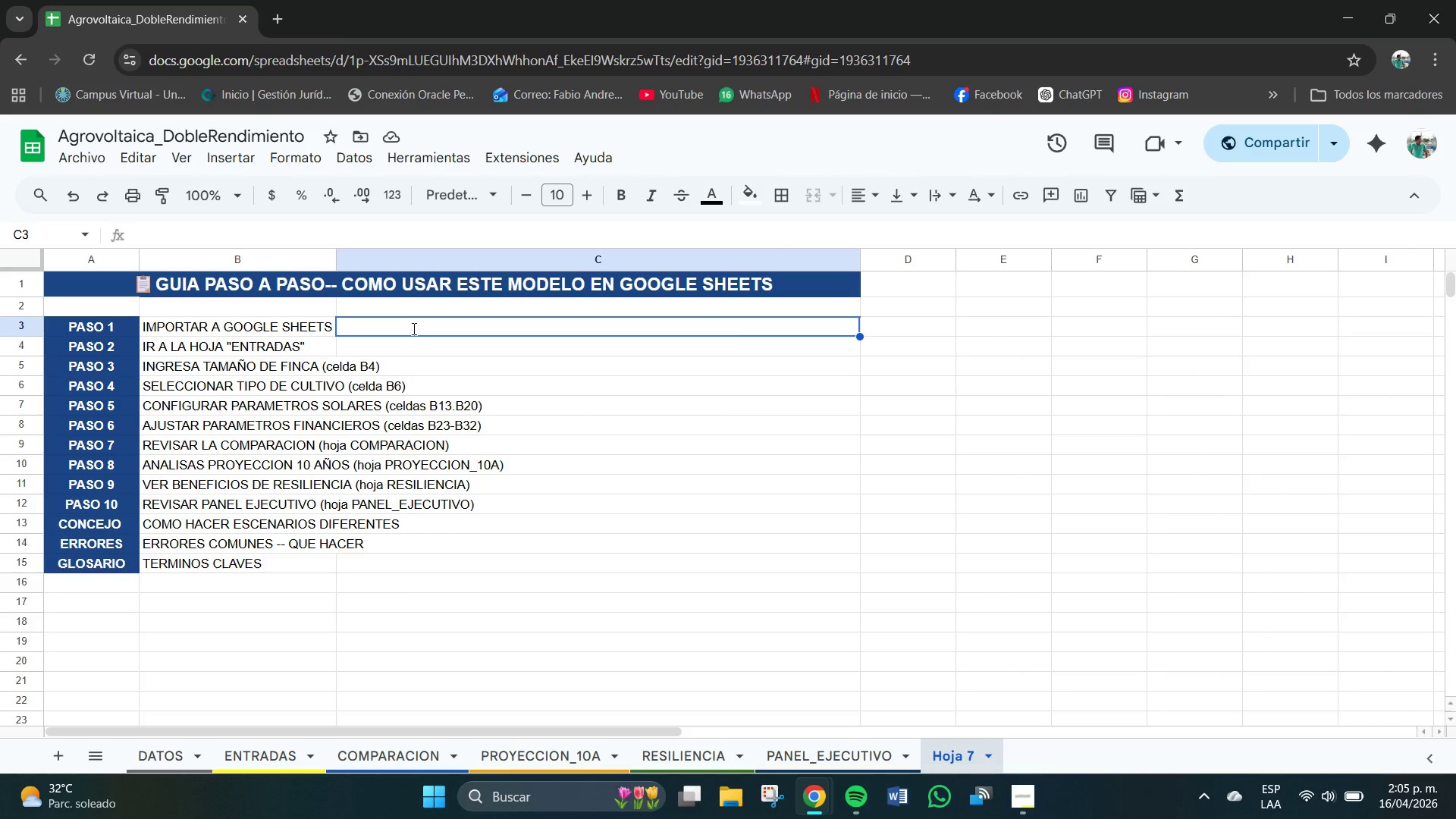 
triple_click([414, 329])
 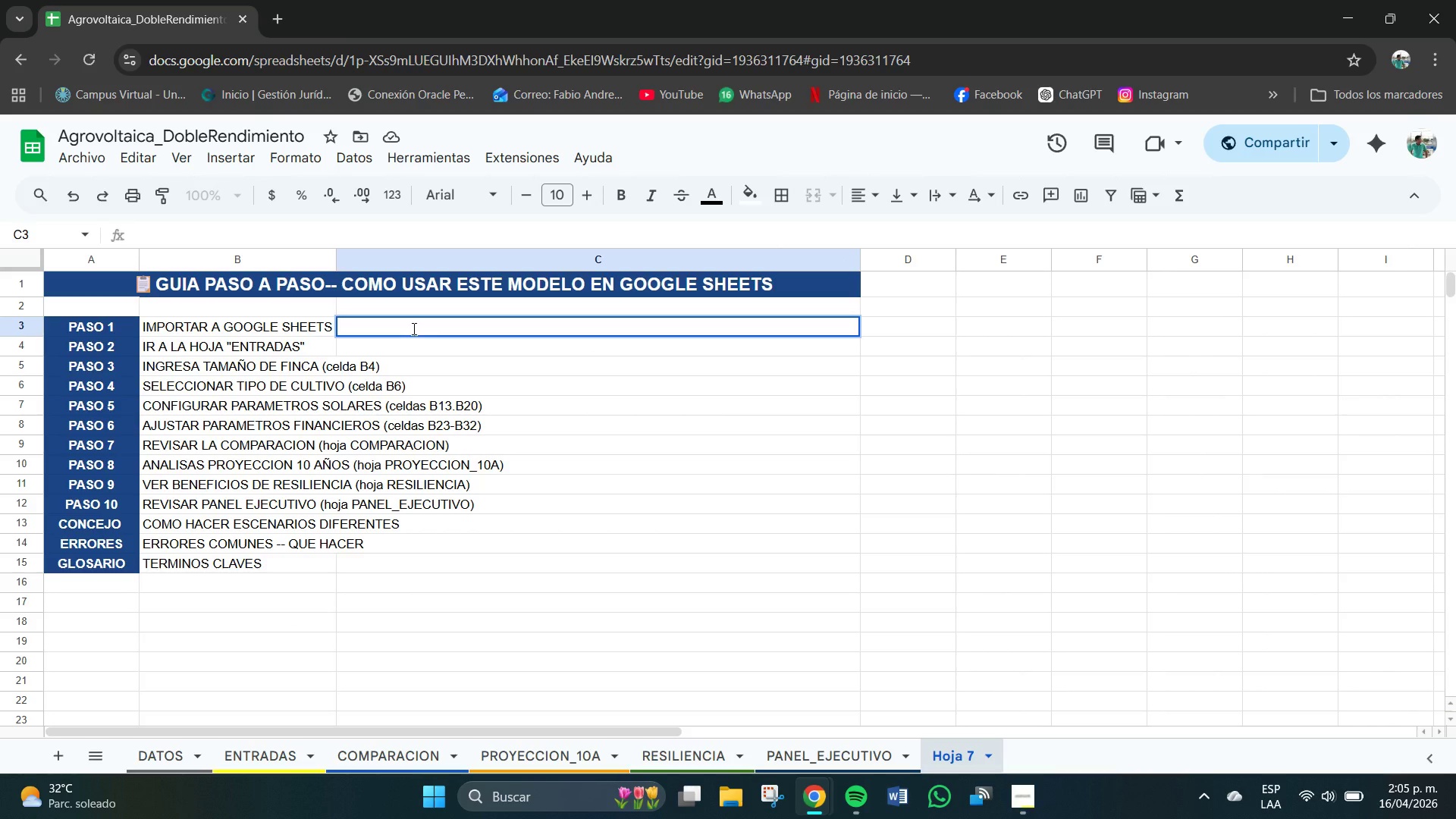 
left_click([414, 329])
 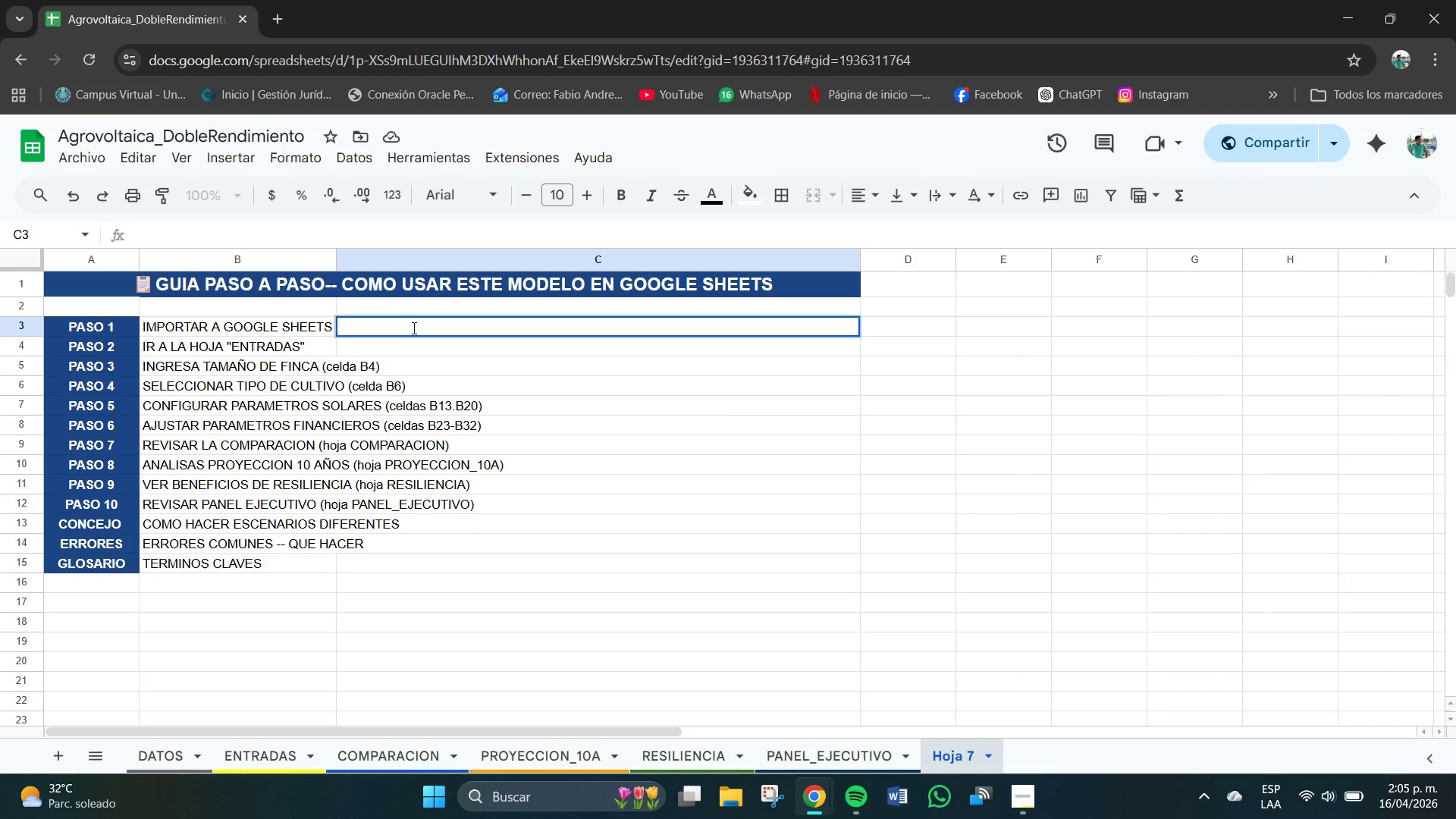 
type(Abre googl)
key(Backspace)
key(Backspace)
key(Backspace)
key(Backspace)
key(Backspace)
type(Foog)
key(Backspace)
key(Backspace)
key(Backspace)
key(Backspace)
type(Google Shhe)
key(Backspace)
key(Backspace)
key(Backspace)
type(heets __)
key(Backspace)
key(Backspace)
key(Backspace)
type( )
 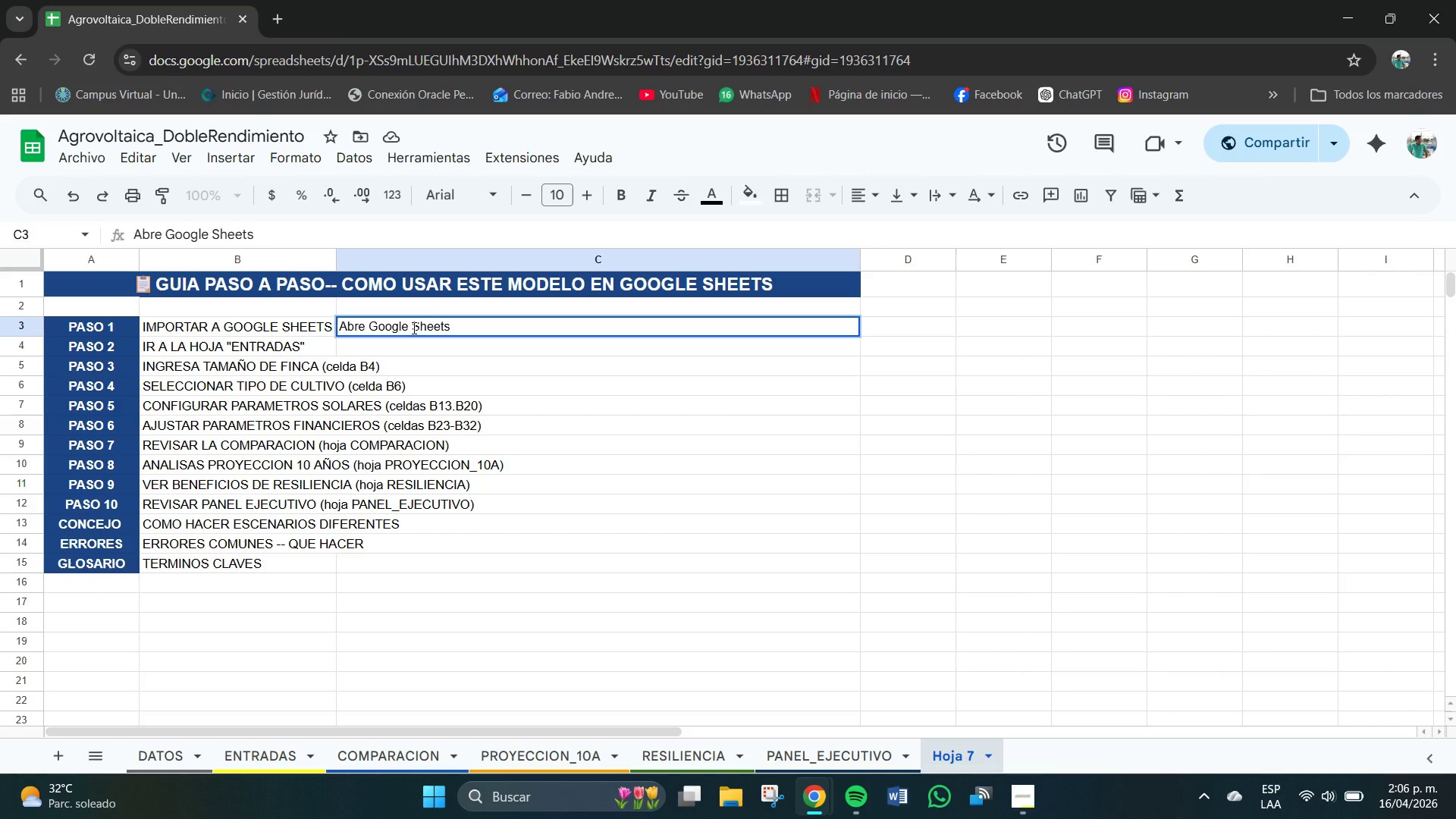 
key(Meta+V)
 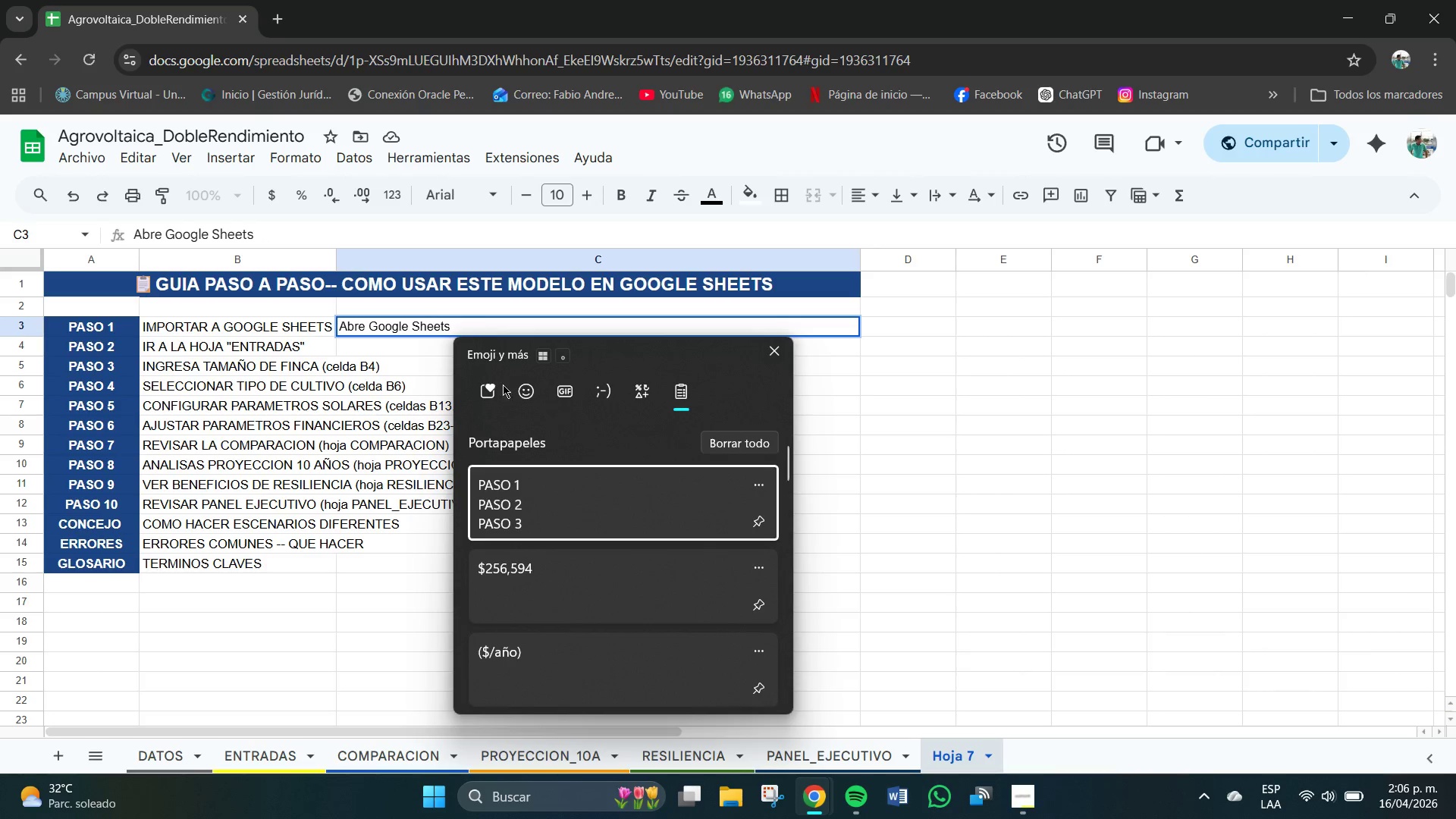 
left_click([528, 384])
 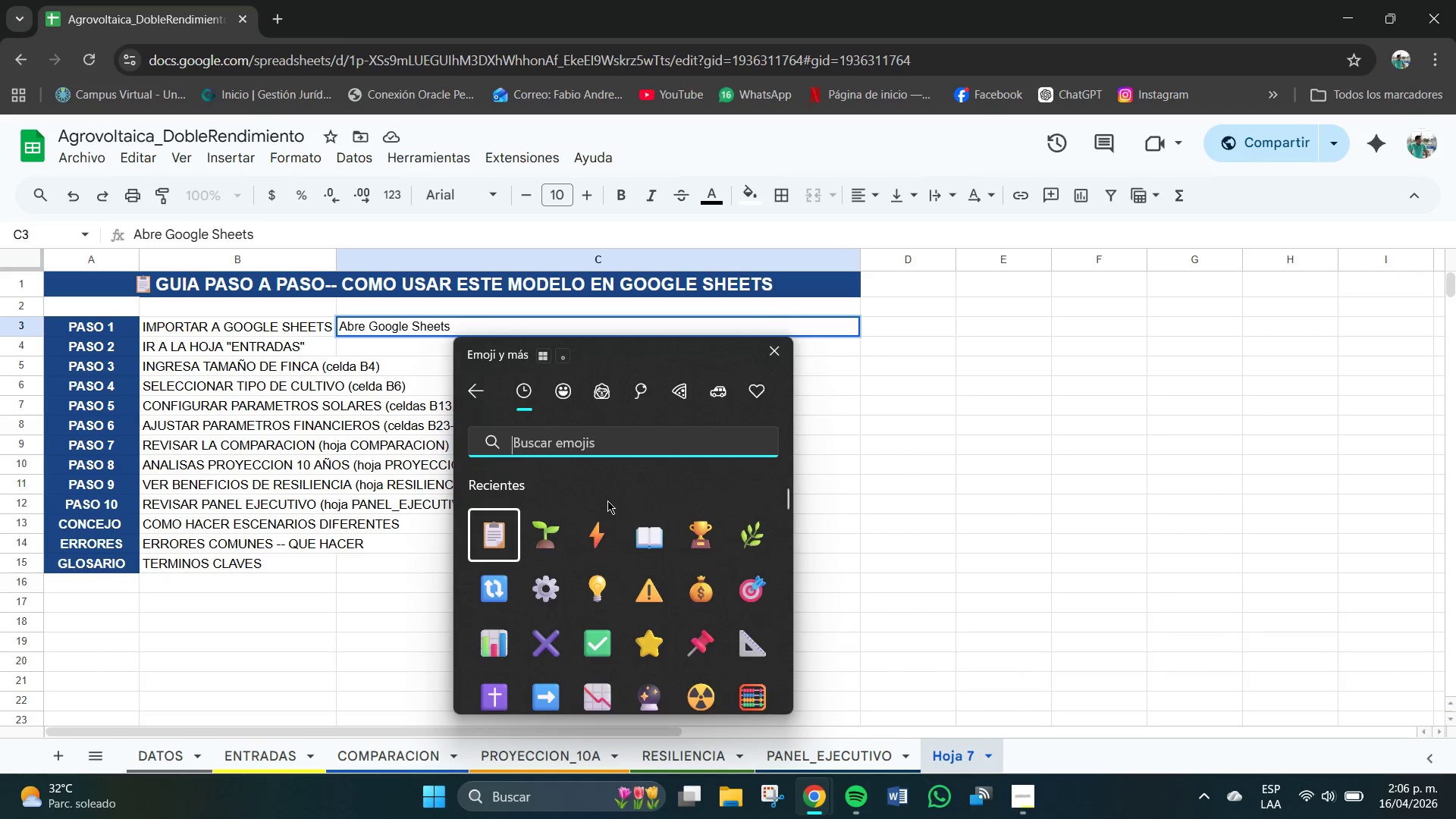 
scroll: coordinate [639, 538], scroll_direction: down, amount: 3.0
 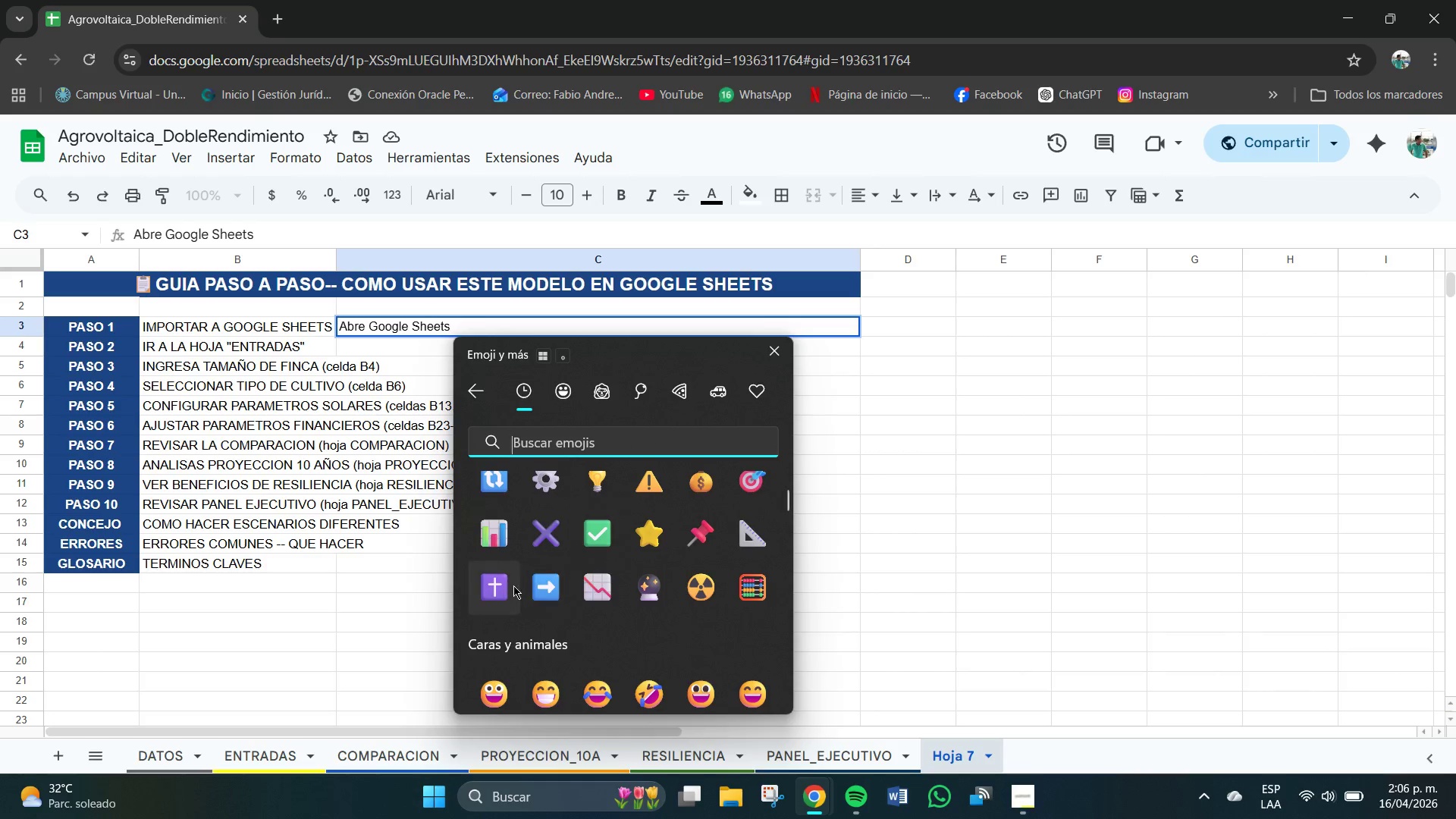 
left_click([536, 582])
 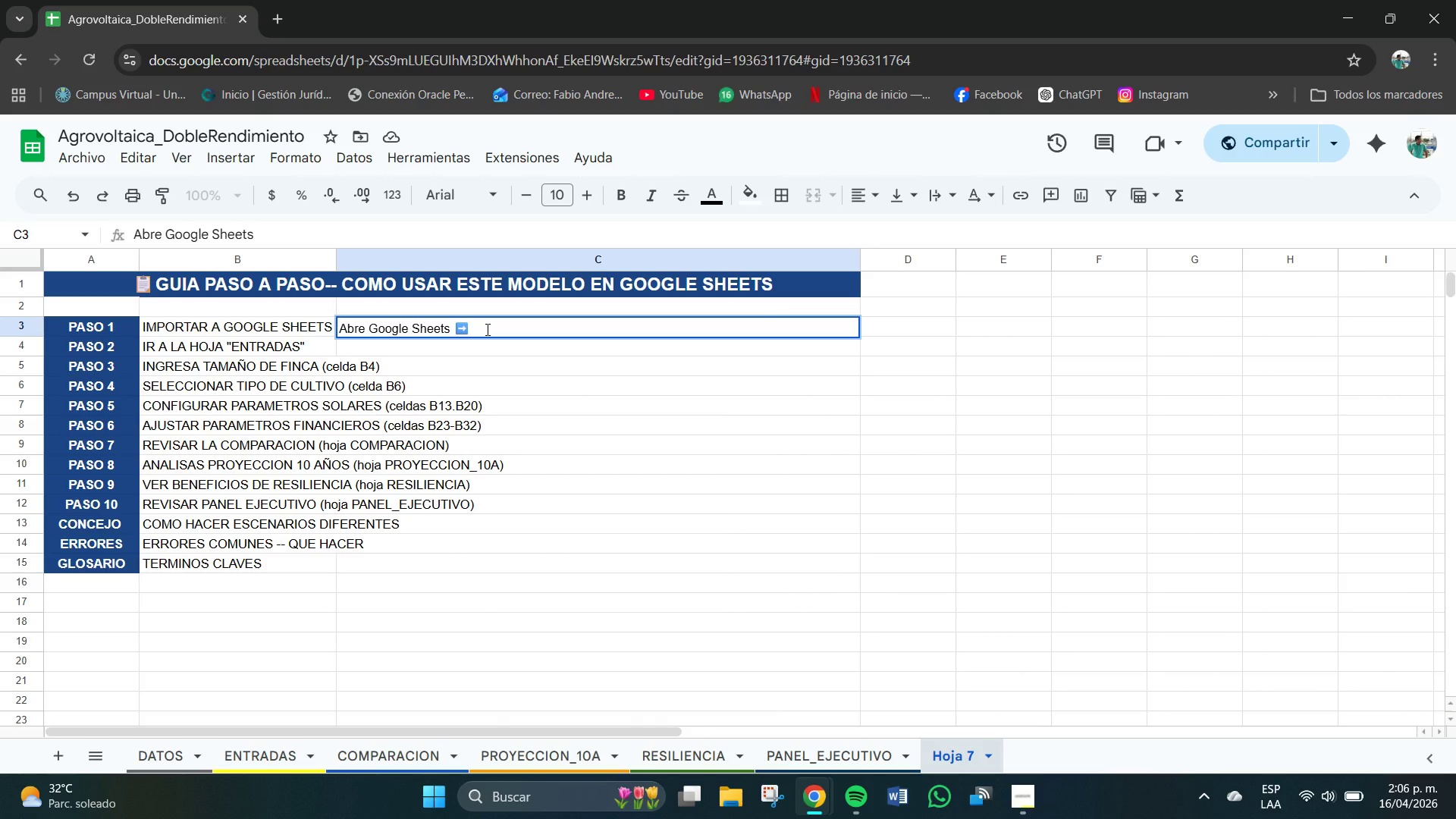 
type(Archivo )
 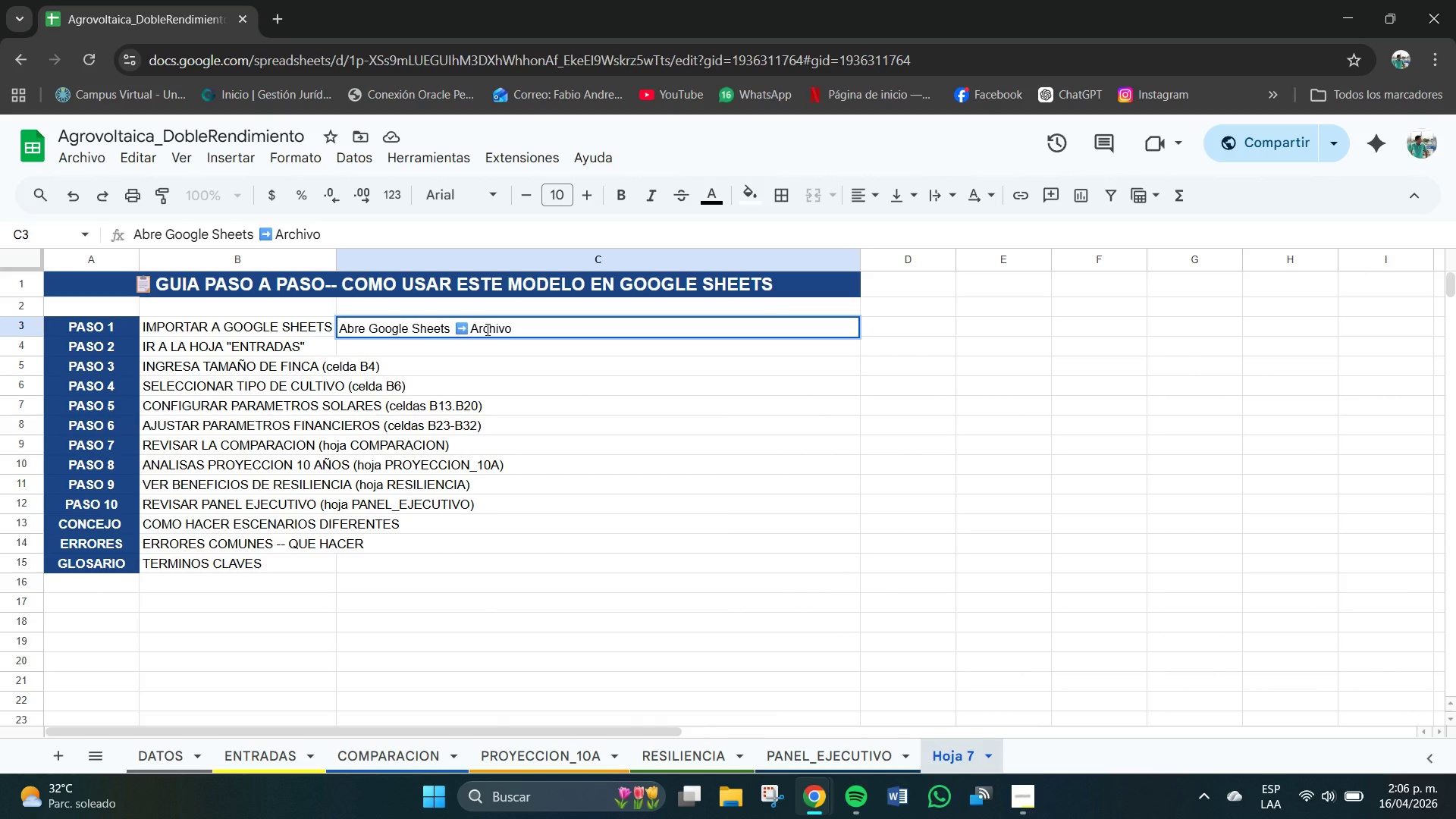 
key(Meta+V)
 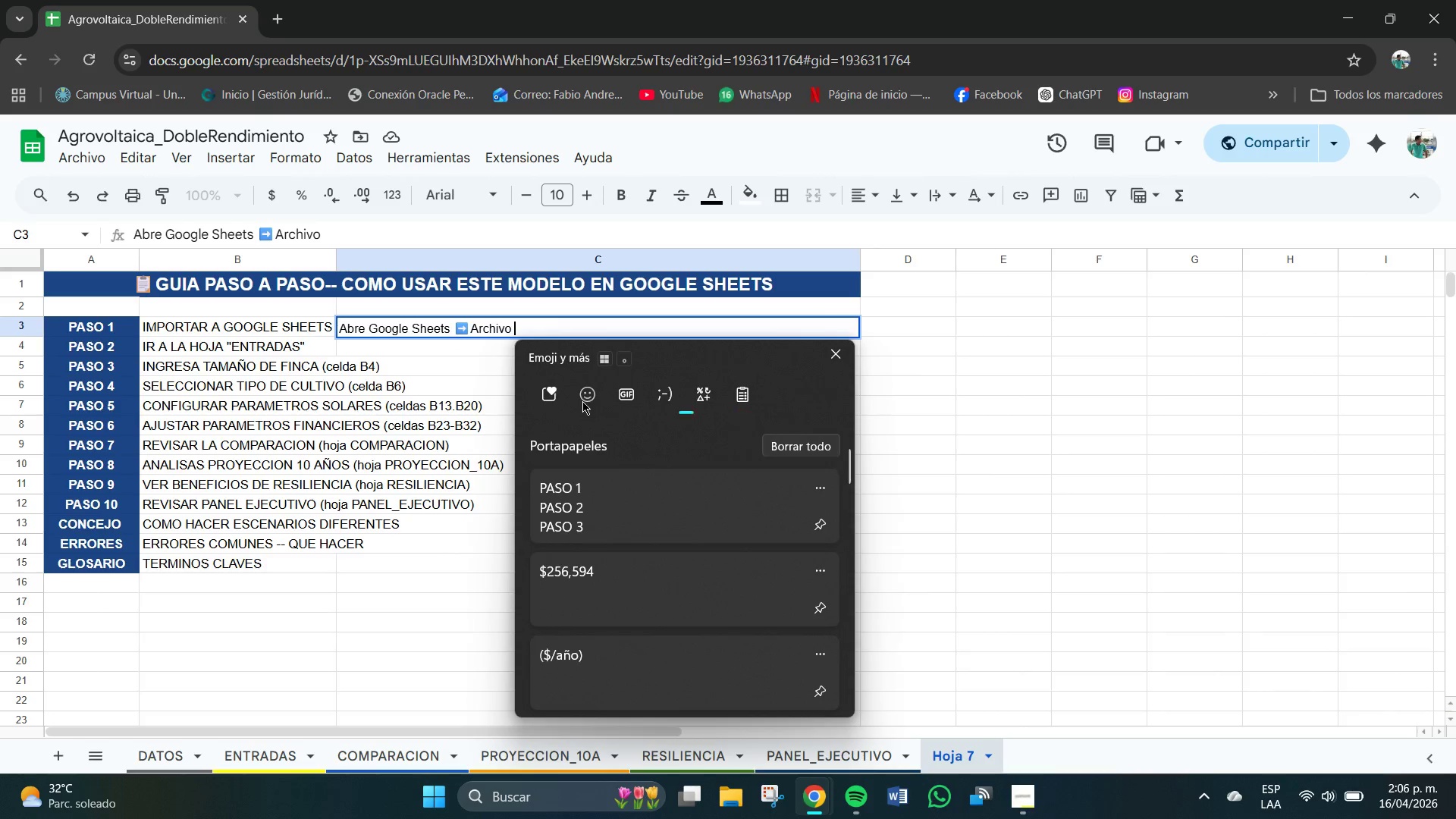 
mouse_move([586, 472])
 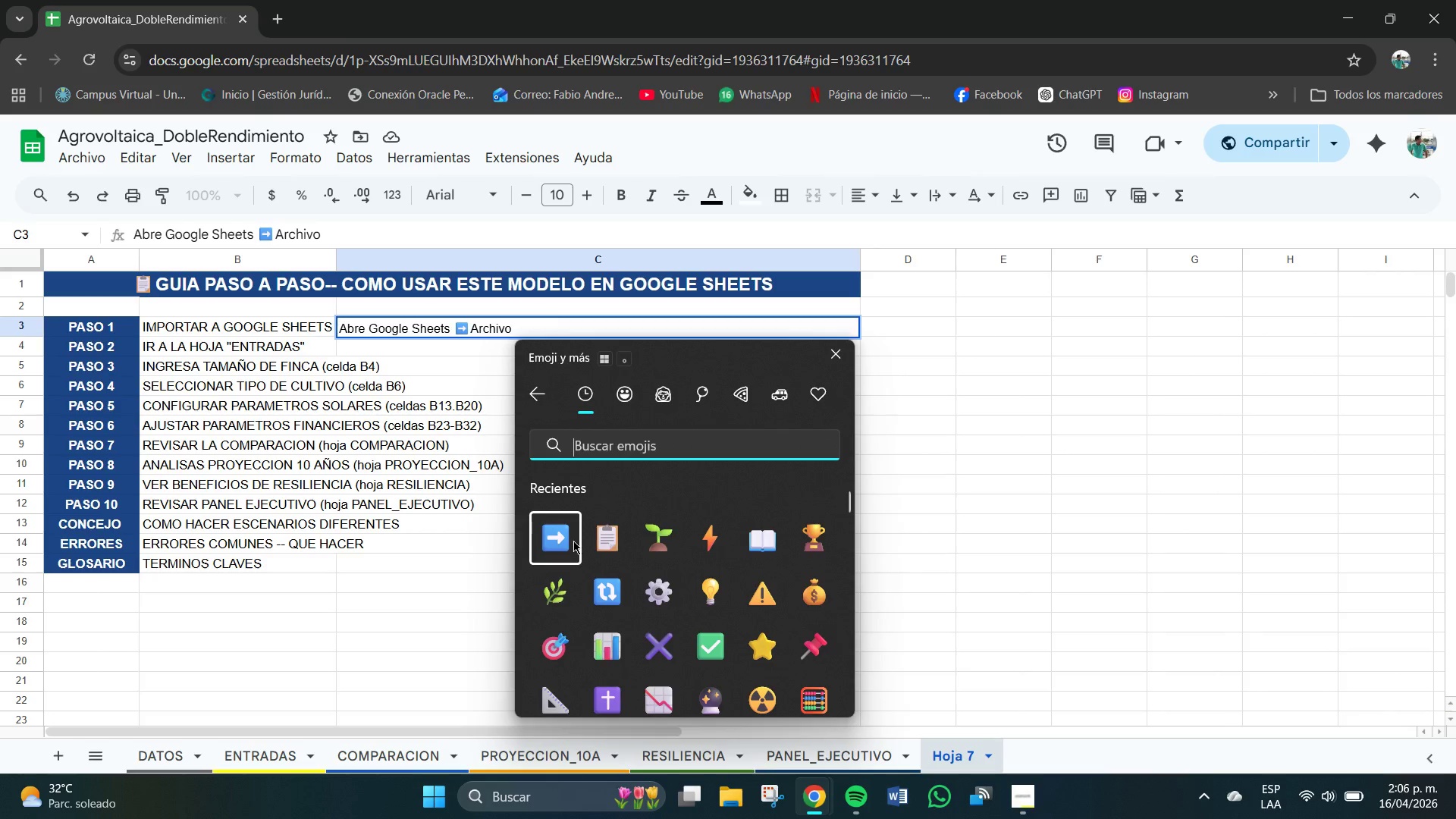 
left_click([572, 541])
 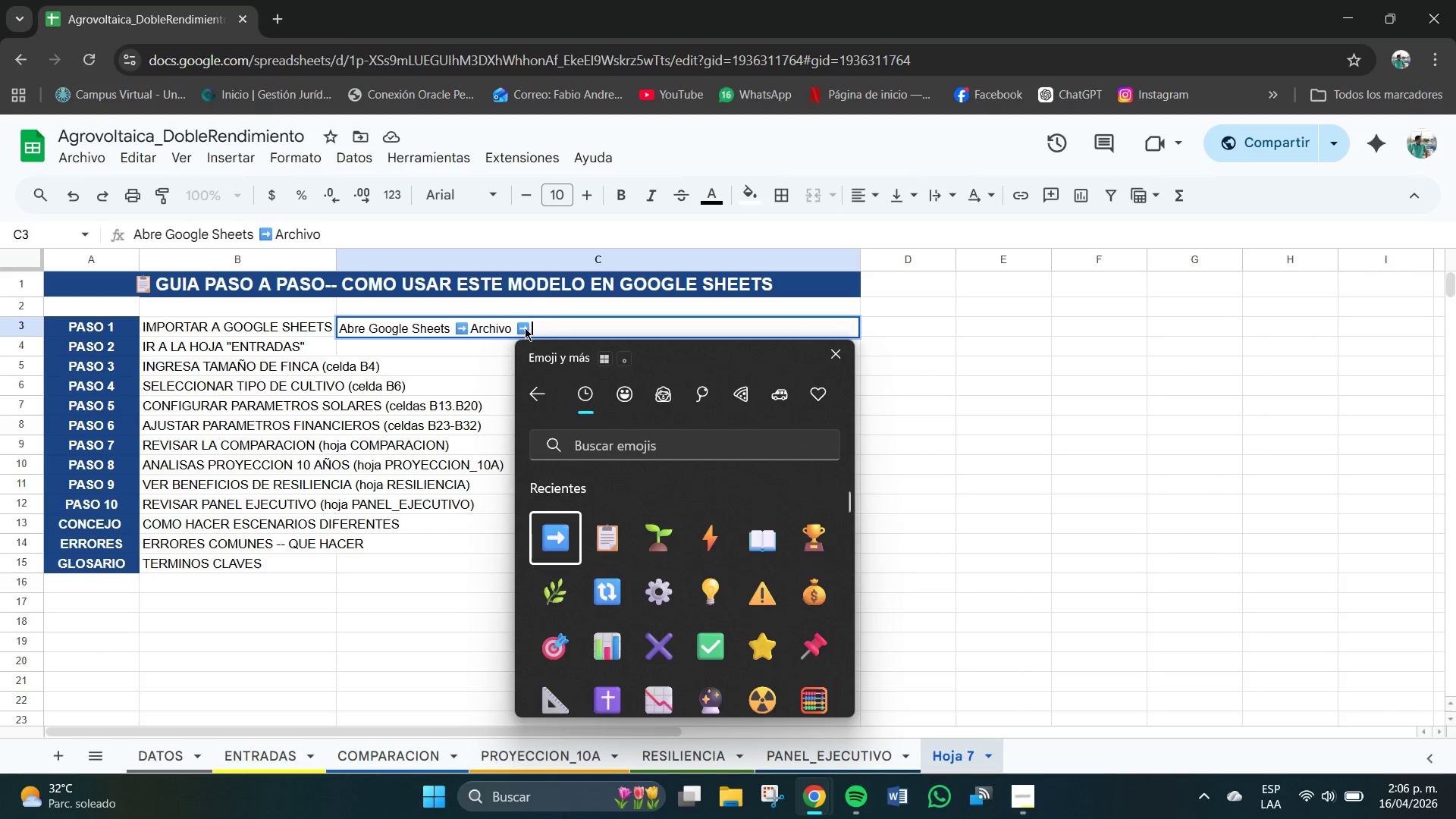 
left_click([536, 320])
 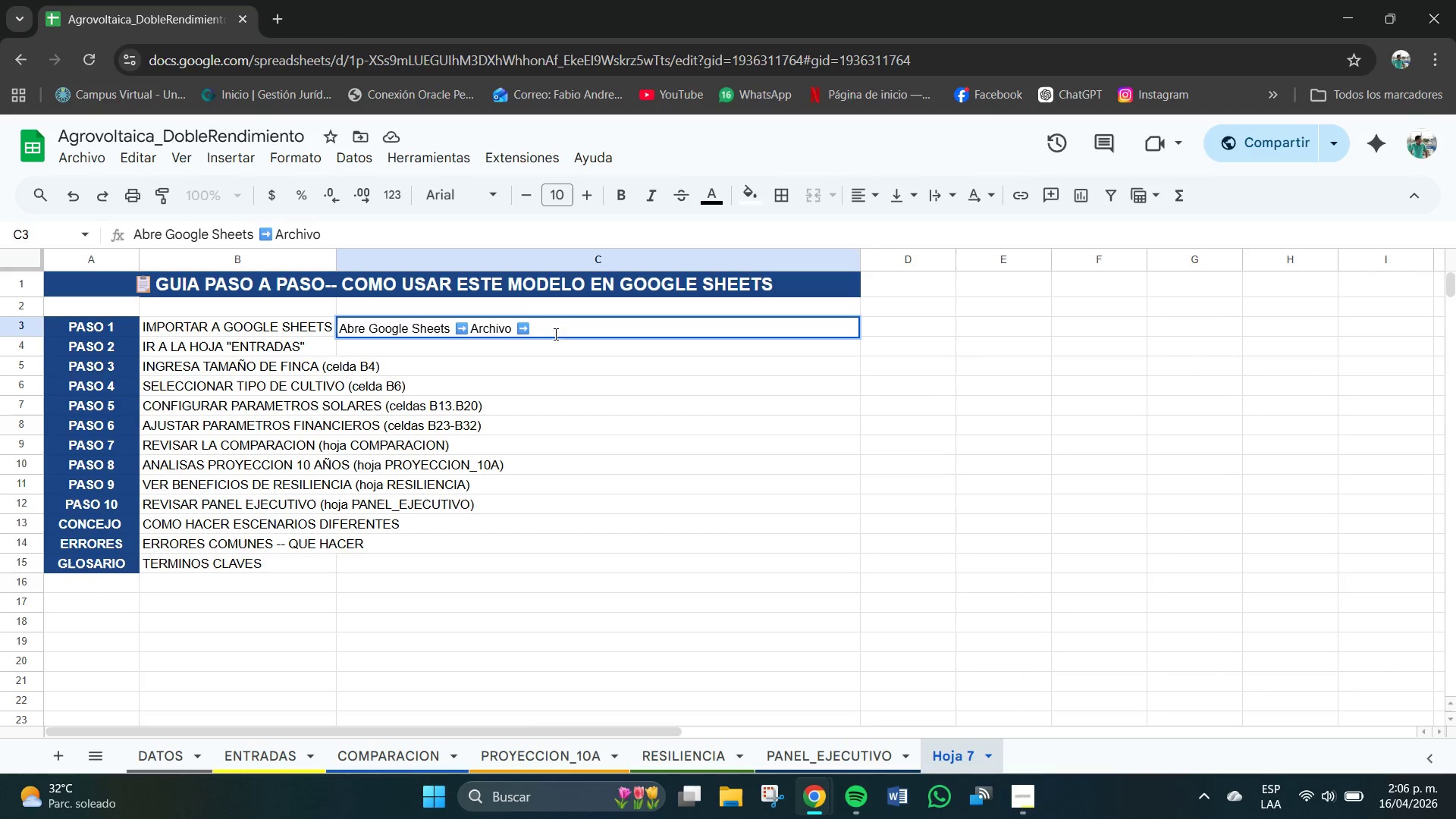 
type(Importar)
 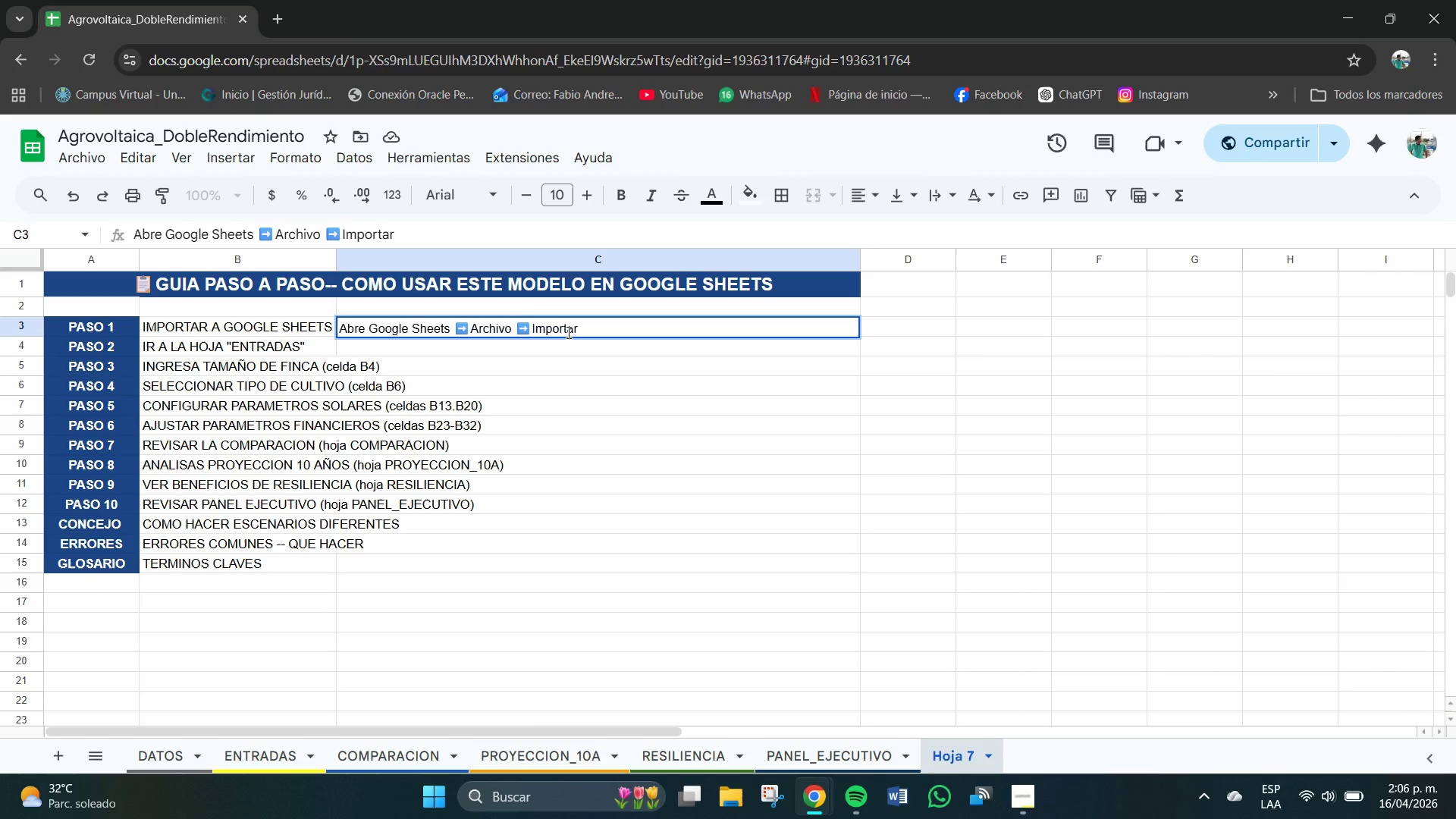 
key(Space)
 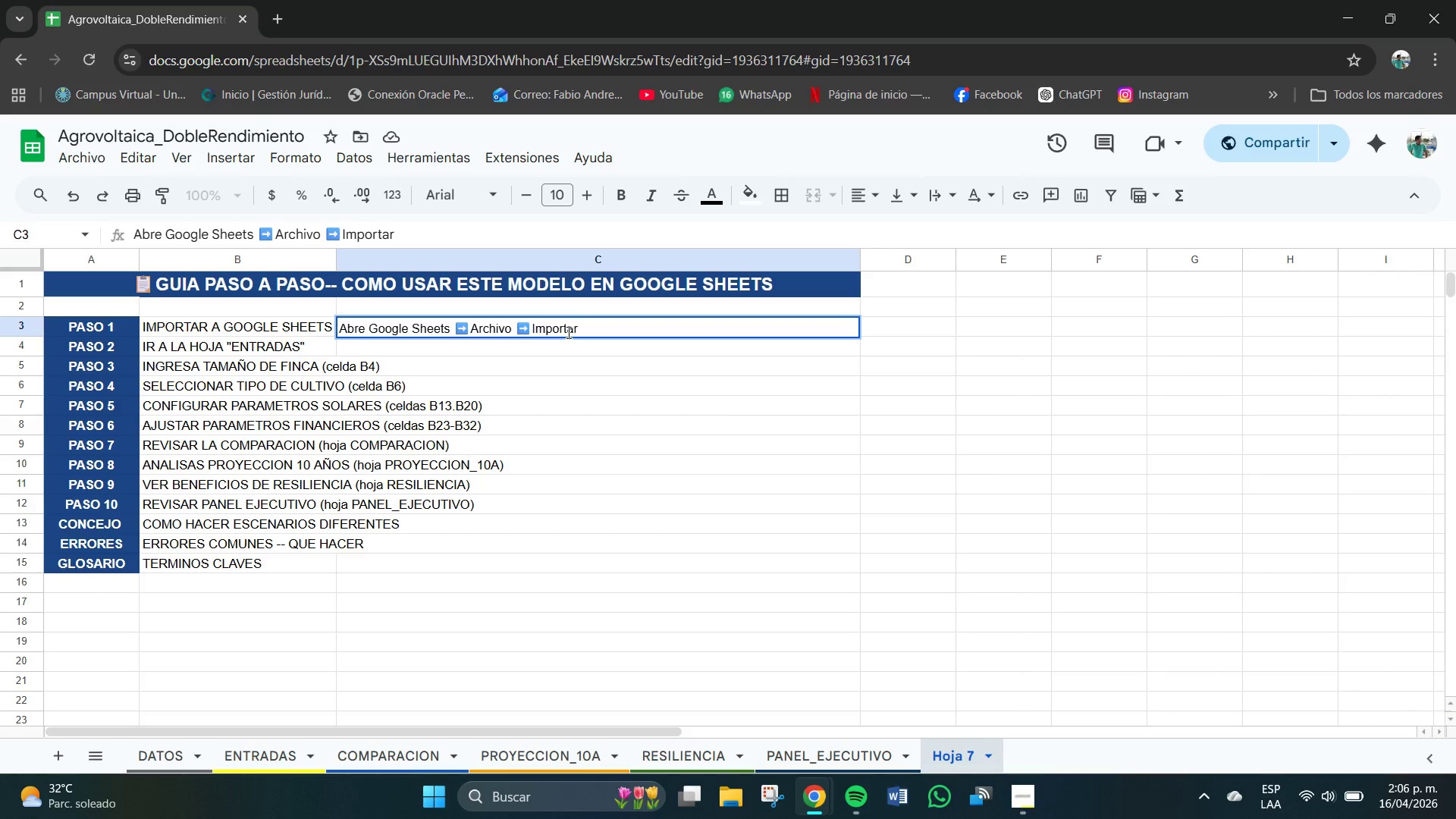 
key(Meta+MetaLeft)
 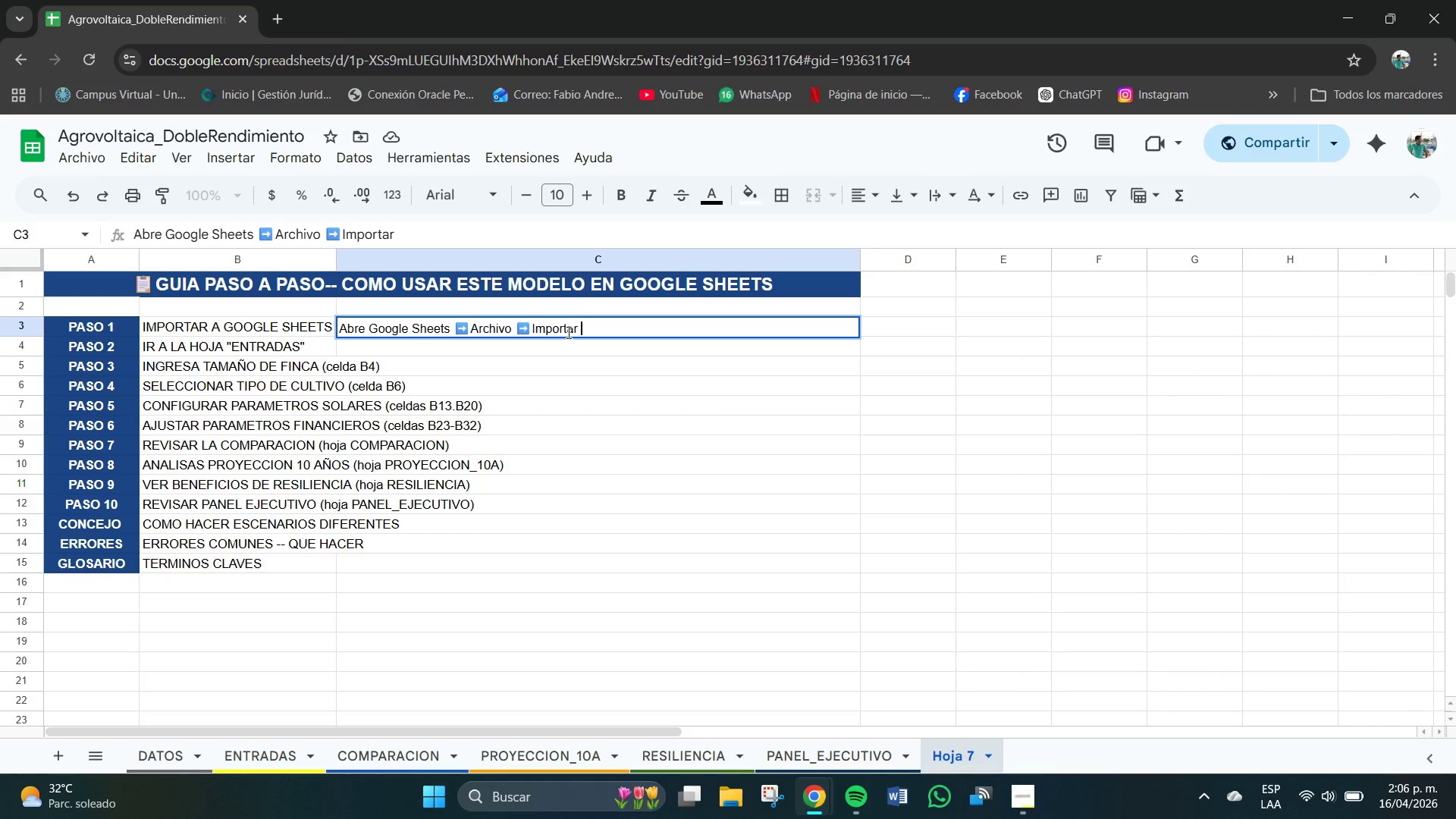 
key(Meta+V)
 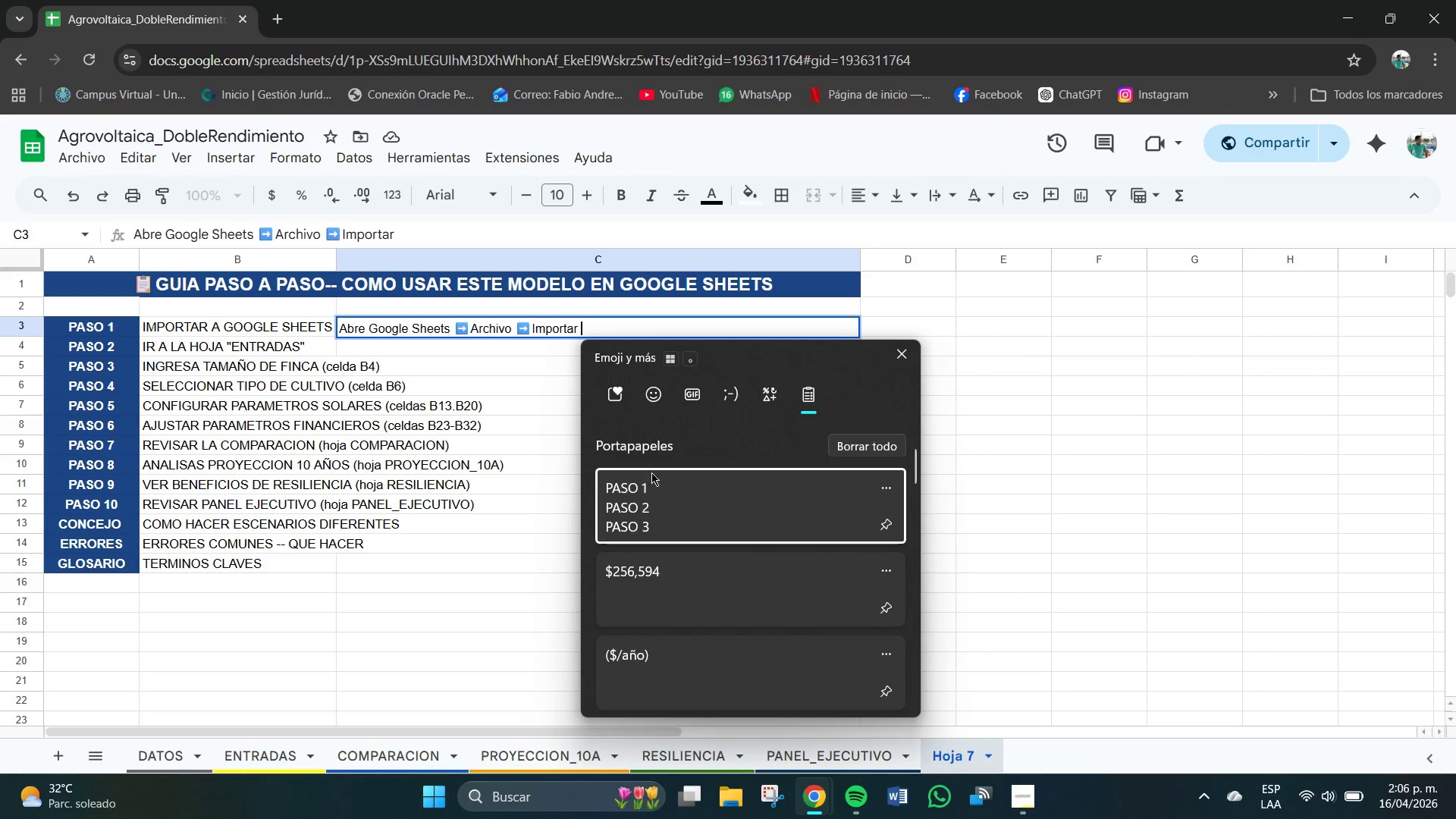 
left_click([654, 399])
 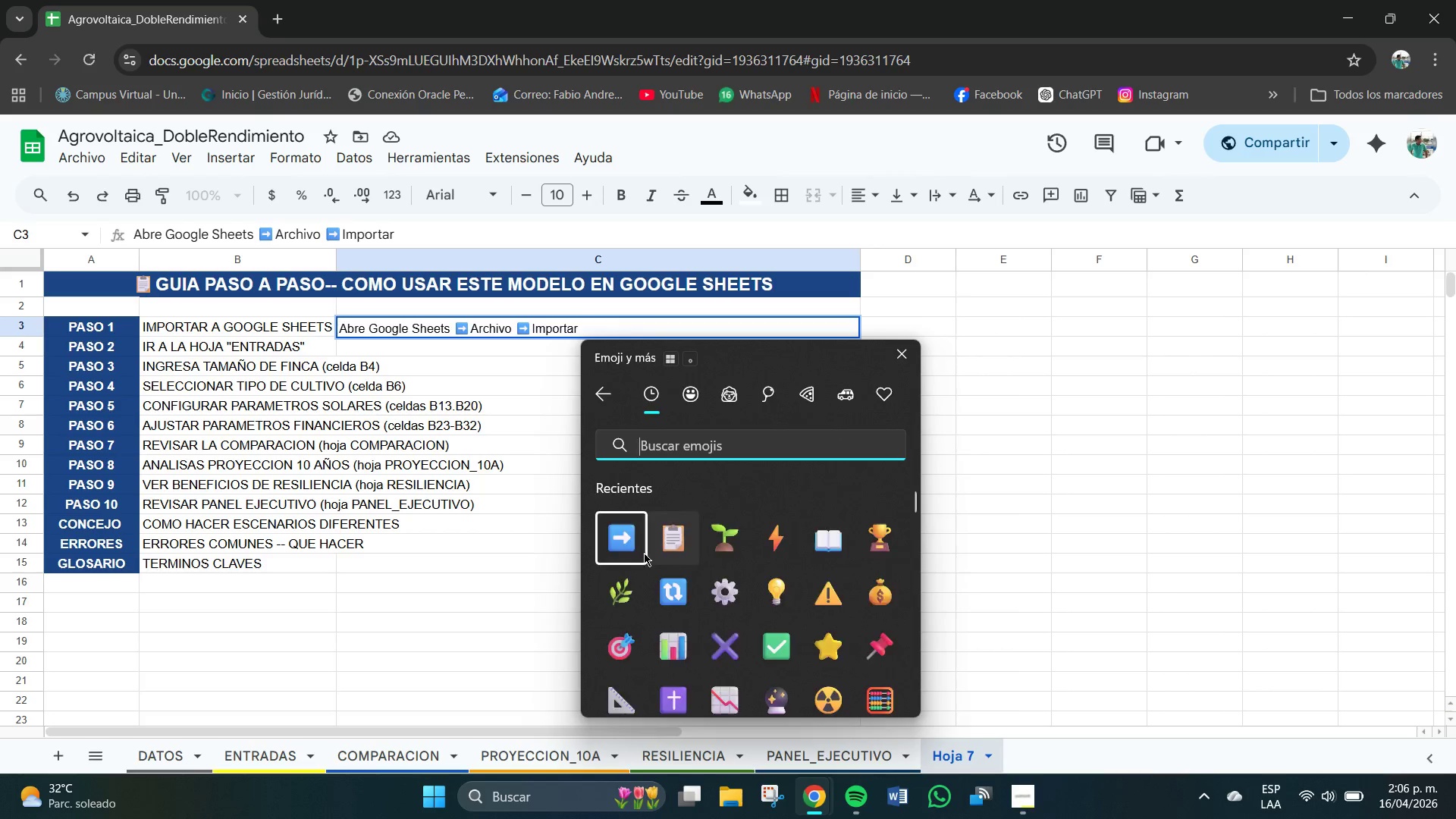 
left_click([628, 535])
 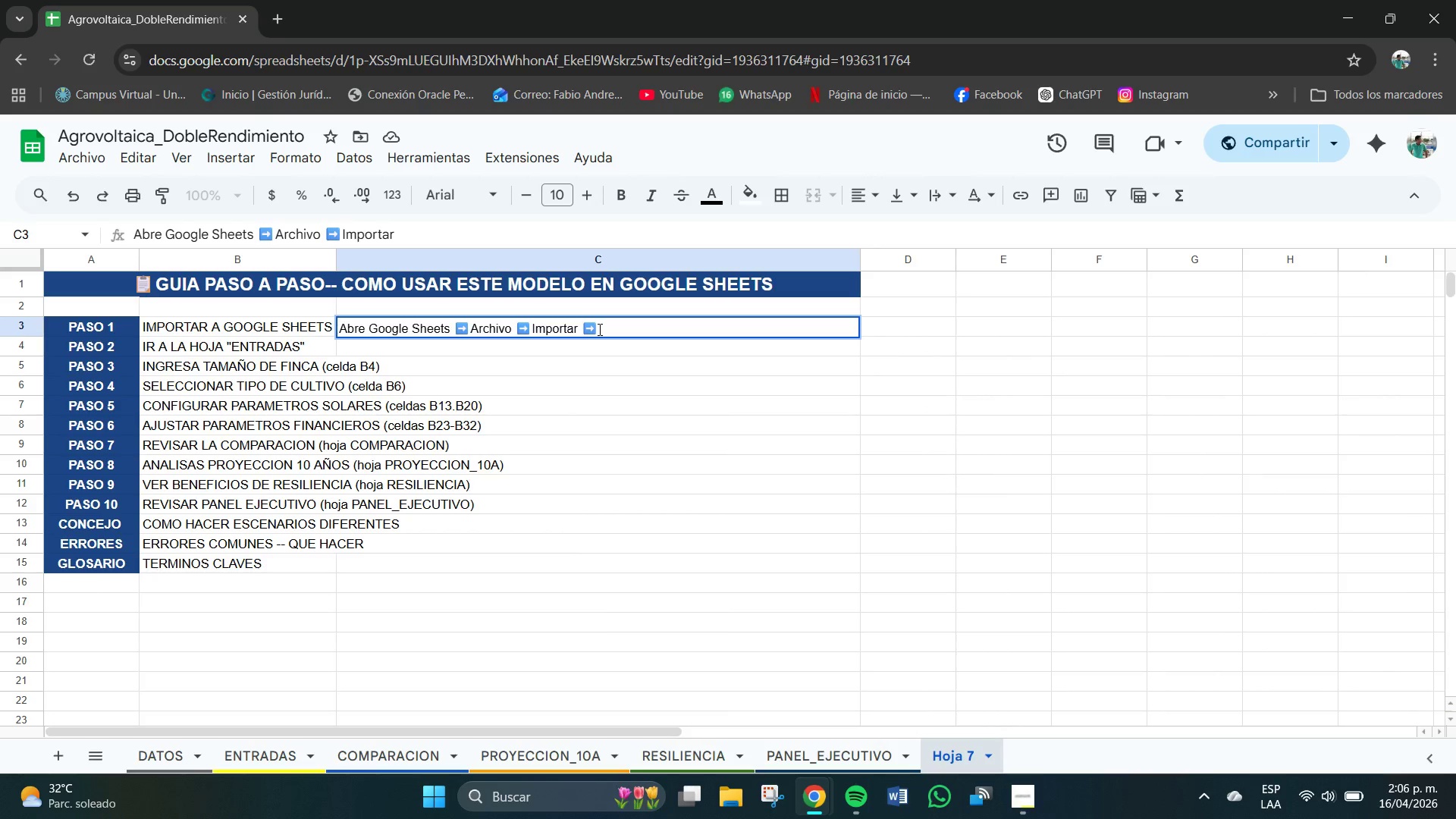 
left_click_drag(start_coordinate=[600, 330], to_coordinate=[585, 329])
 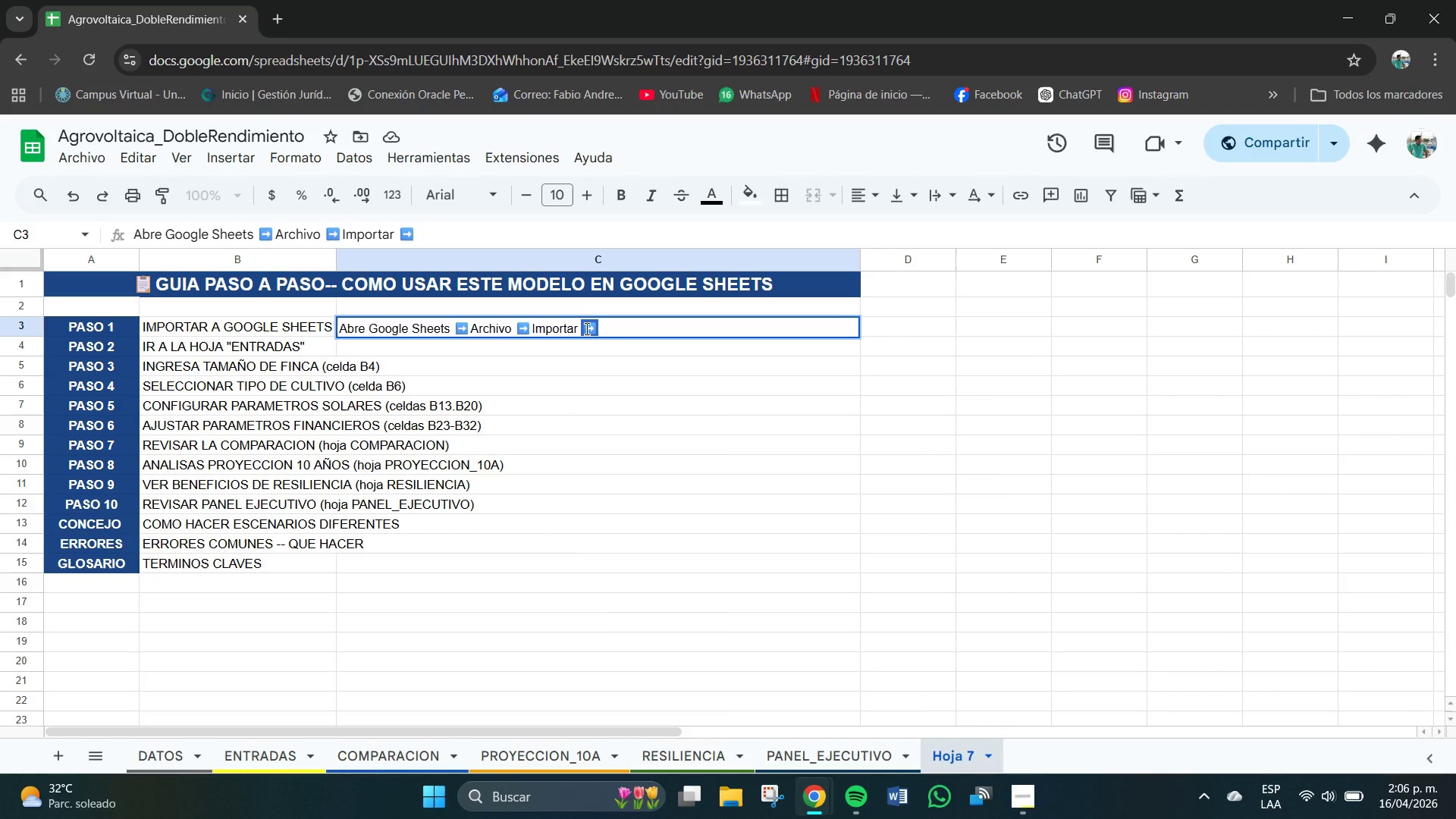 
key(Control+C)
 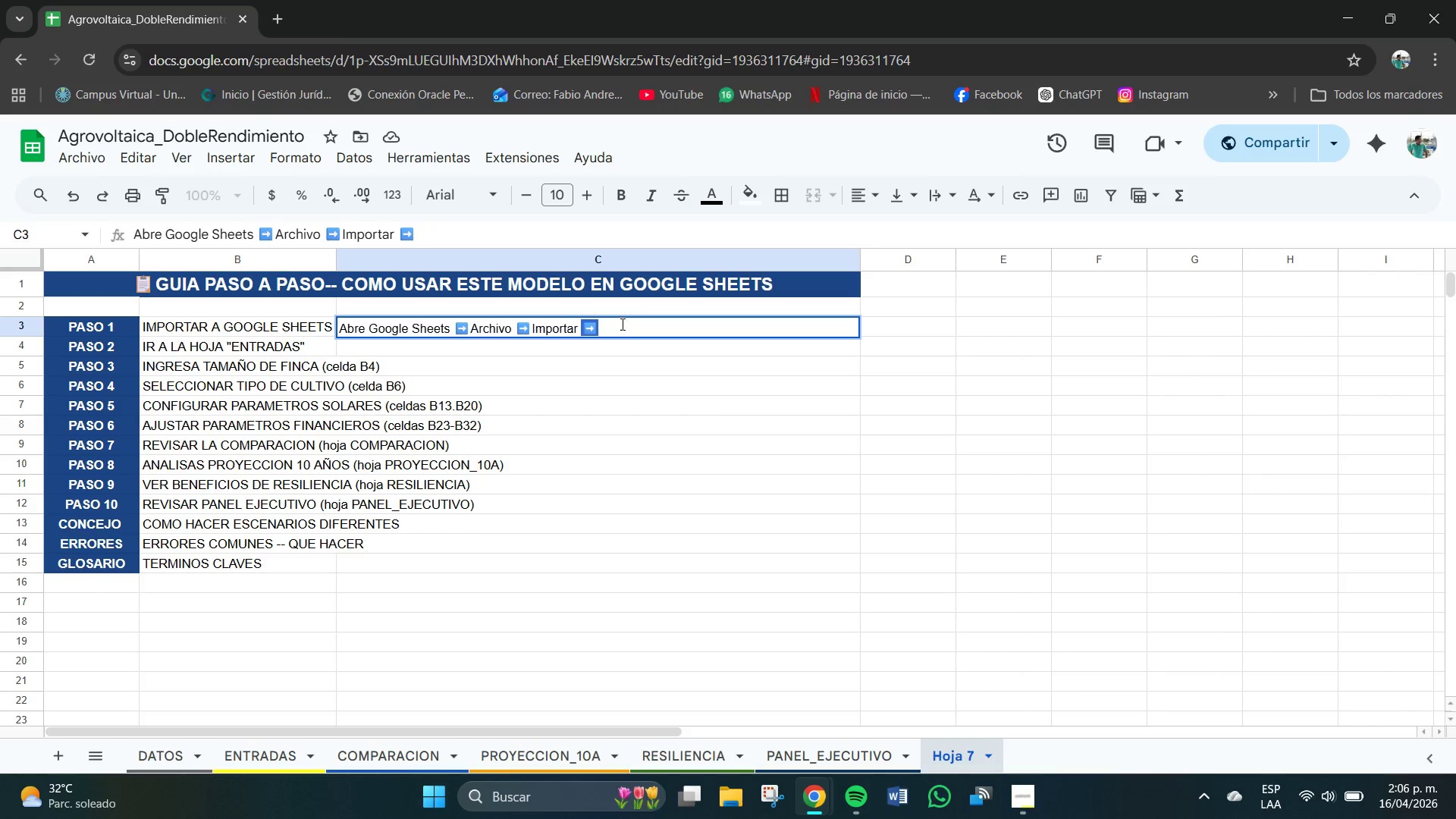 
left_click([625, 322])
 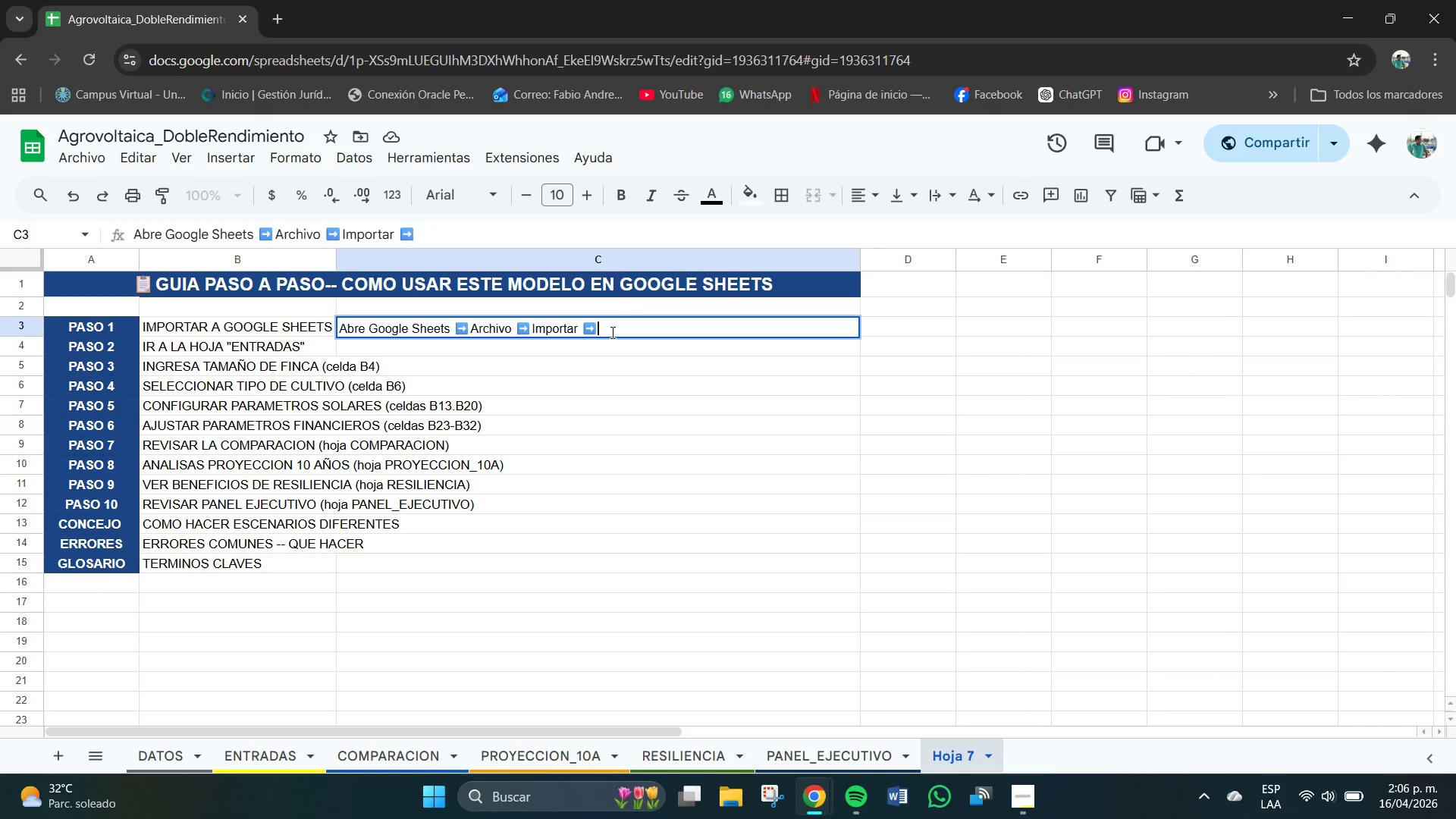 
type(Subir )
 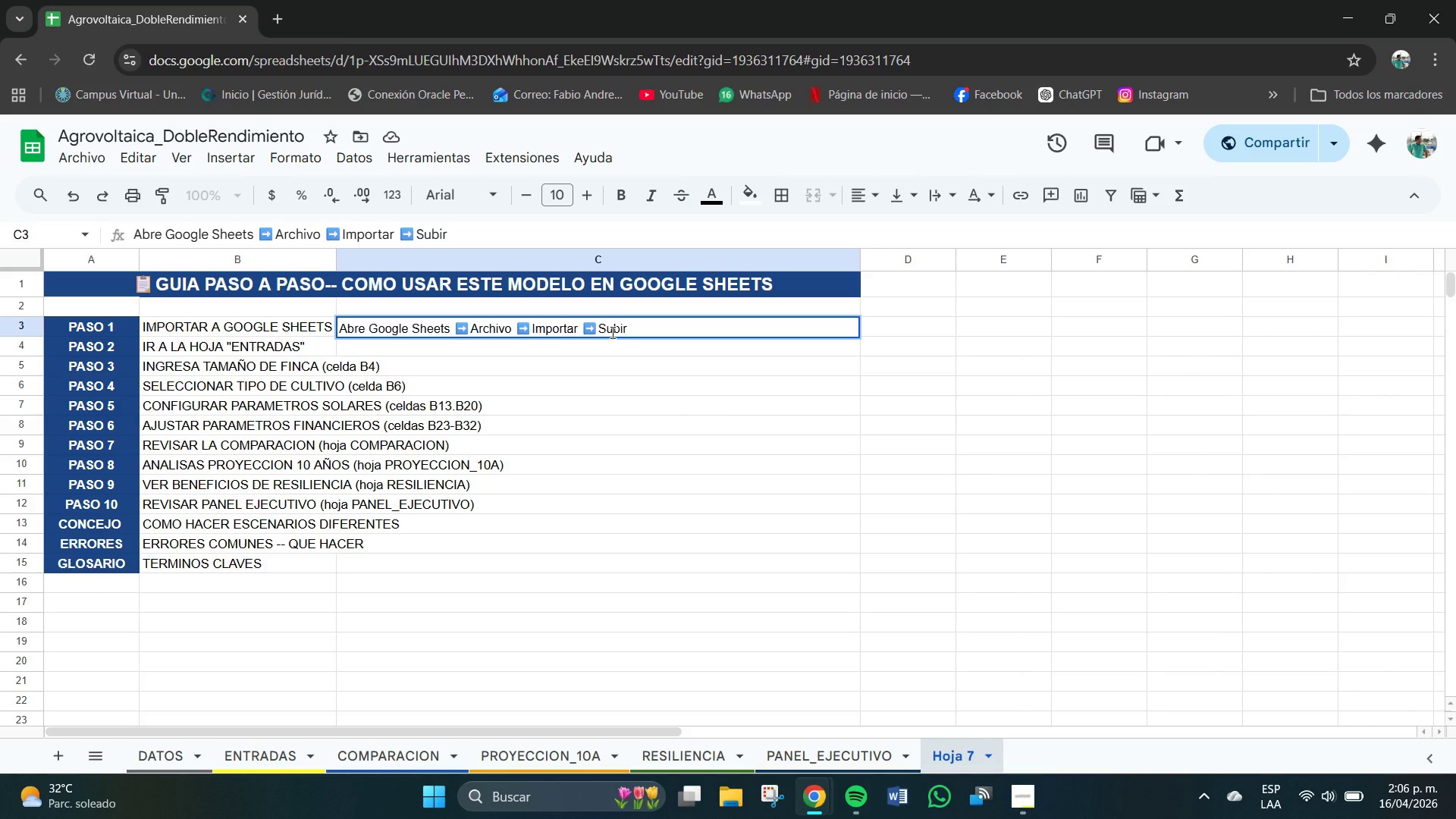 
key(Control+ControlLeft)
 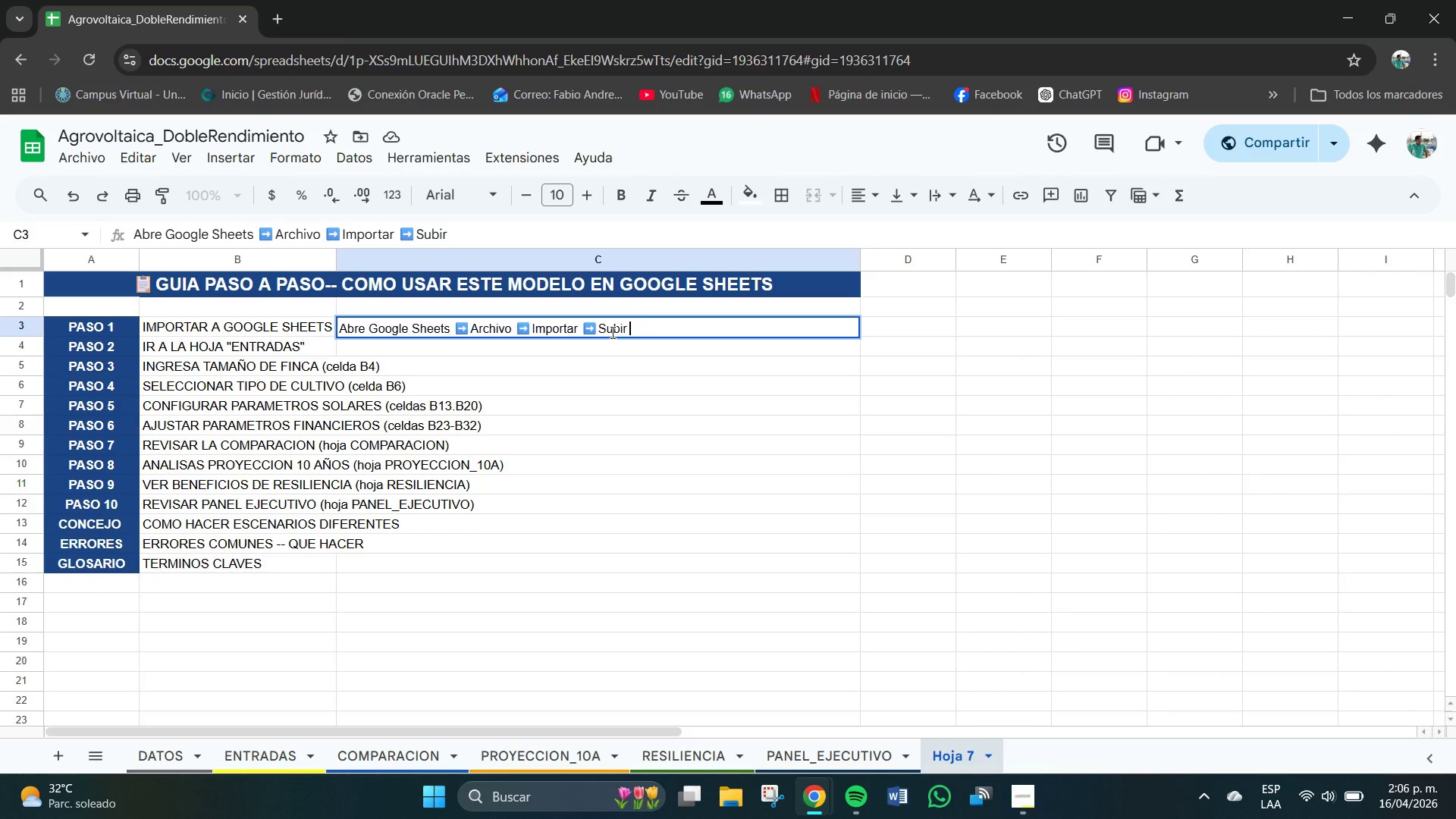 
key(Control+V)
 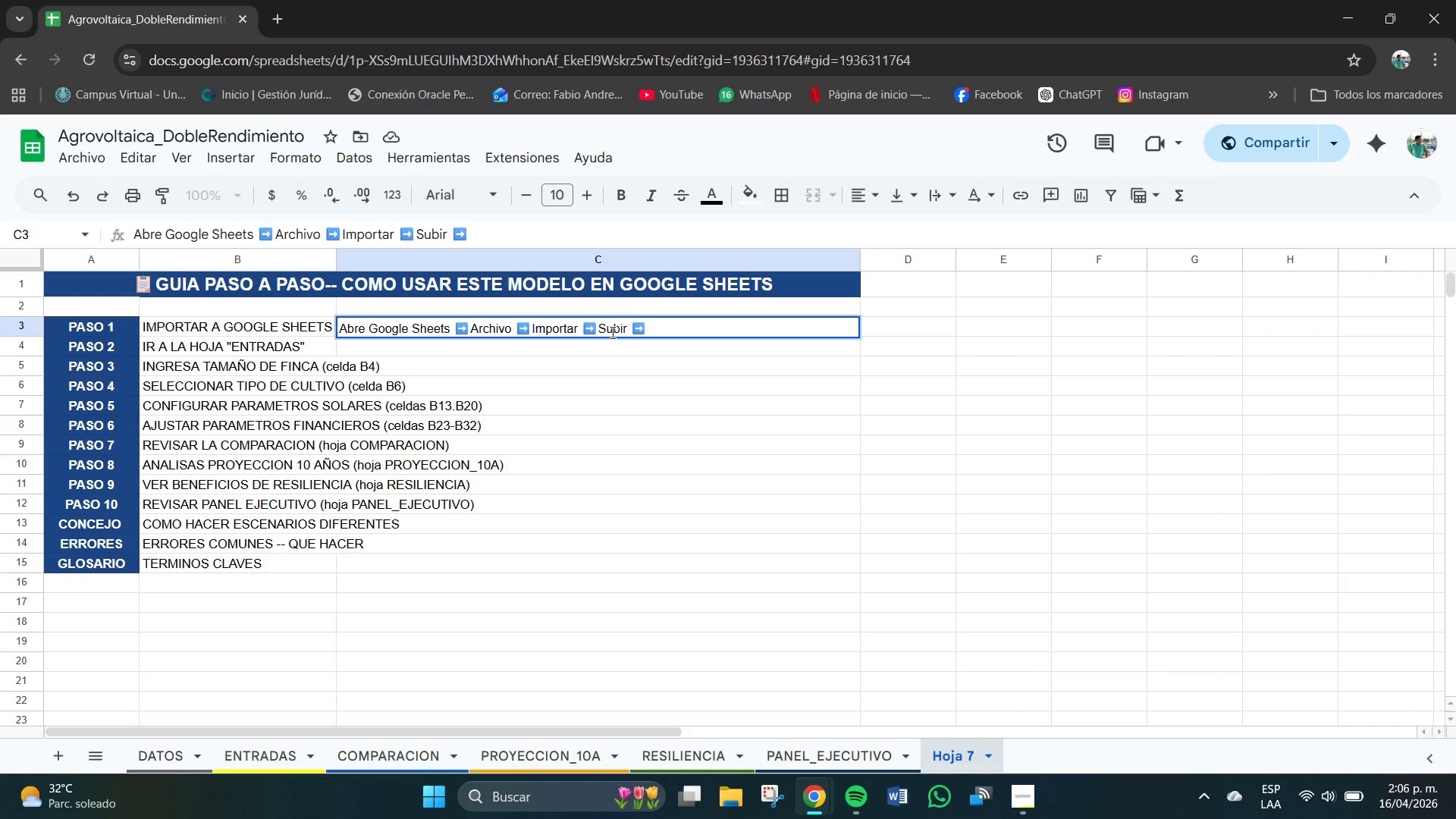 
type(seleccionar)
key(Backspace)
type(r este archicbo)
key(Backspace)
key(Backspace)
key(Backspace)
type(vo .s)
key(Backspace)
type(xs)
 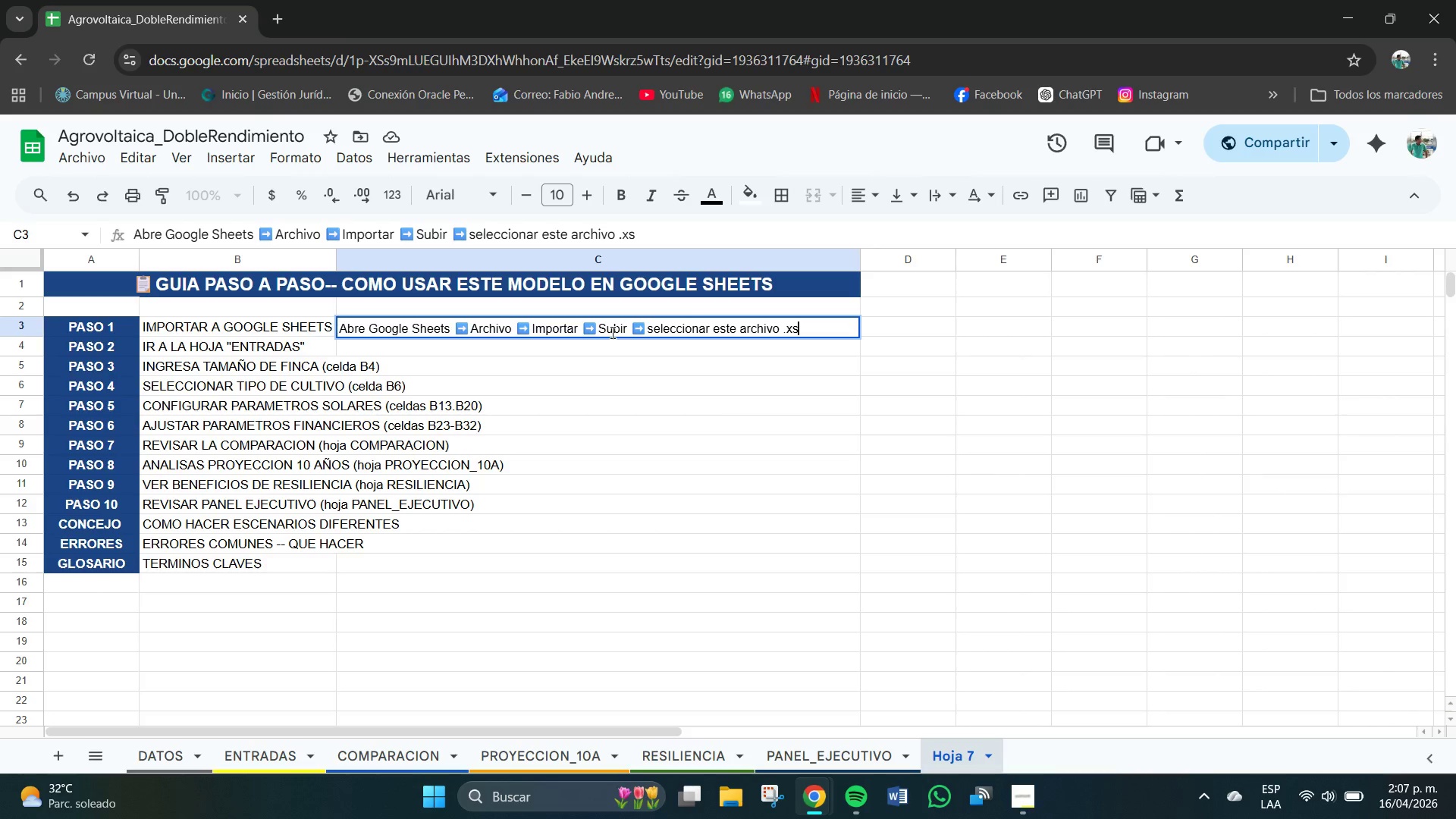 
key(Backspace)
type(lsx )
 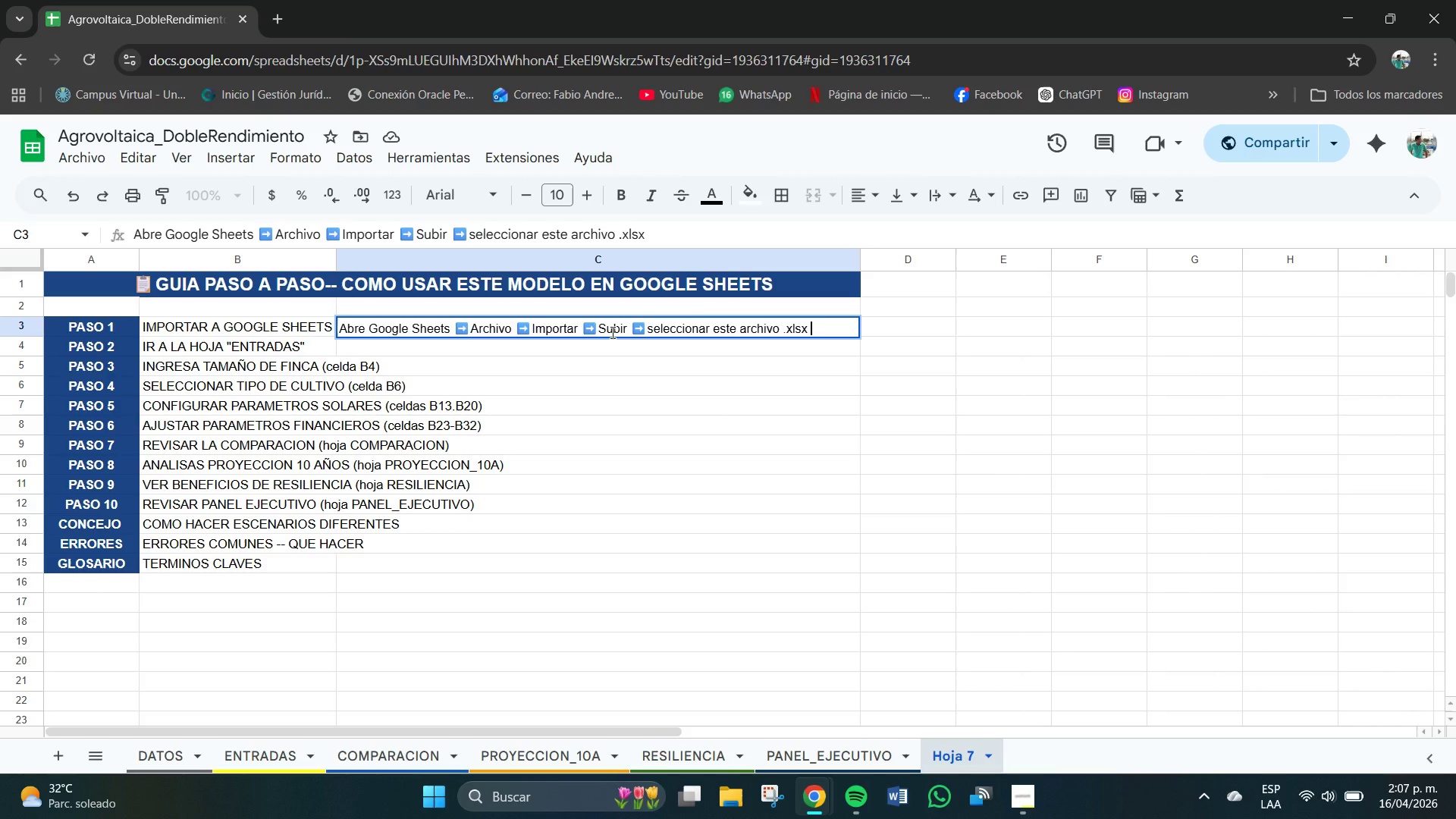 
key(Control+V)
 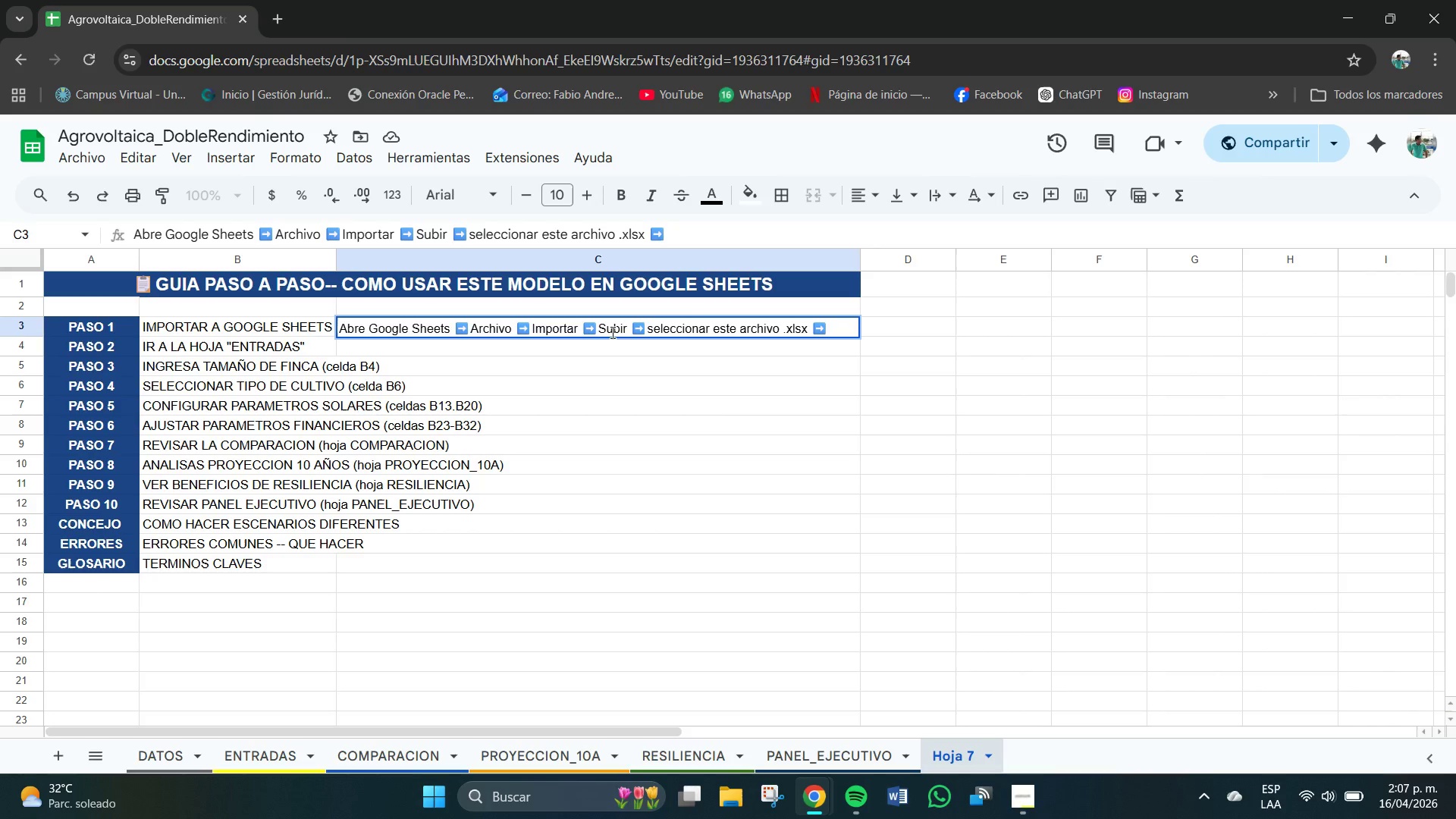 
type( [Reemplazar hoja de calculo[ )
key(Backspace)
type(. Google Sheets convierte automaticamnet)
key(Backspace)
key(Backspace)
key(Backspace)
type(ente todas la )
key(Backspace)
type(s d)
key(Backspace)
type(formulas de Excel.)
 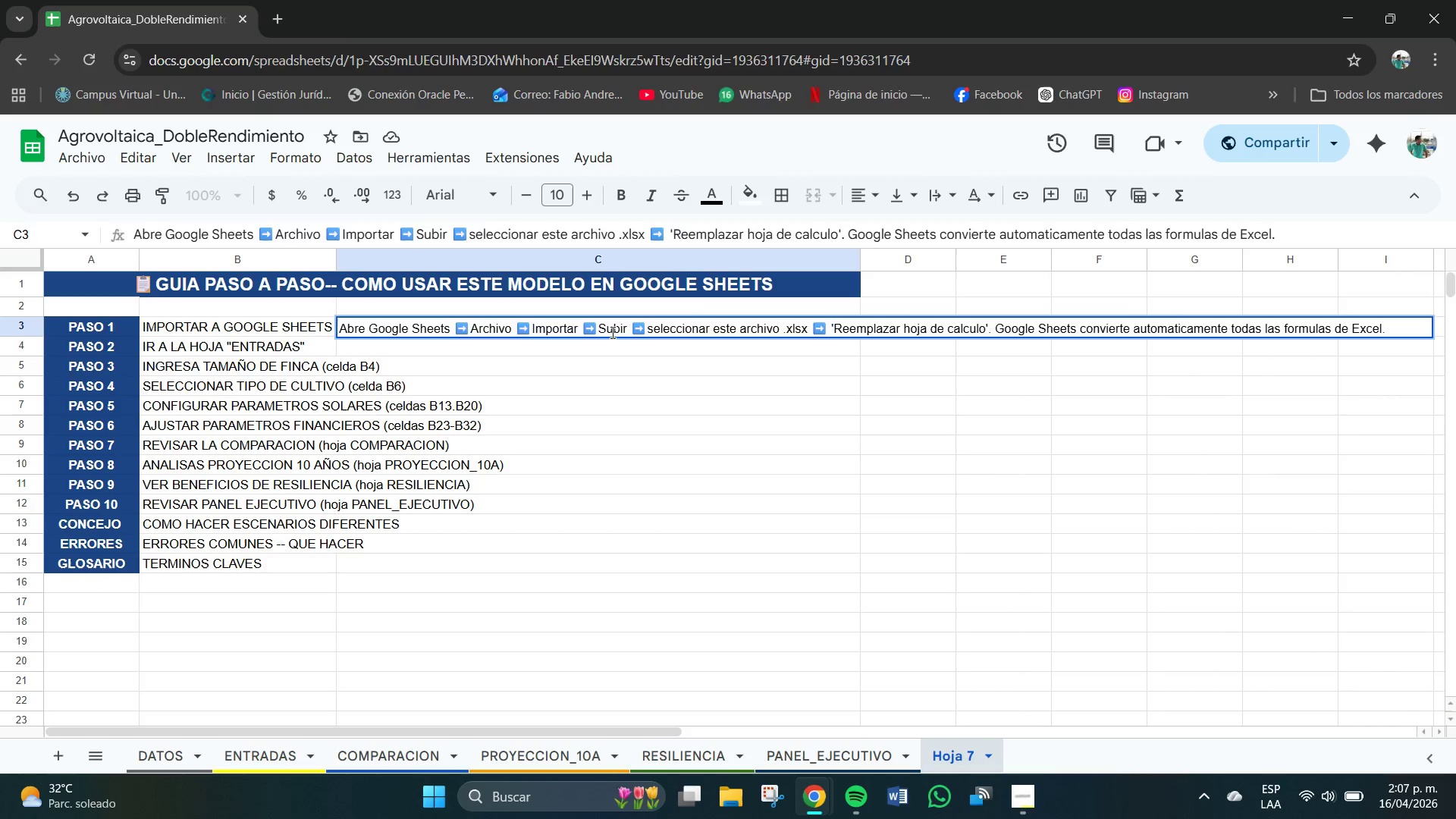 
 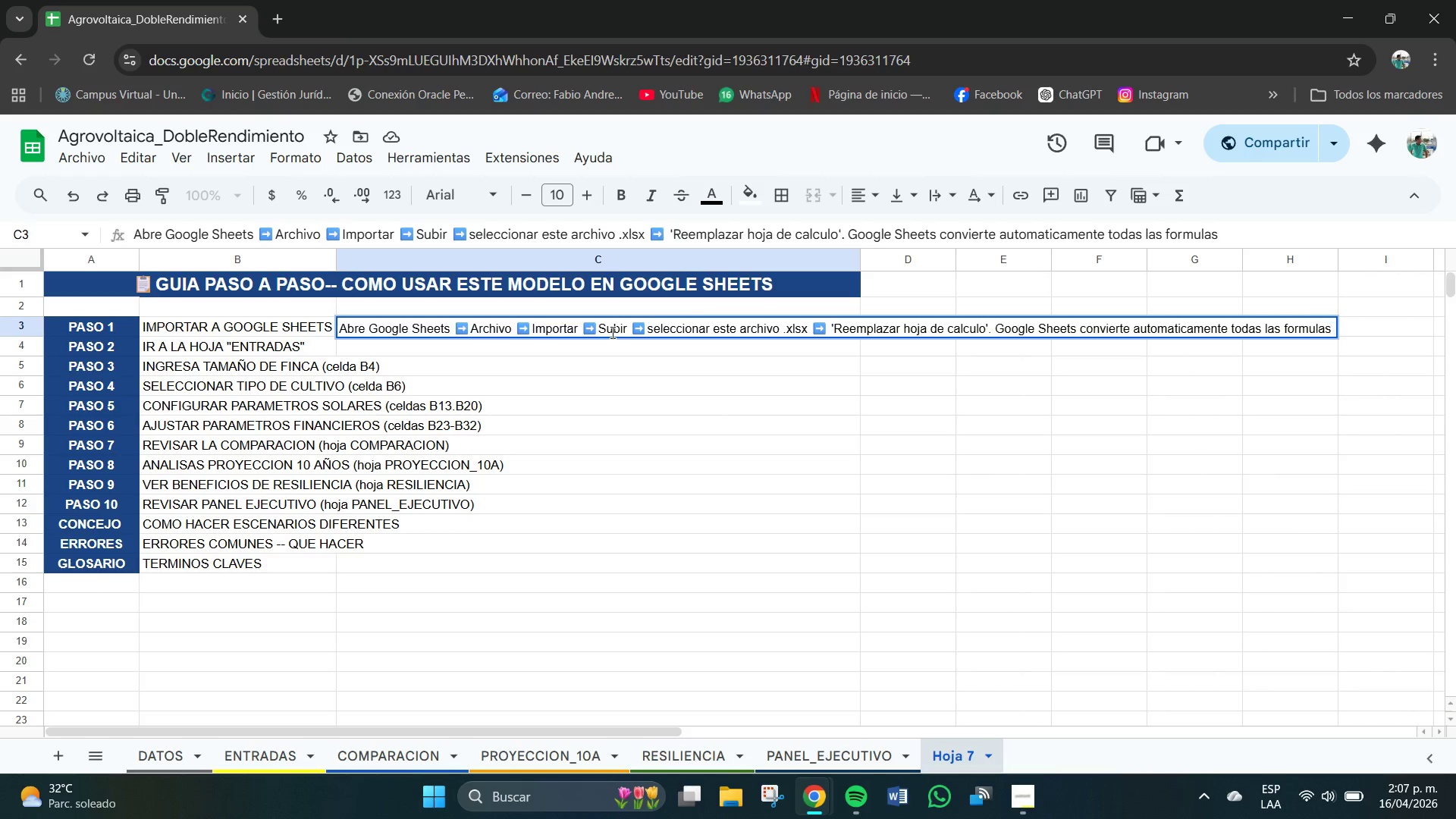 
key(Enter)
 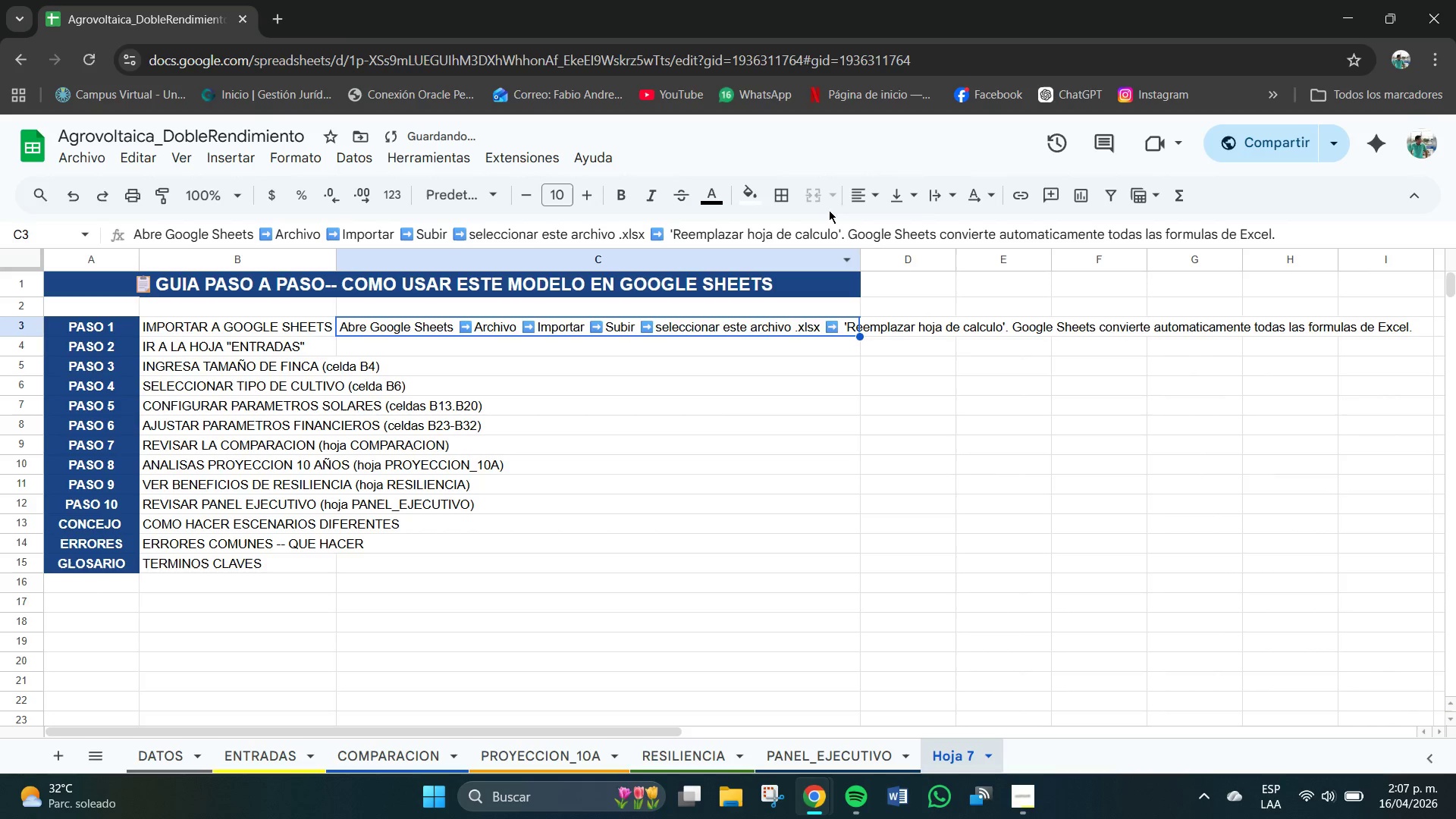 
left_click([944, 197])
 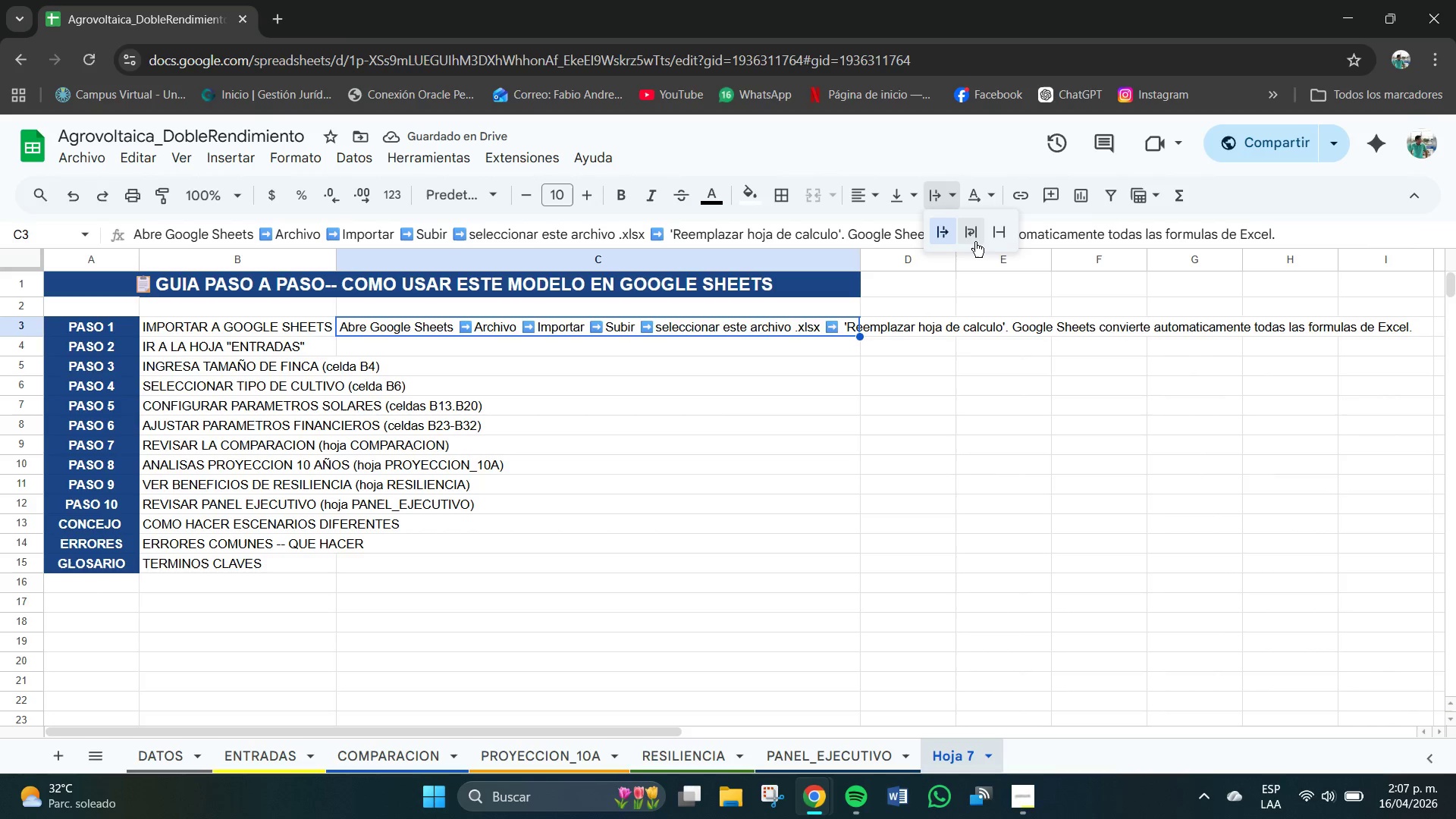 
left_click([970, 236])
 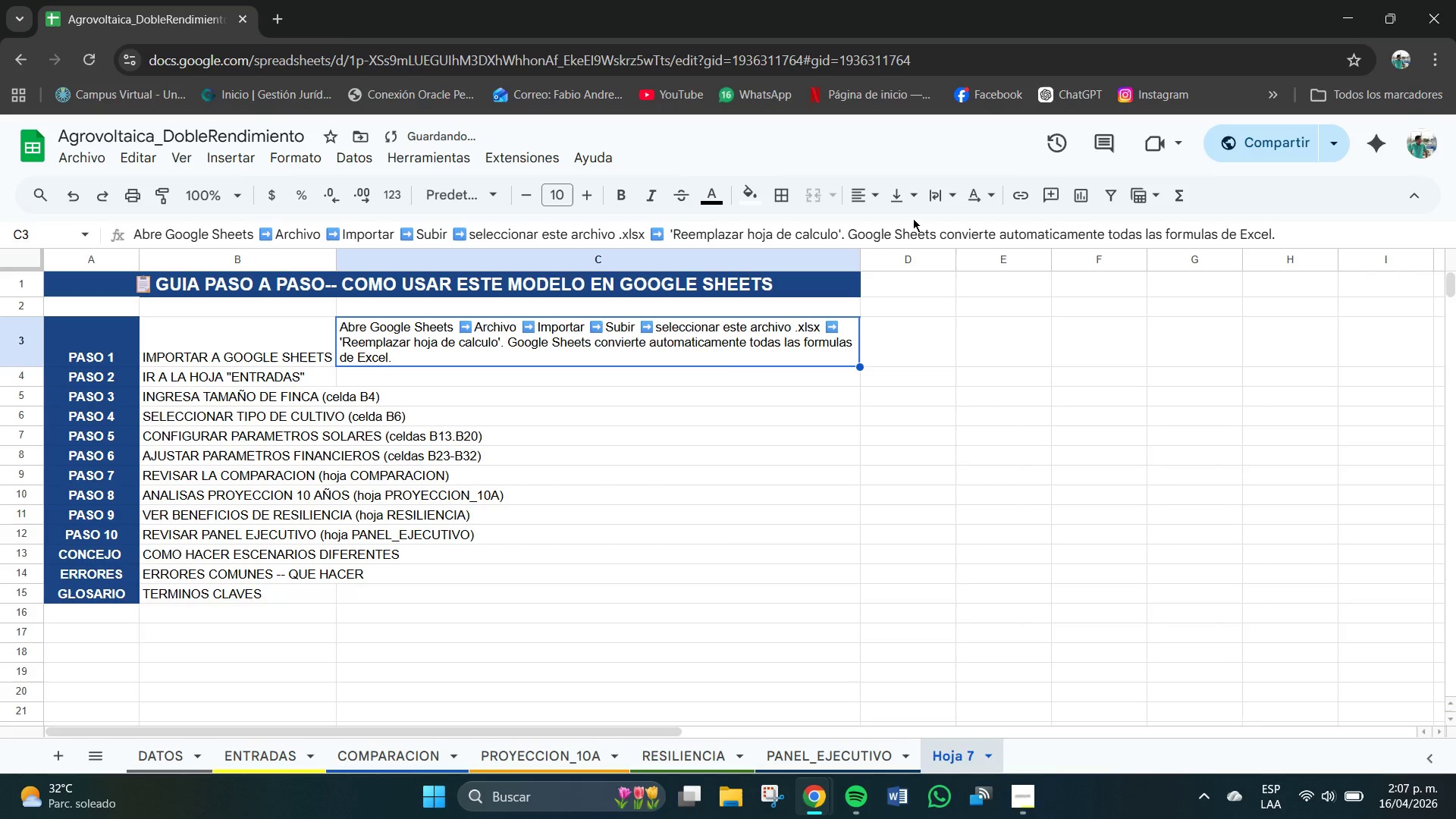 
left_click([905, 194])
 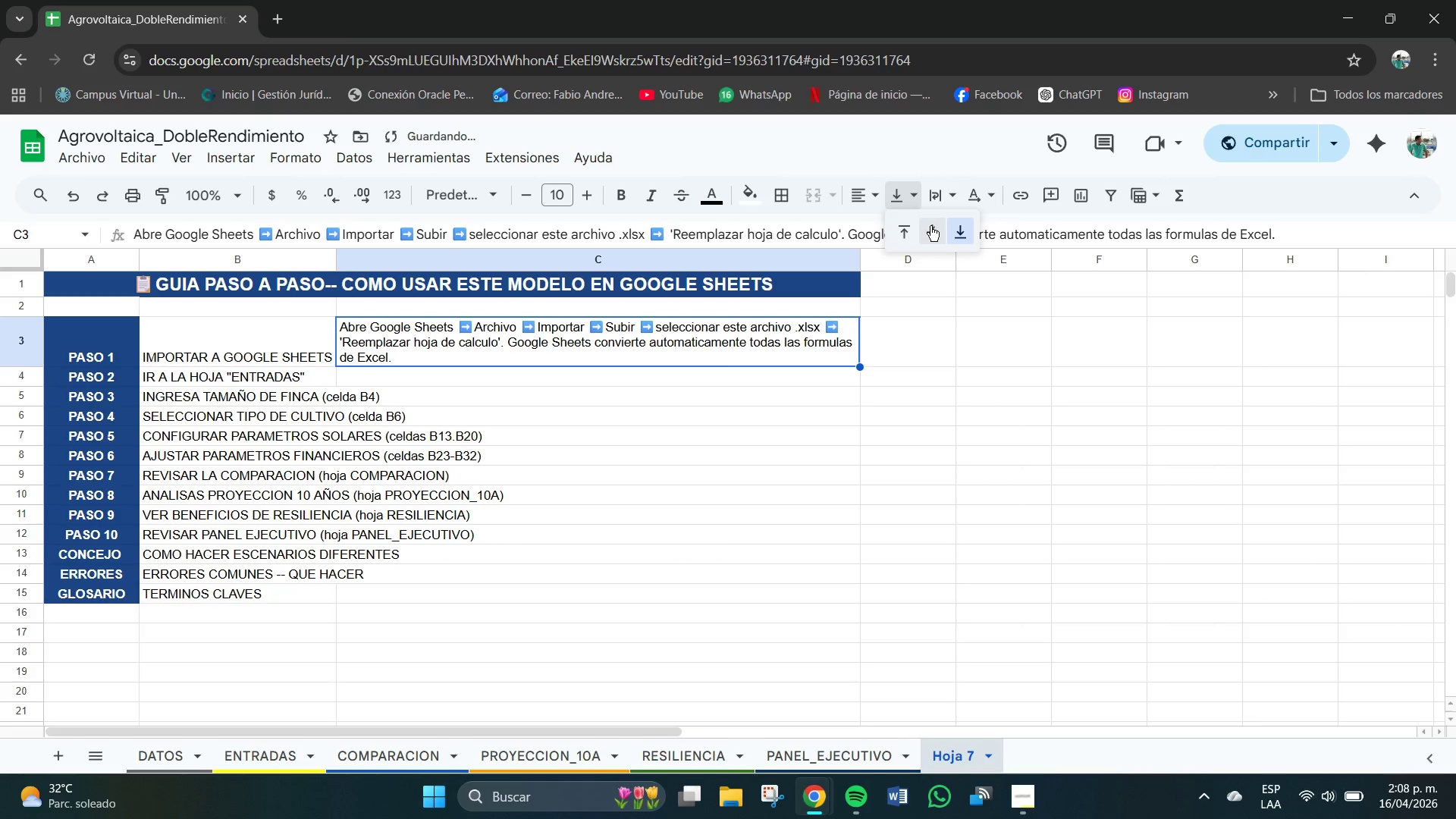 
left_click([930, 226])
 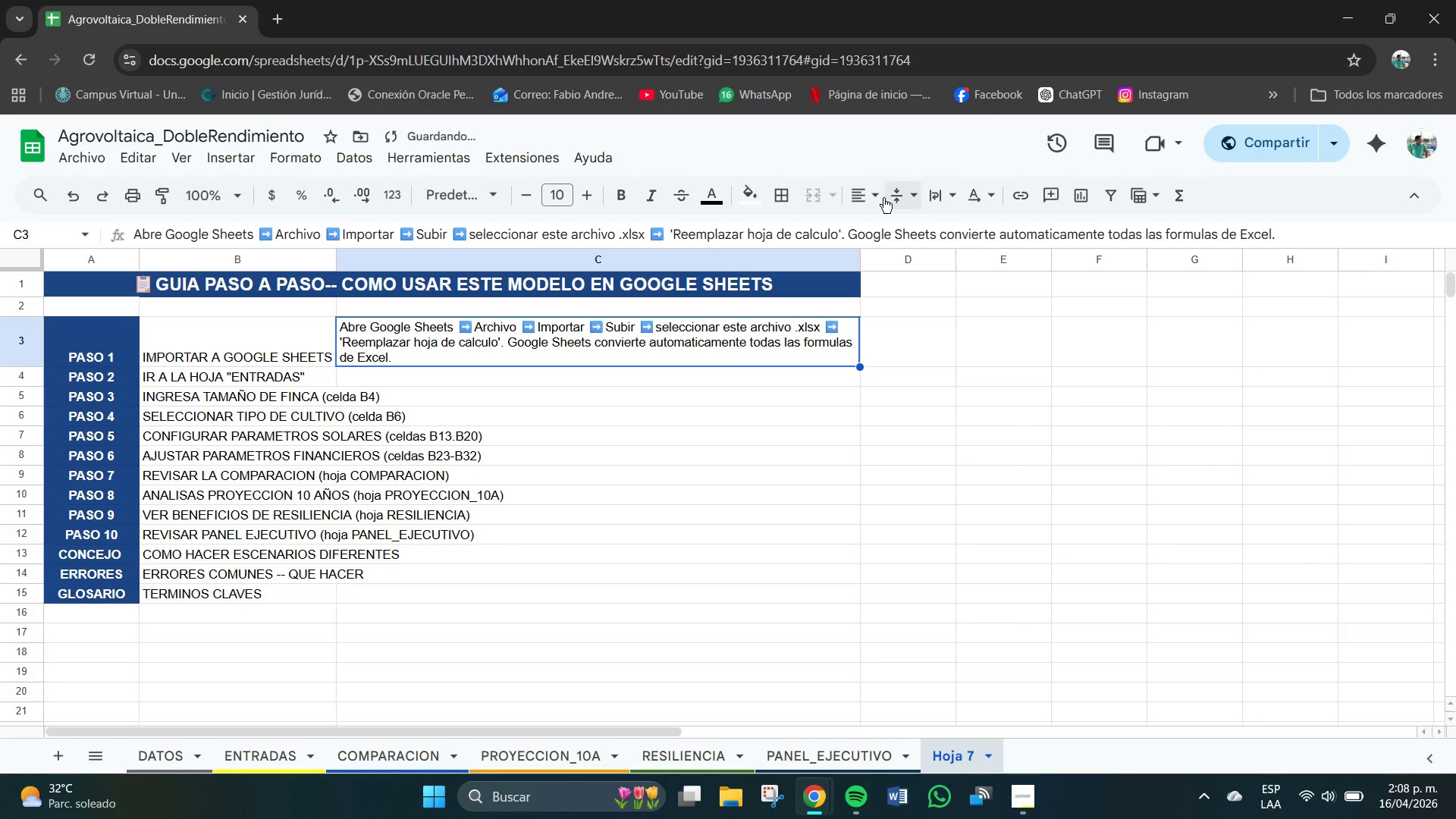 
left_click([883, 198])
 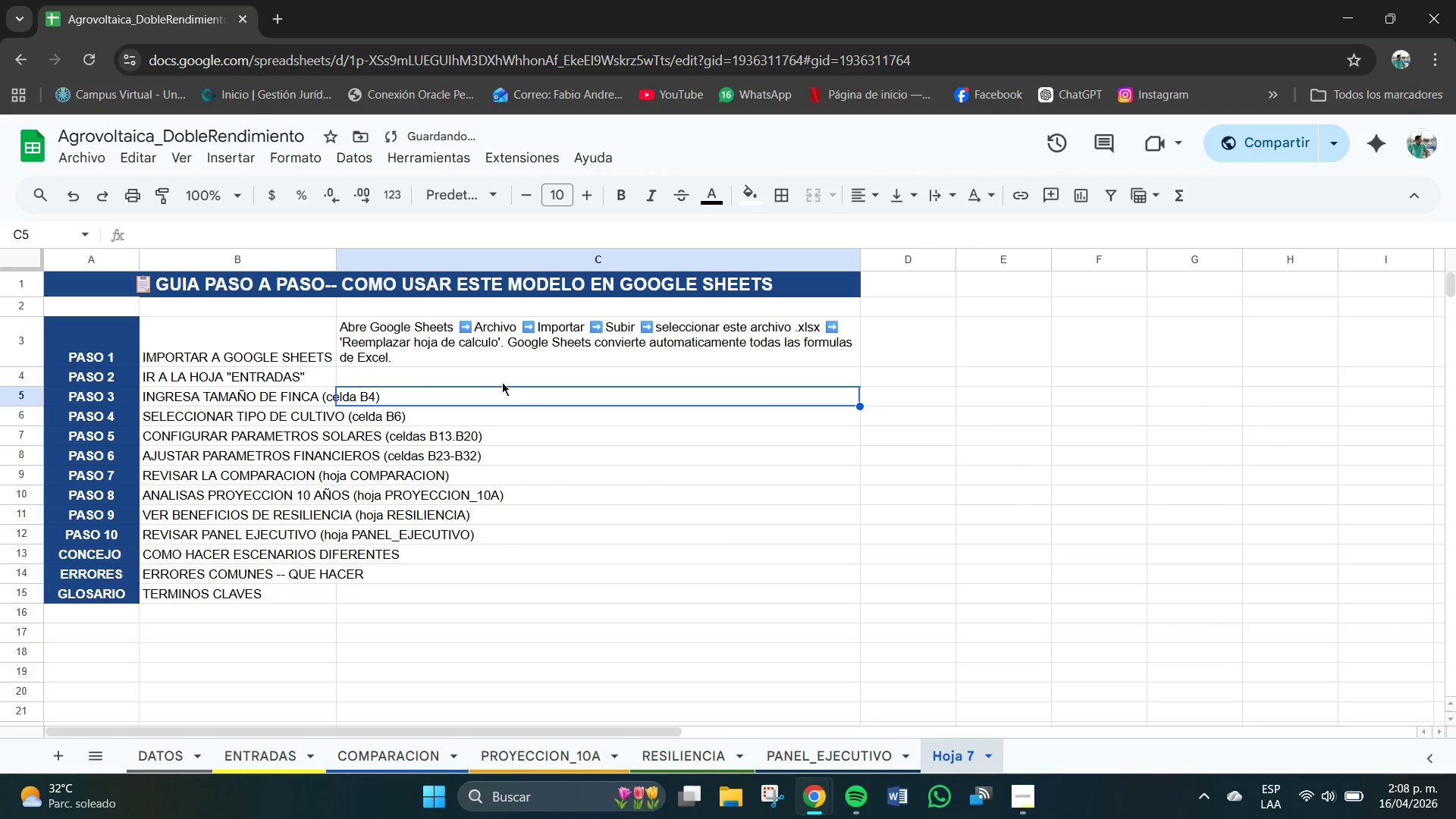 
left_click([435, 375])
 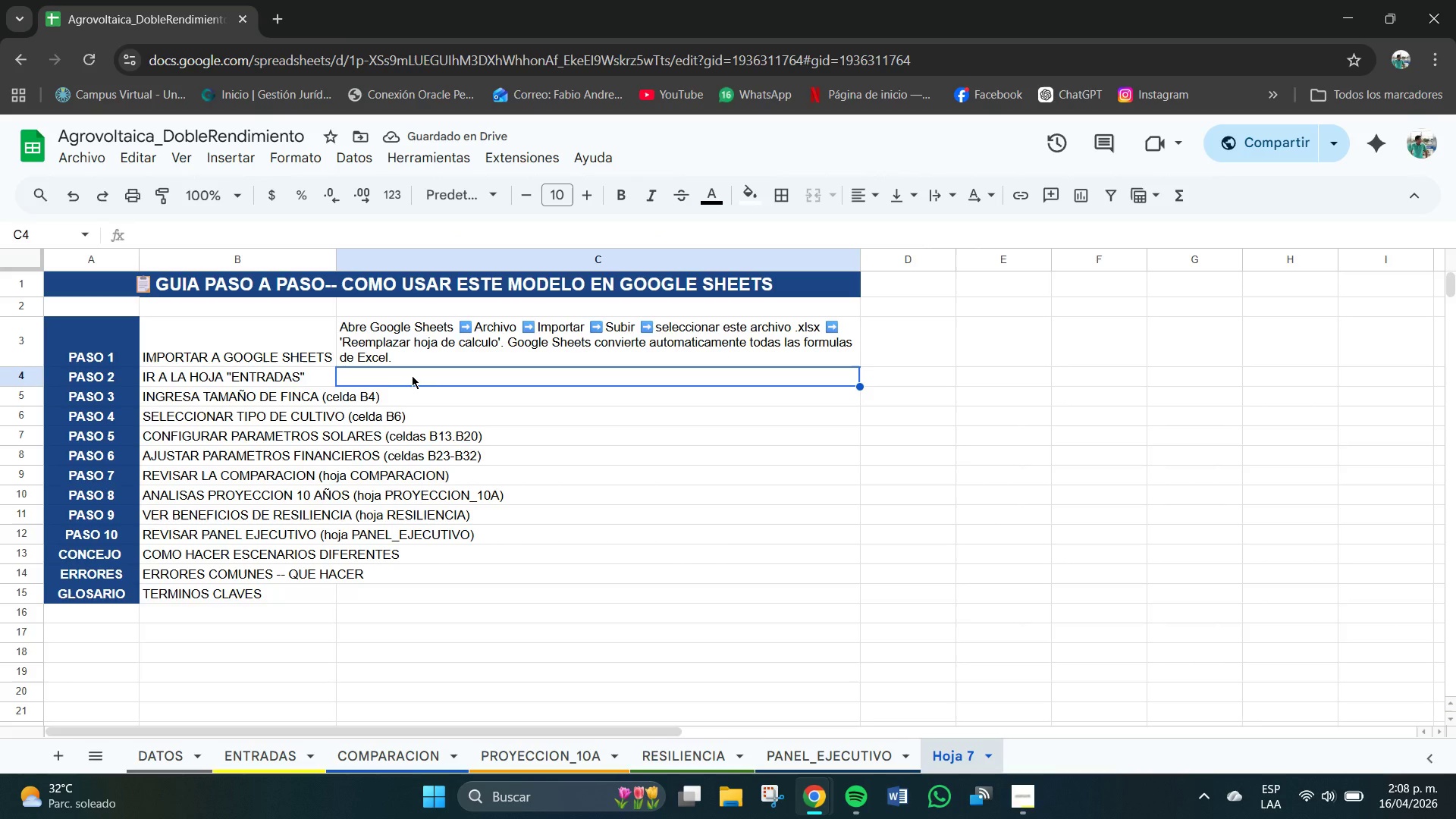 
left_click([412, 375])
 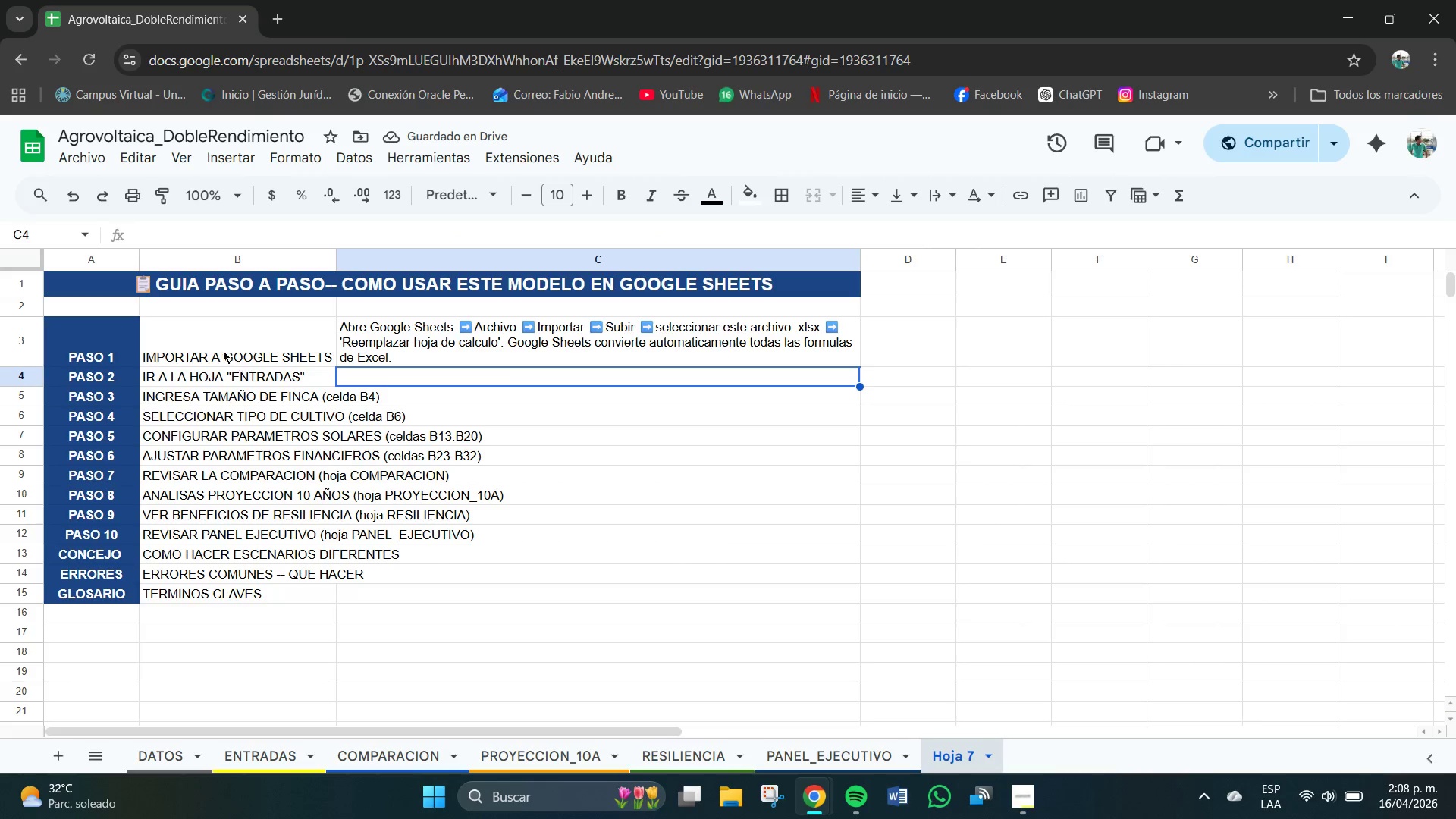 
left_click([234, 350])
 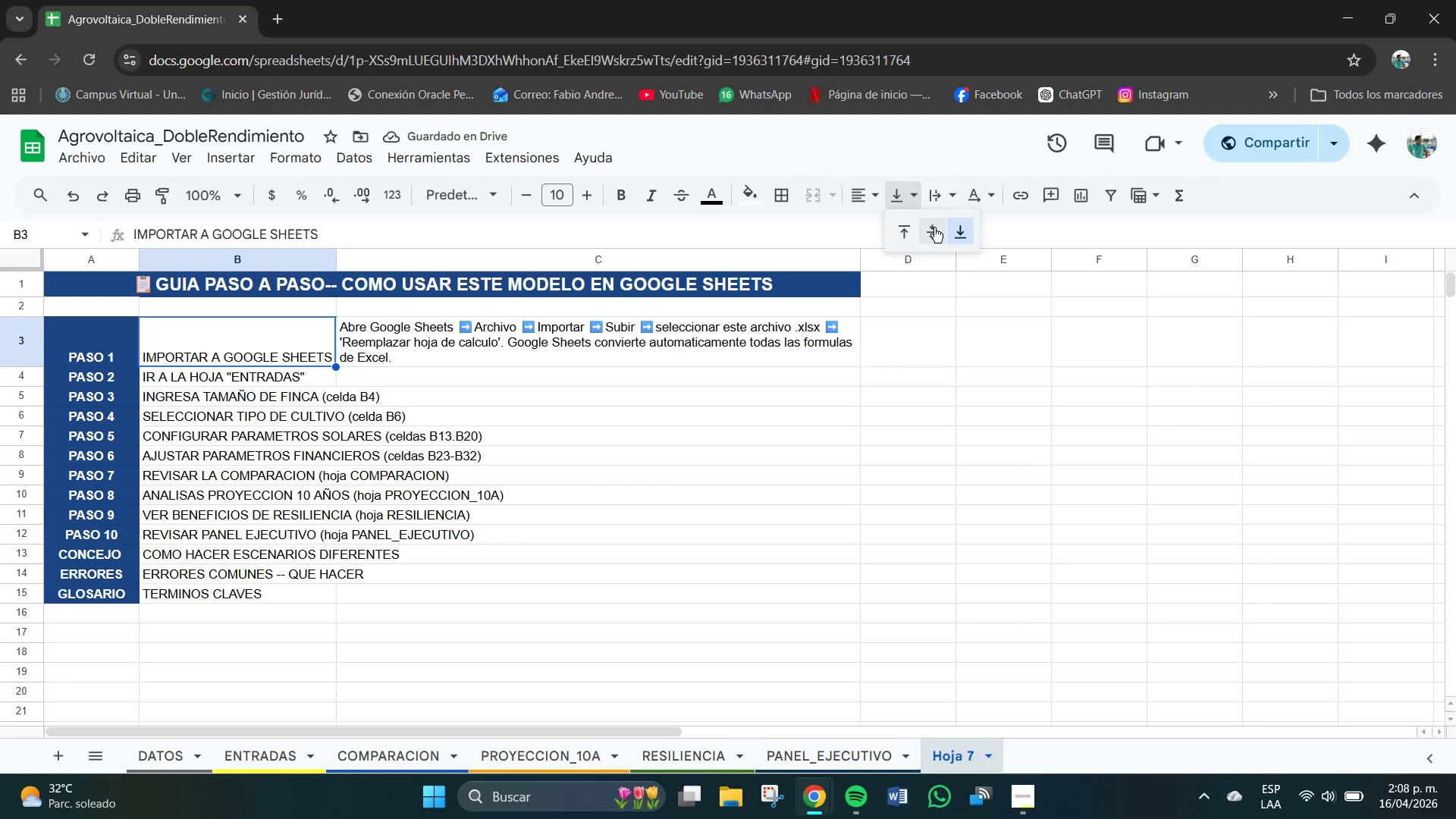 
left_click([906, 234])
 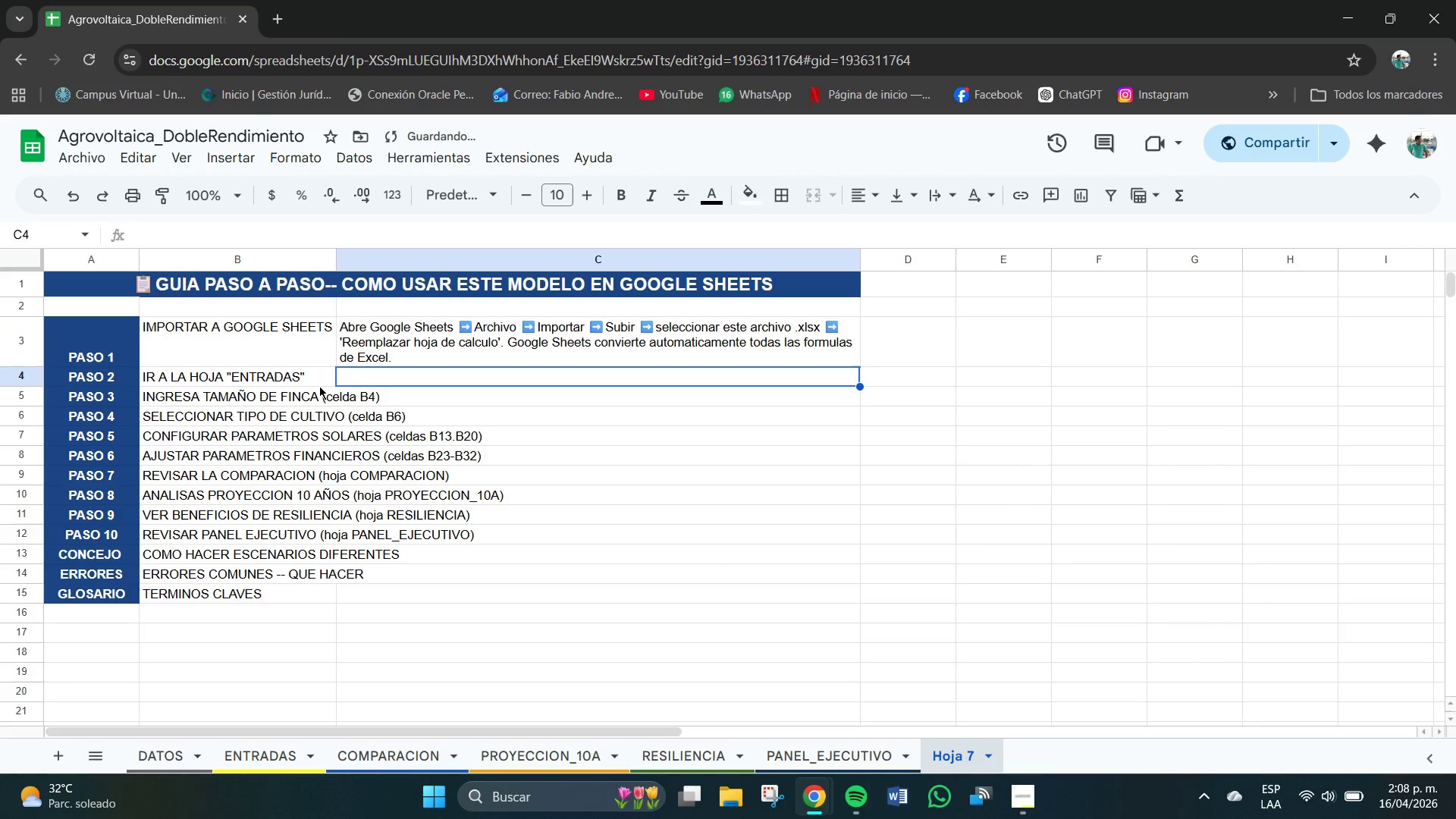 
left_click([312, 374])
 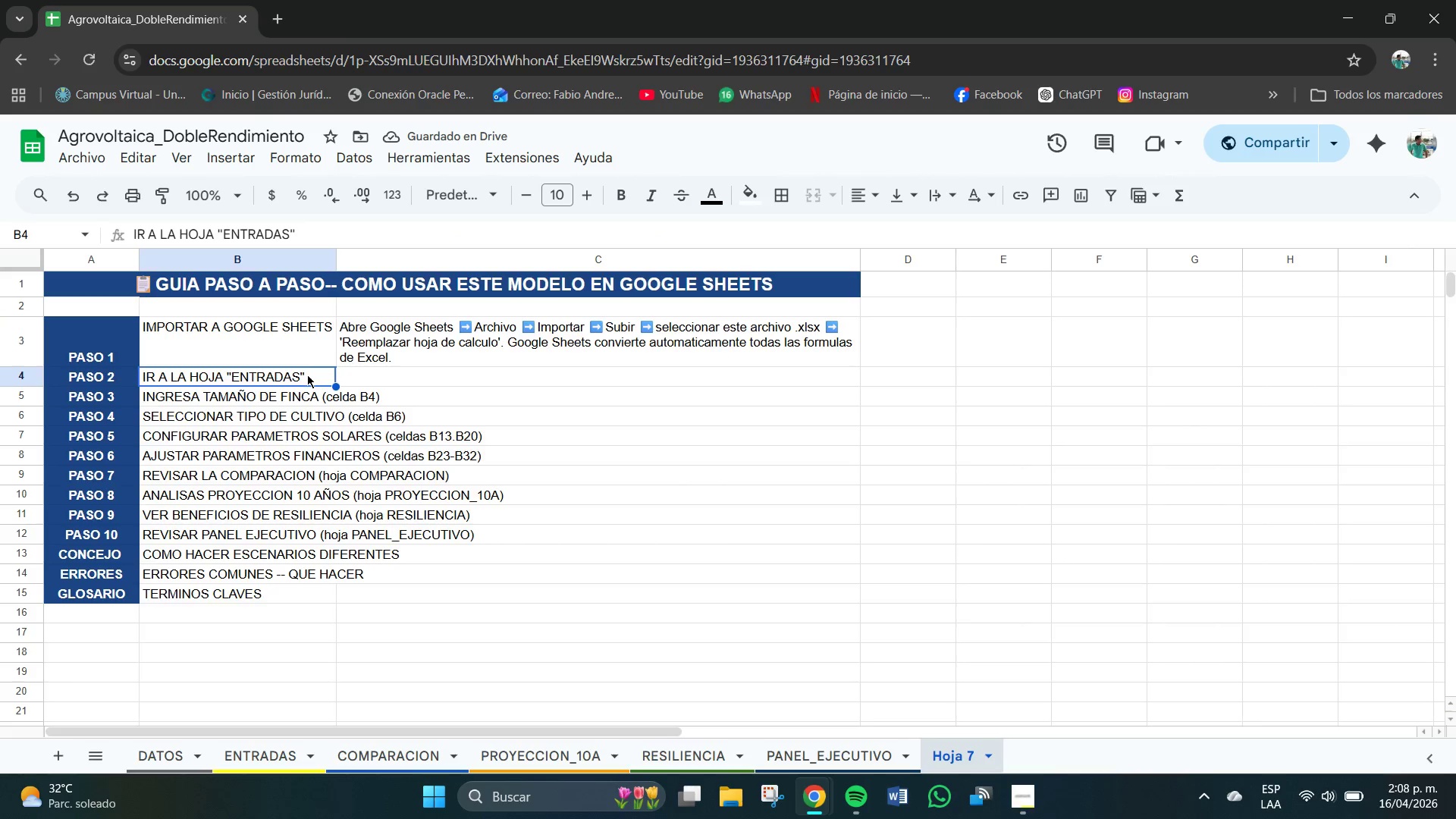 
left_click_drag(start_coordinate=[307, 375], to_coordinate=[291, 599])
 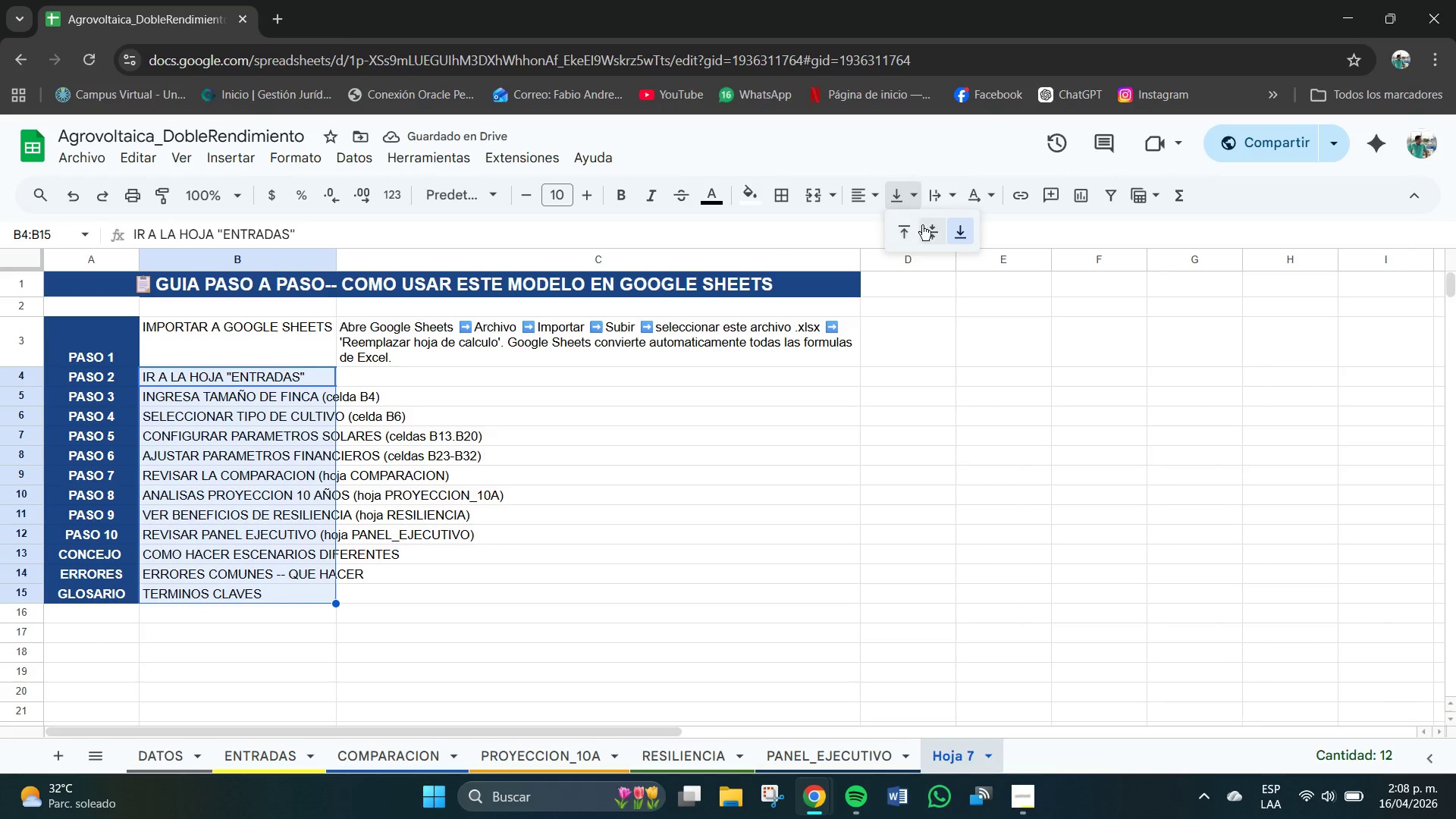 
left_click([934, 229])
 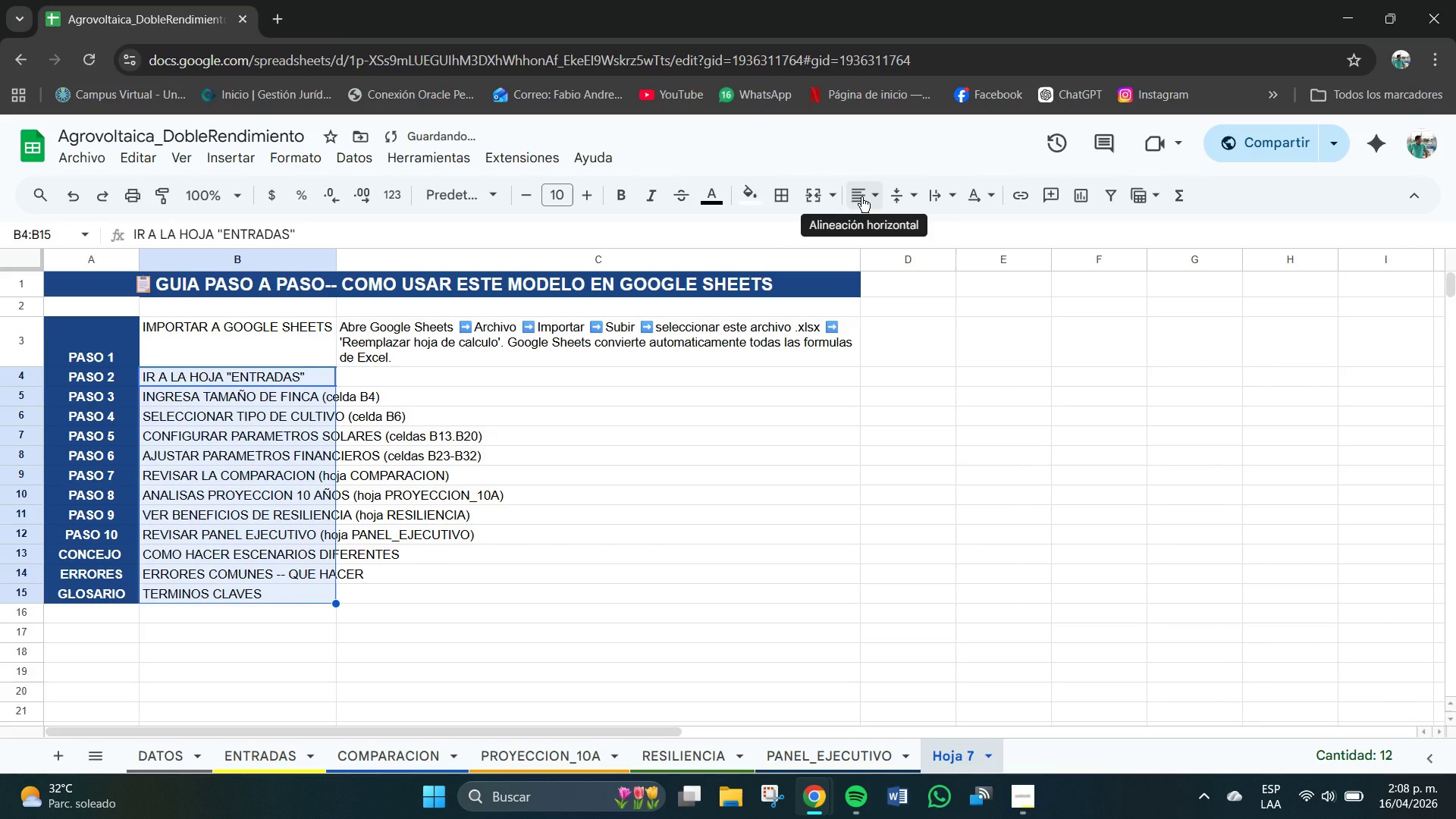 
left_click([904, 194])
 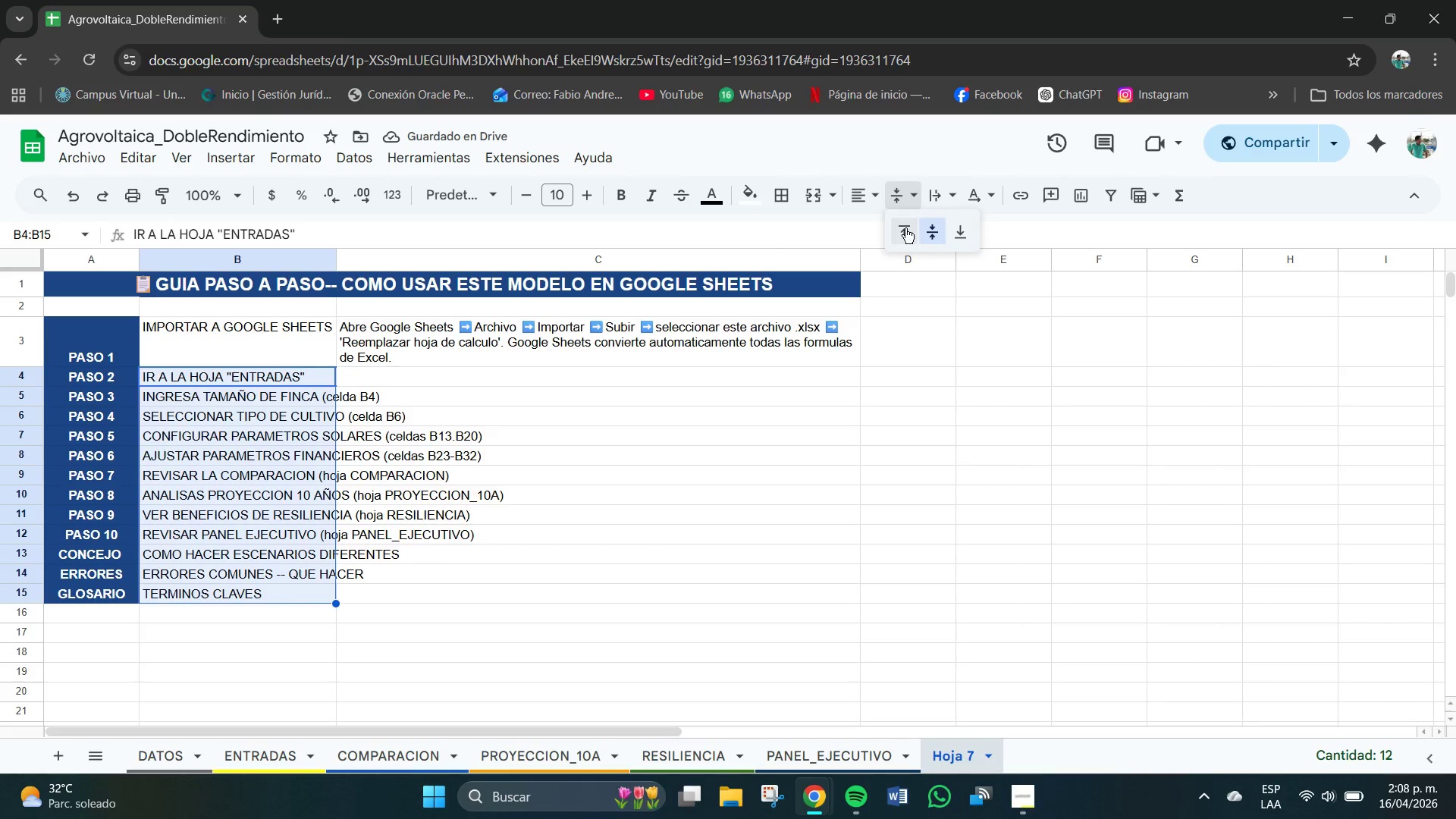 
left_click([901, 228])
 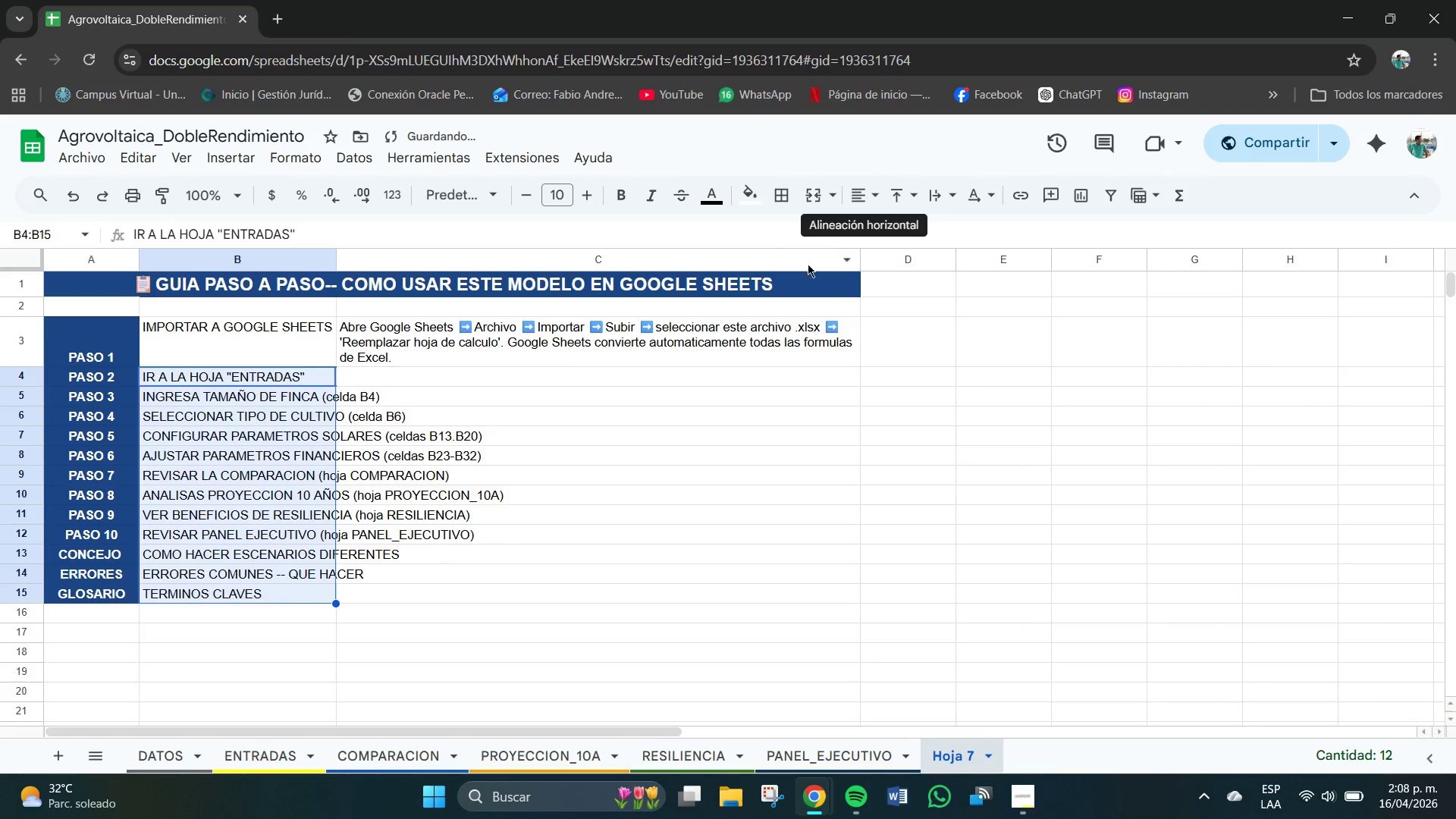 
left_click([402, 372])
 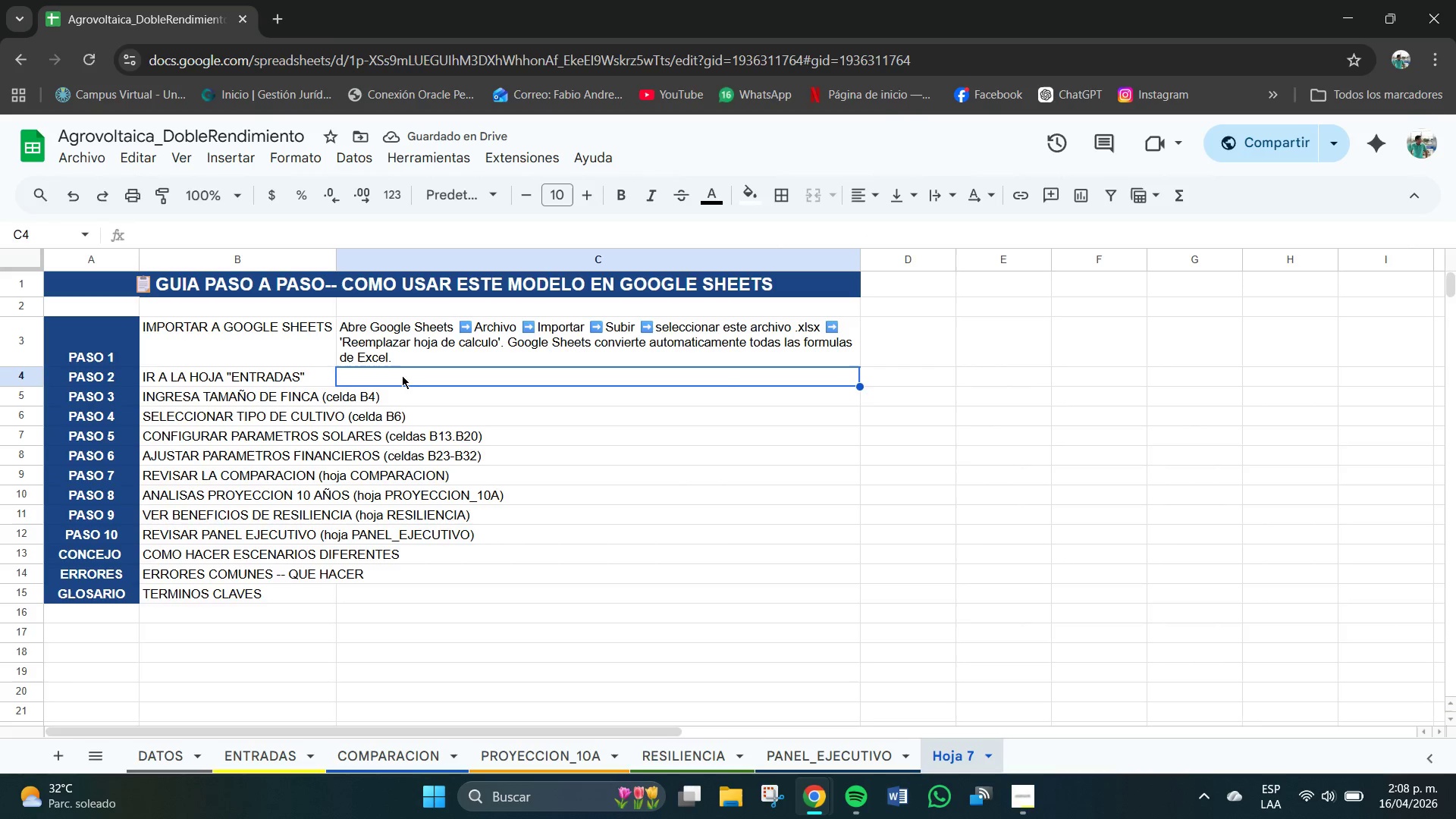 
triple_click([402, 375])
 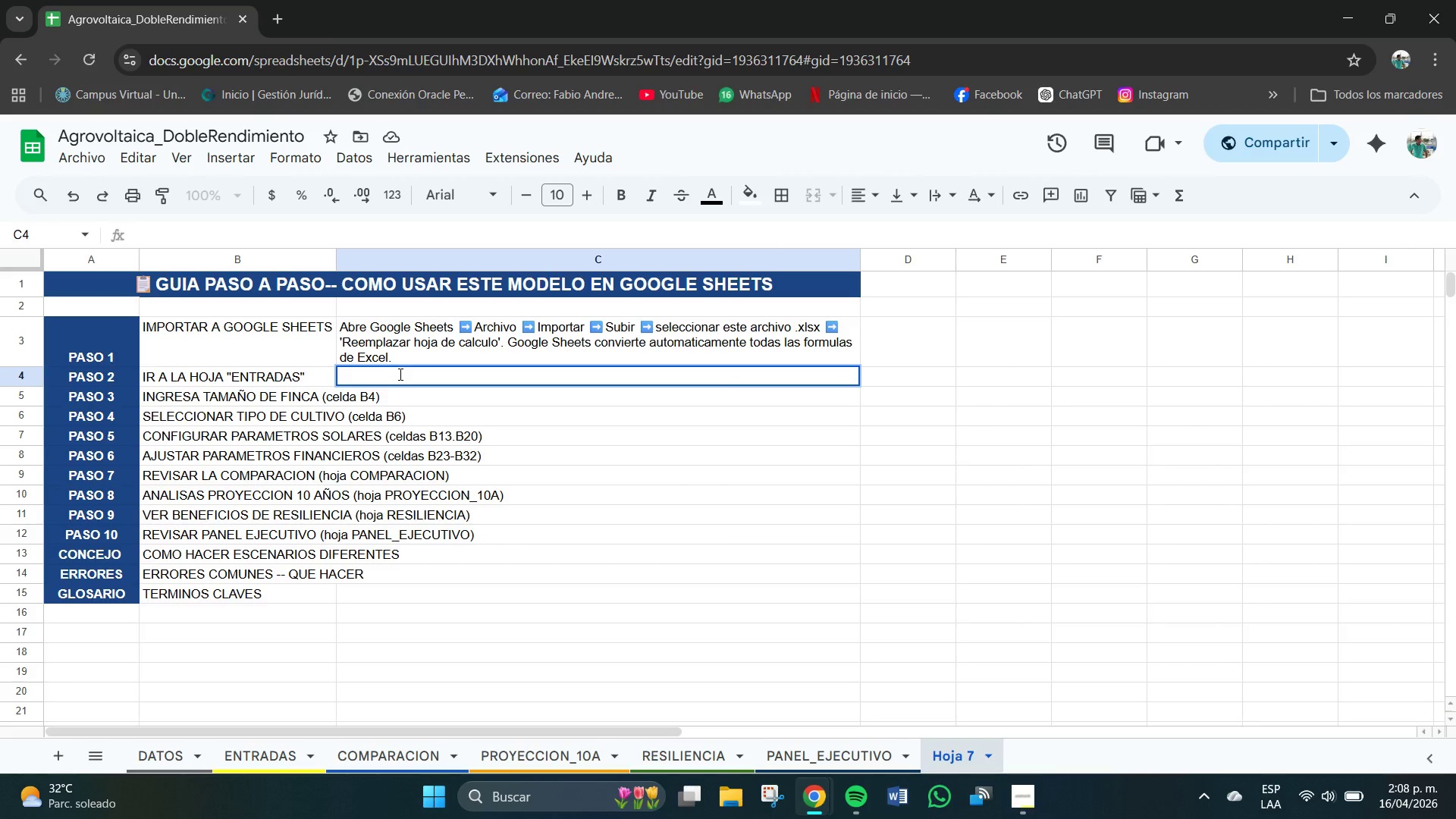 
type(Haz clic en la pesta`a)
 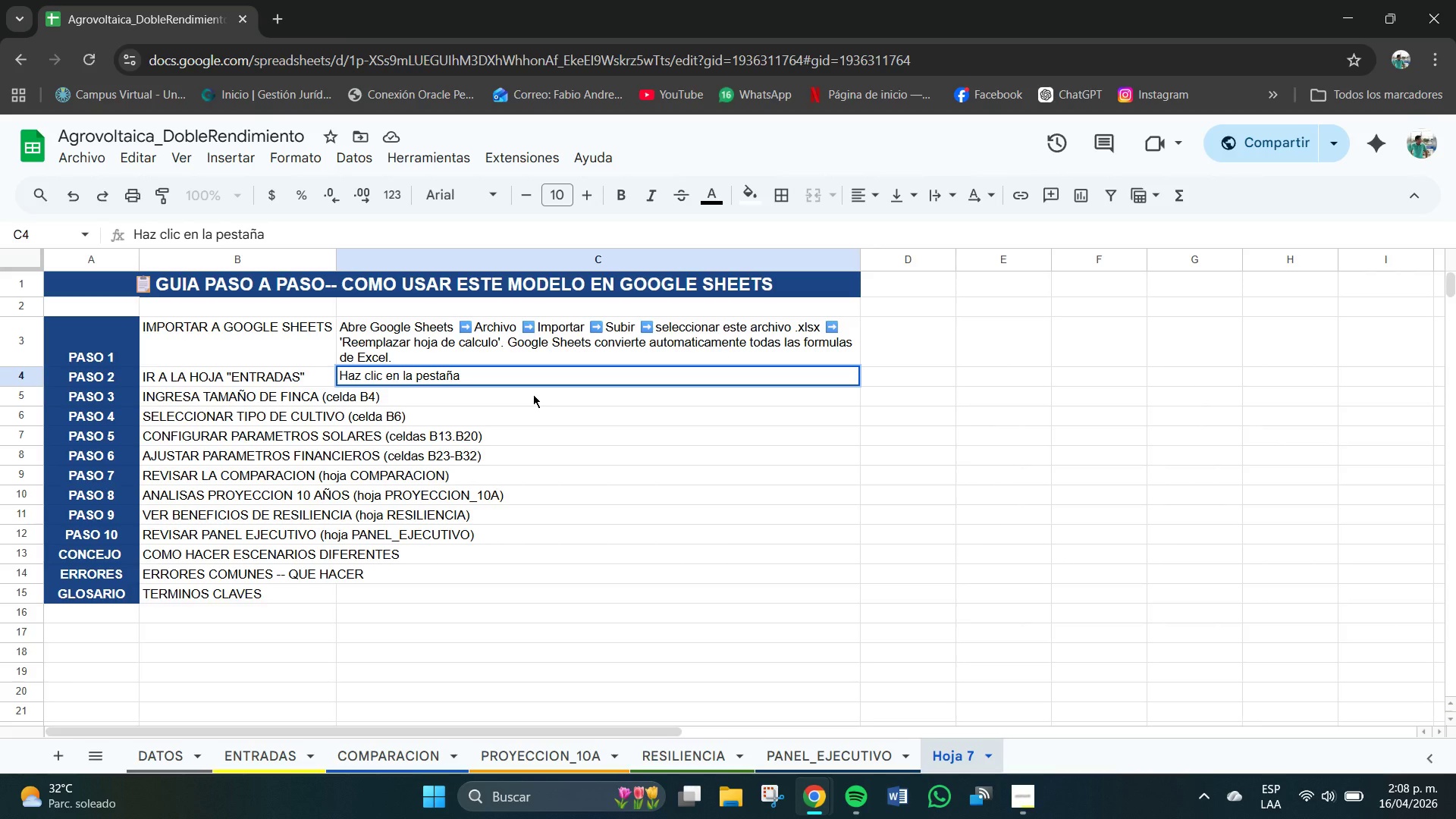 
key(Space)
 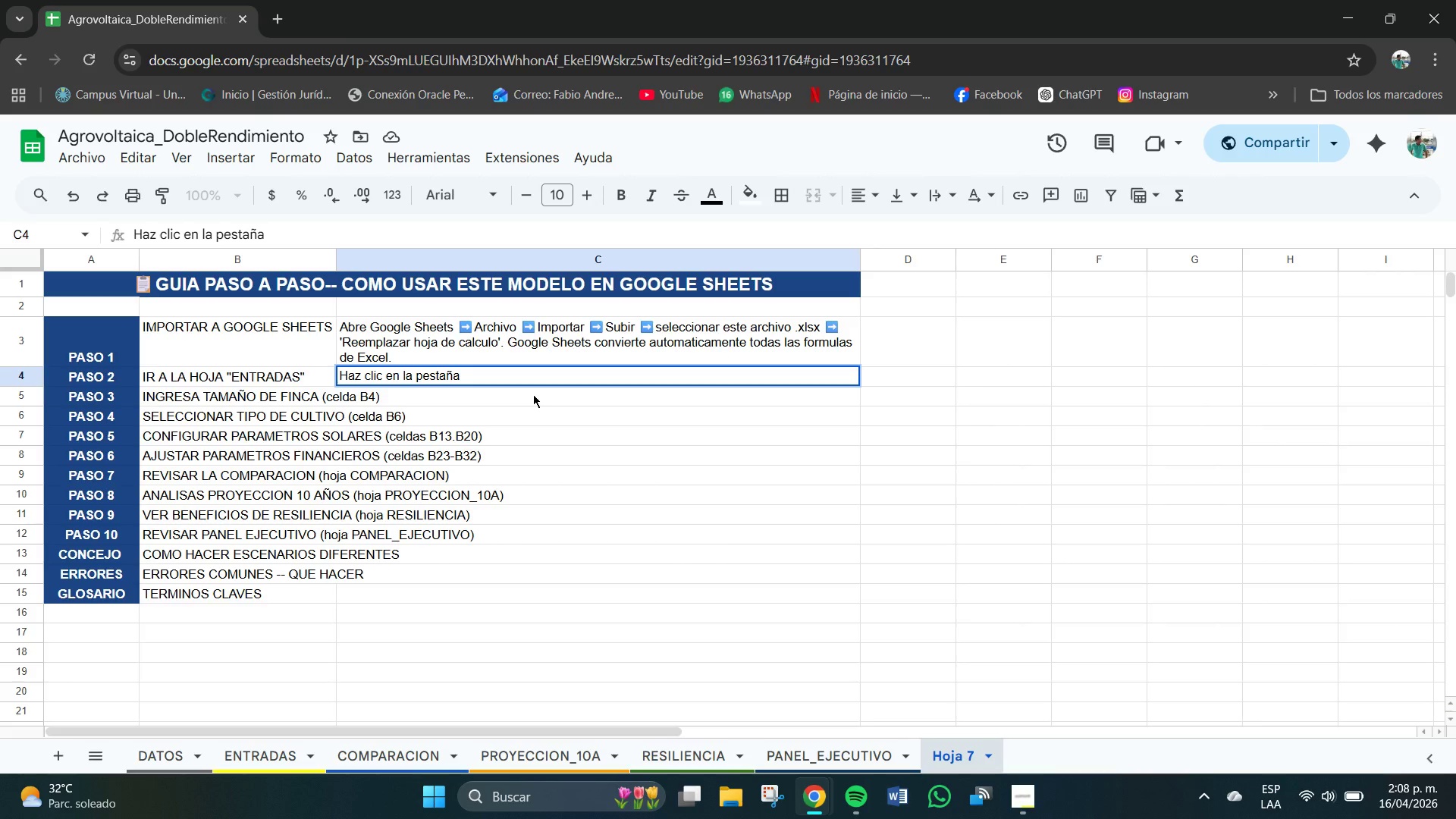 
key(BracketLeft)
 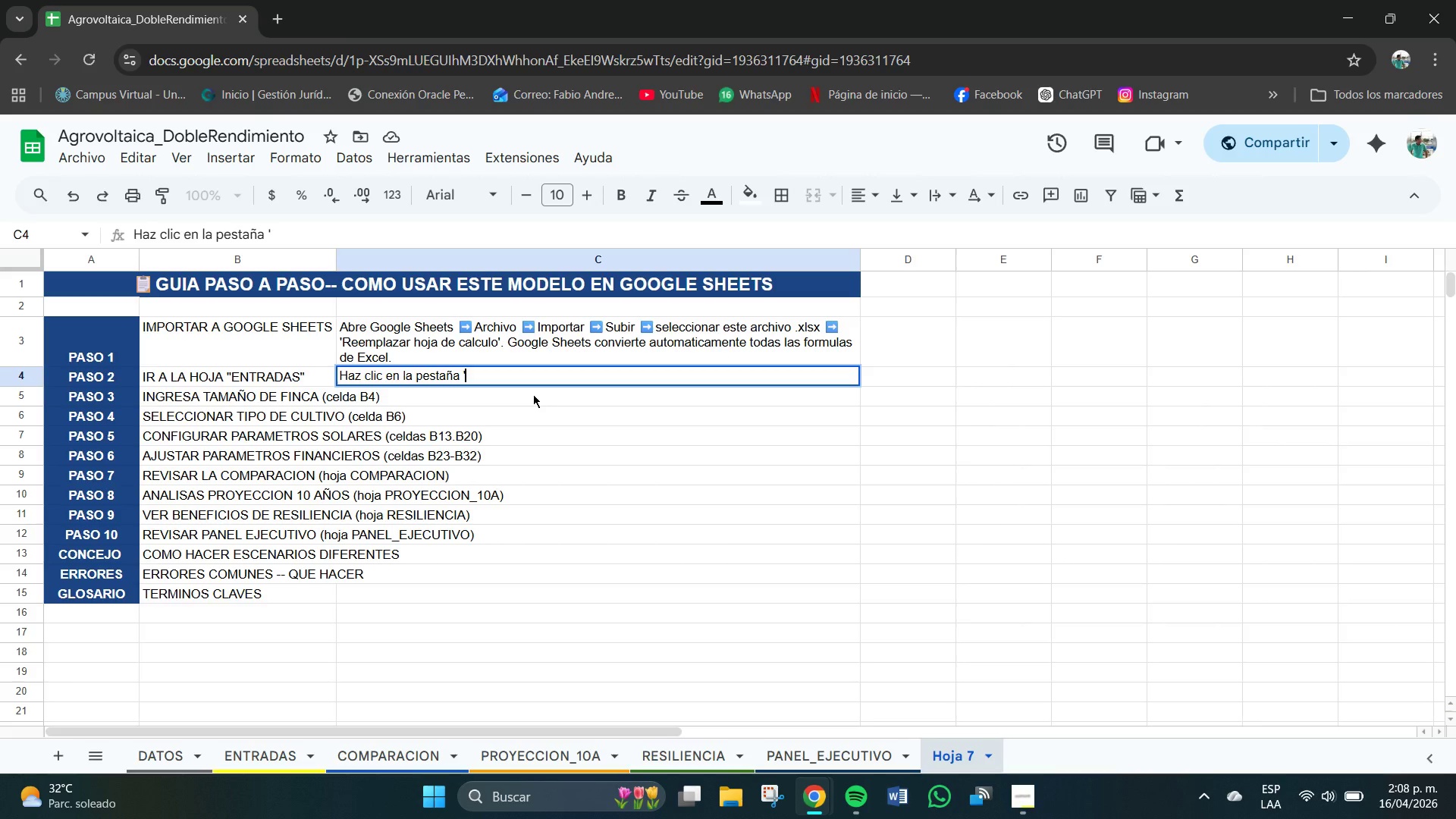 
key(Tab)
 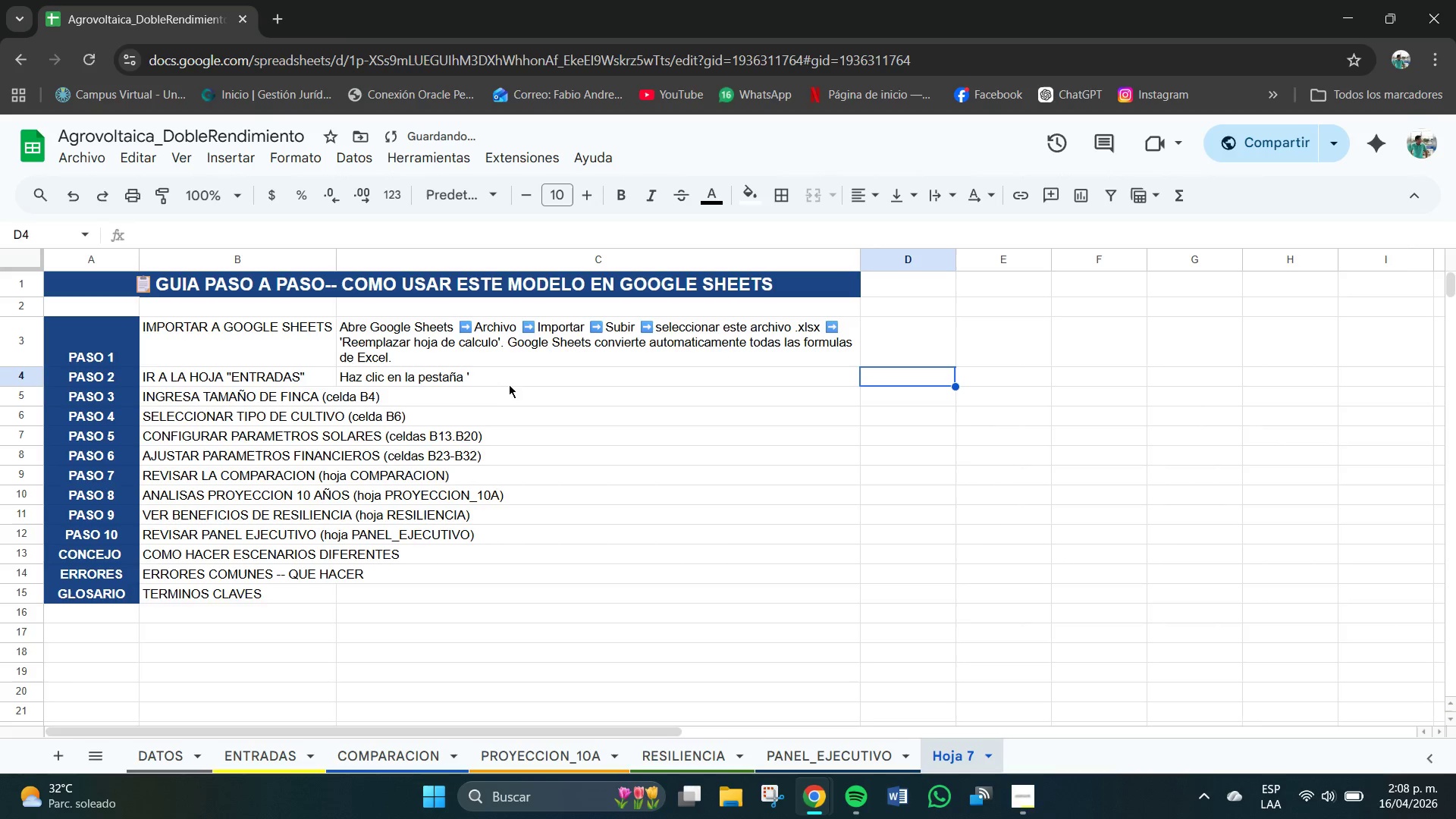 
left_click([500, 379])
 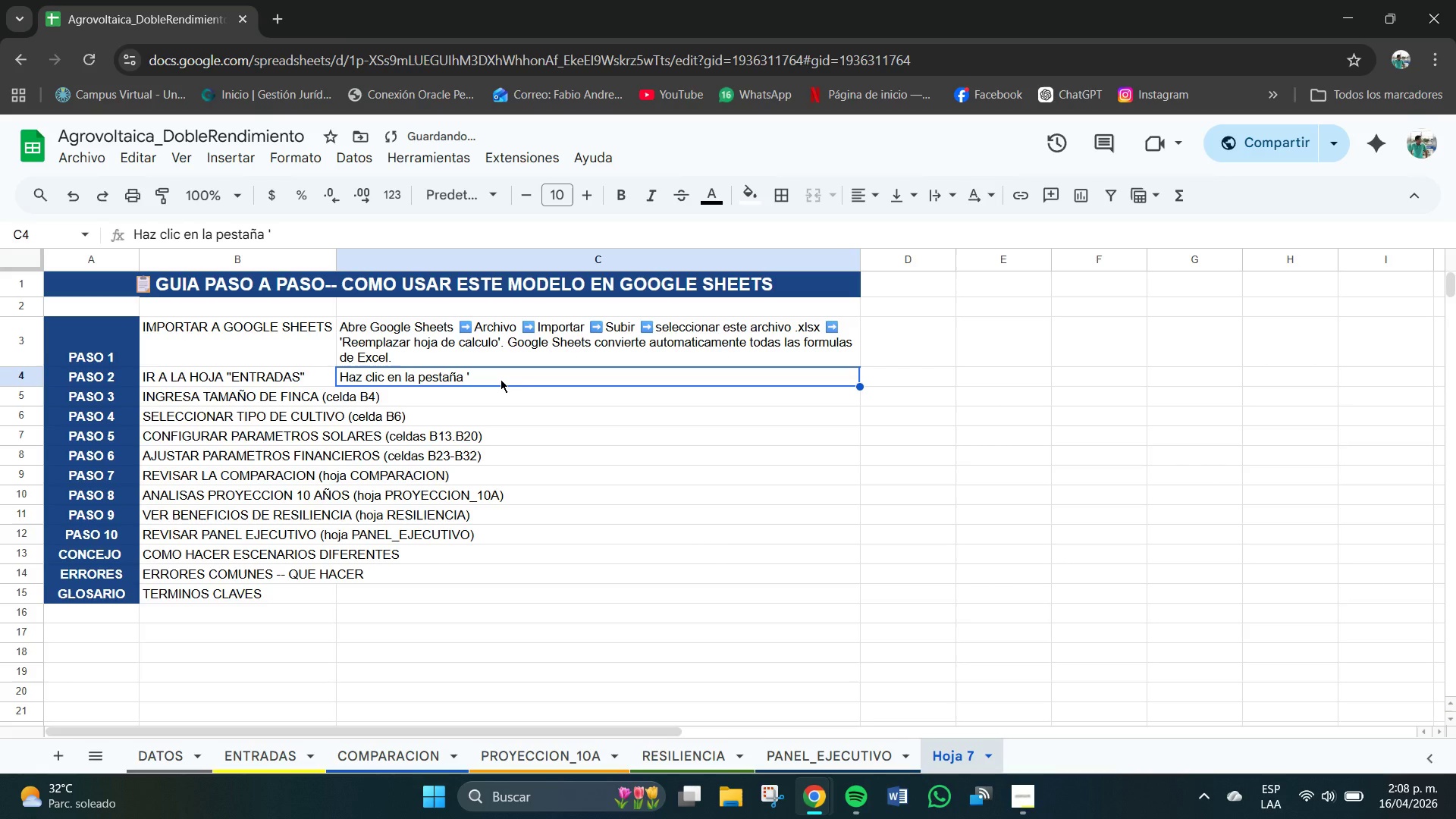 
left_click([500, 379])
 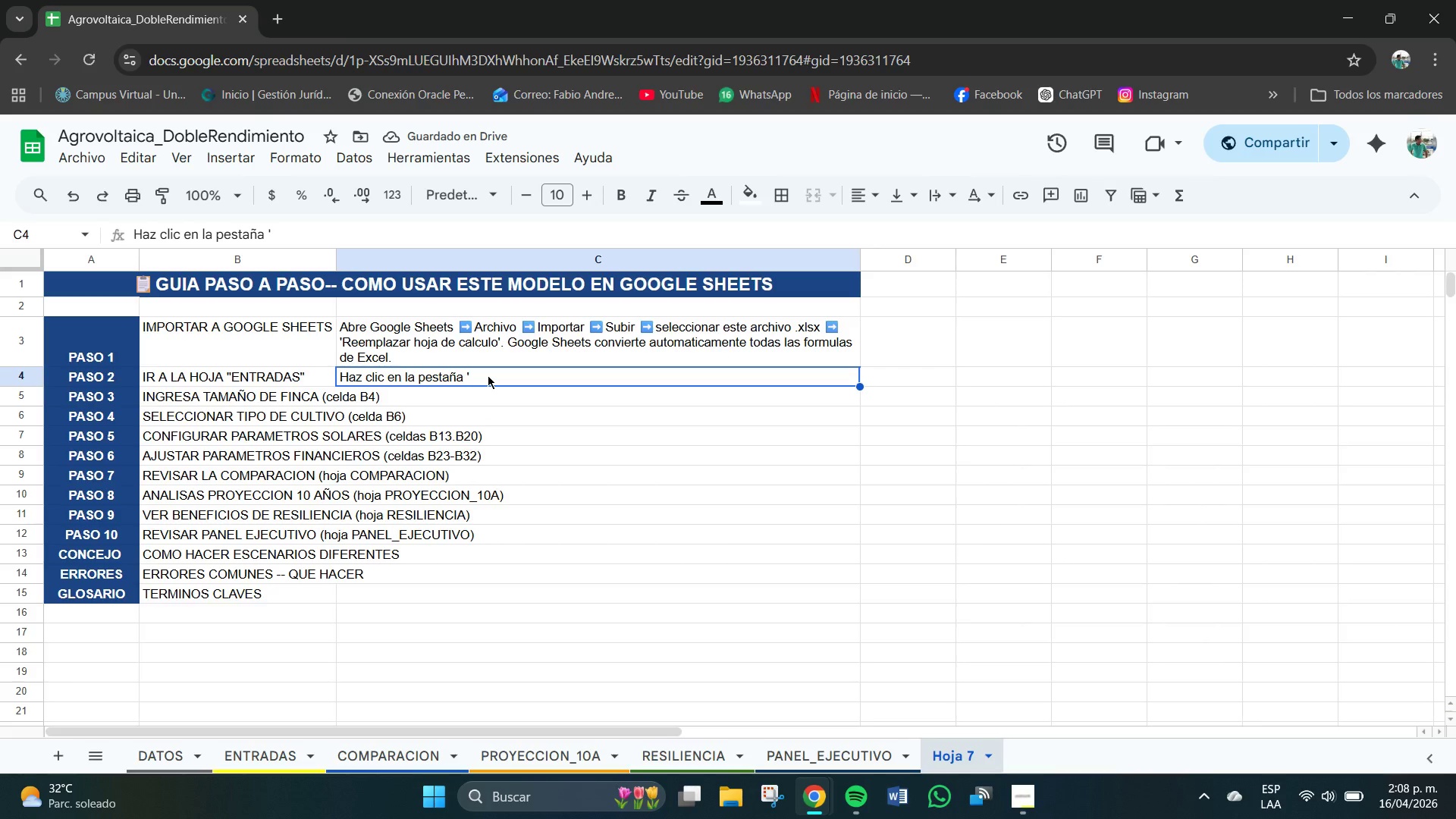 
double_click([488, 375])
 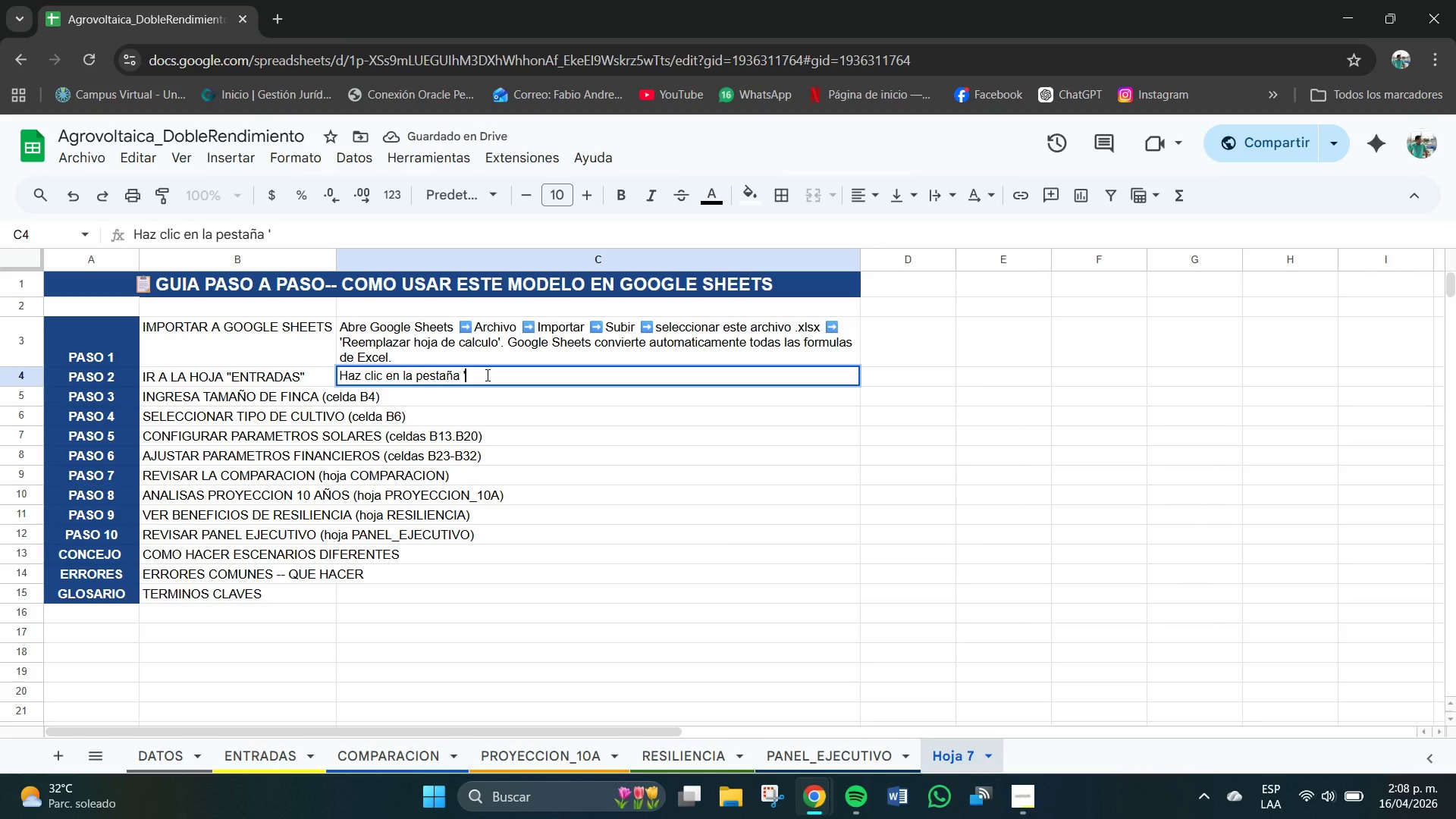 
type(ENR)
key(Backspace)
type(TRADAS)
 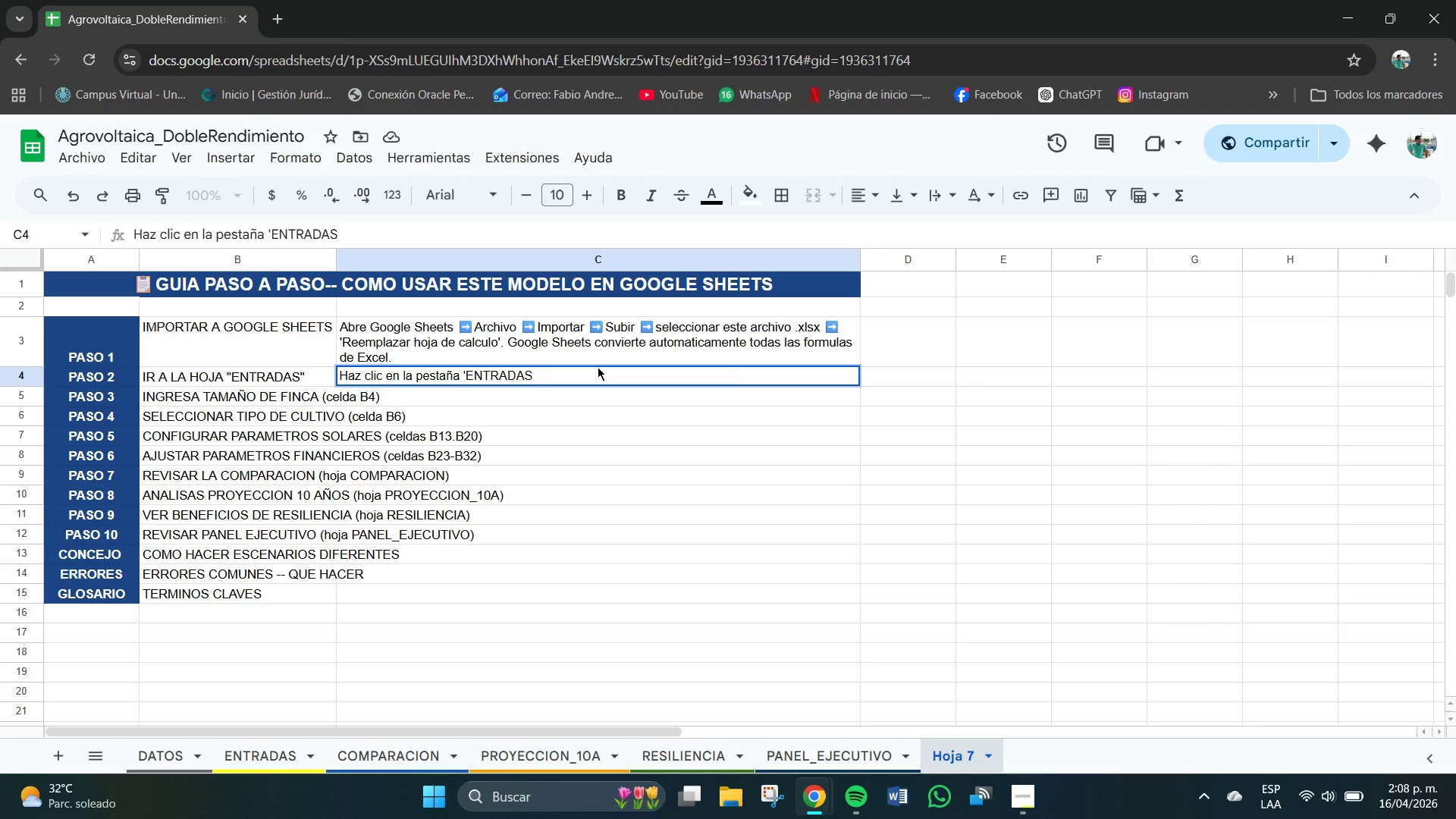 
type([ en la parte inferior )
 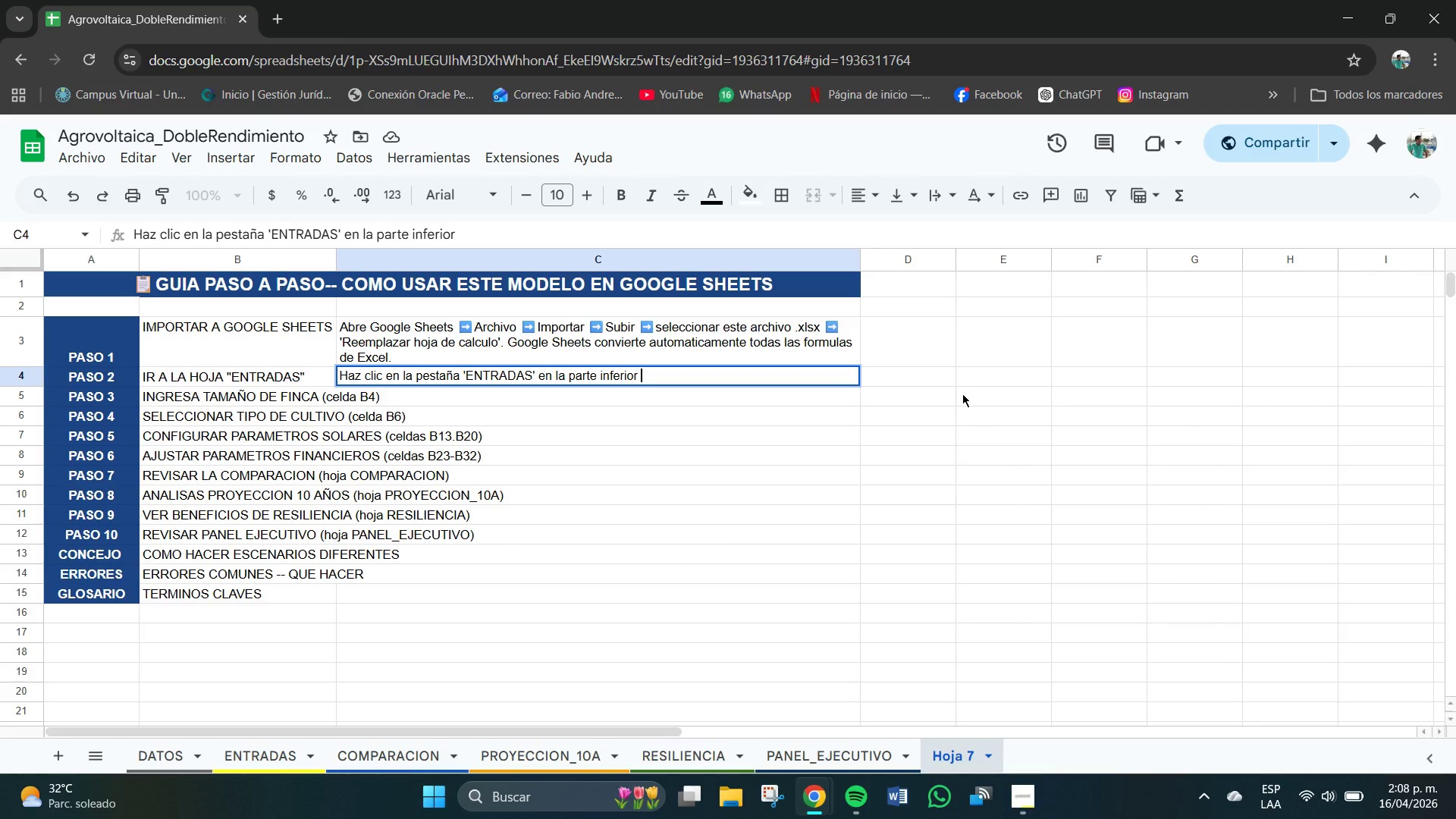 
type(.Encontrata)
key(Backspace)
key(Backspace)
type(ras celdas en AMARILLO)
 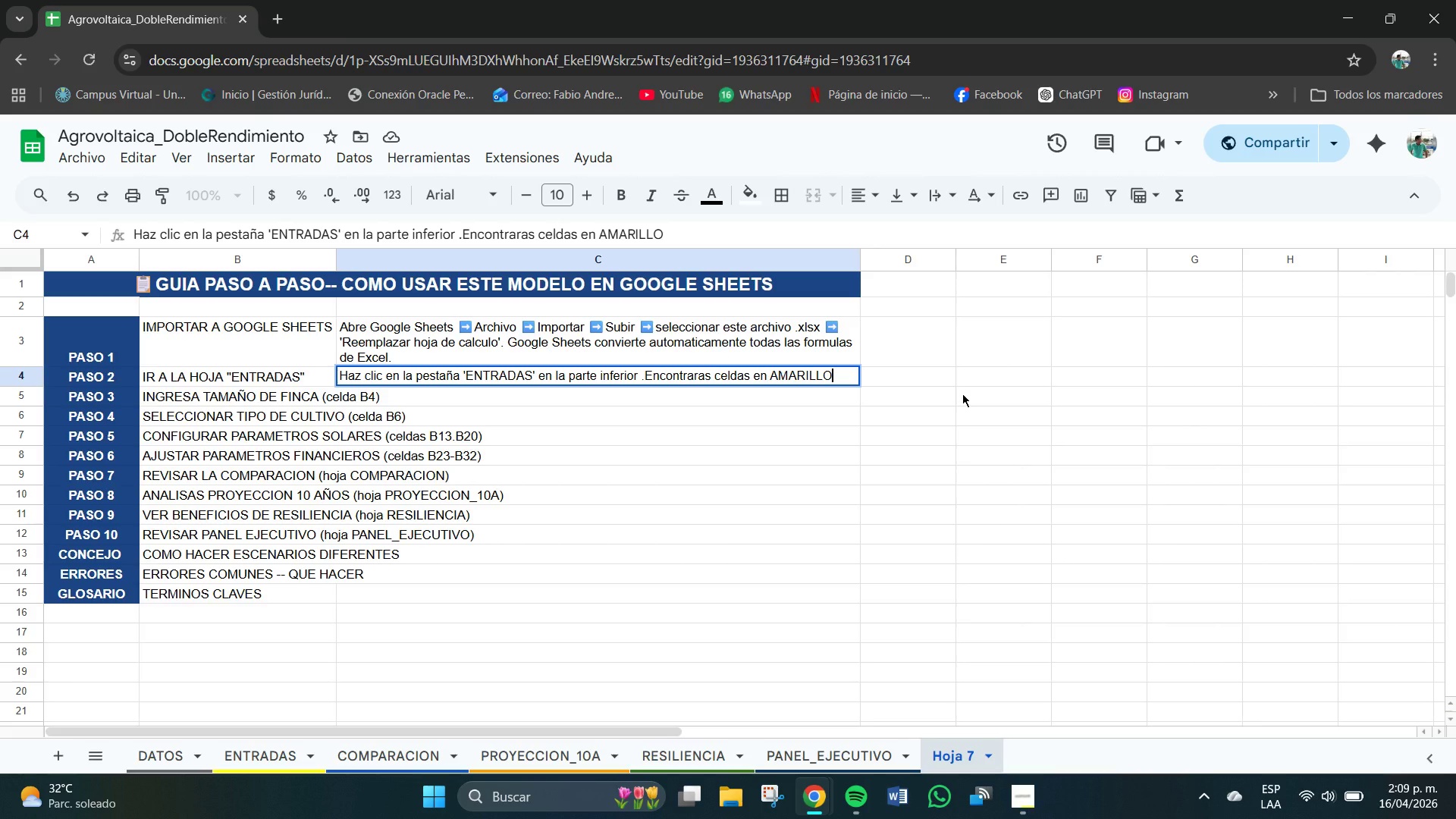 
wait(8.11)
 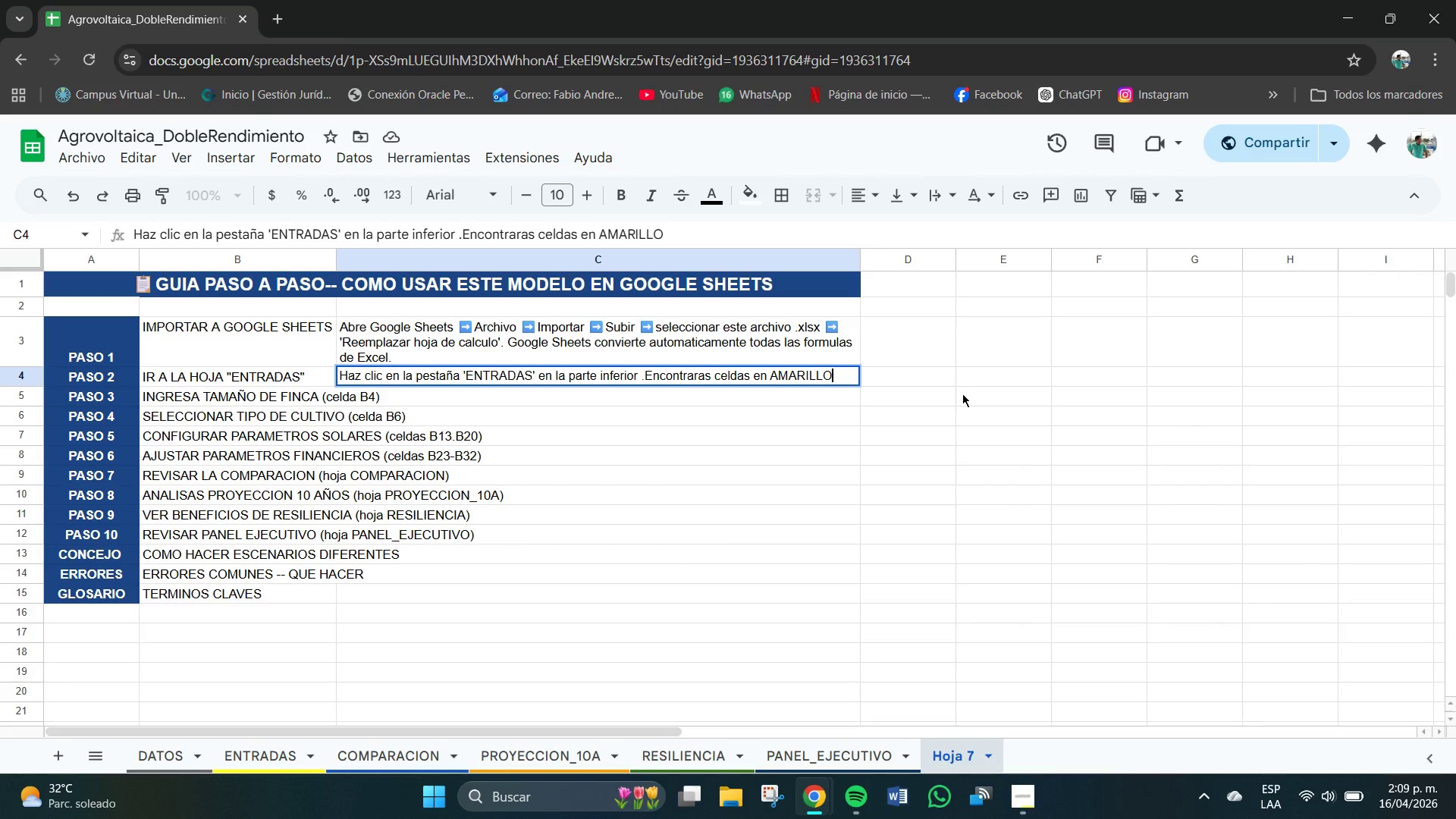 
type( esas)
key(Backspace)
key(Backspace)
key(Backspace)
key(Backspace)
key(Backspace)
type(> esas no)
key(Backspace)
key(Backspace)
type(son las que d)
key(Backspace)
type(DEBES editar. LA)
key(Backspace)
type(as celdas en VERDE se cac)
key(Backspace)
type(lc)
key(Backspace)
type(culan)
key(Backspace)
type(n en solas)
 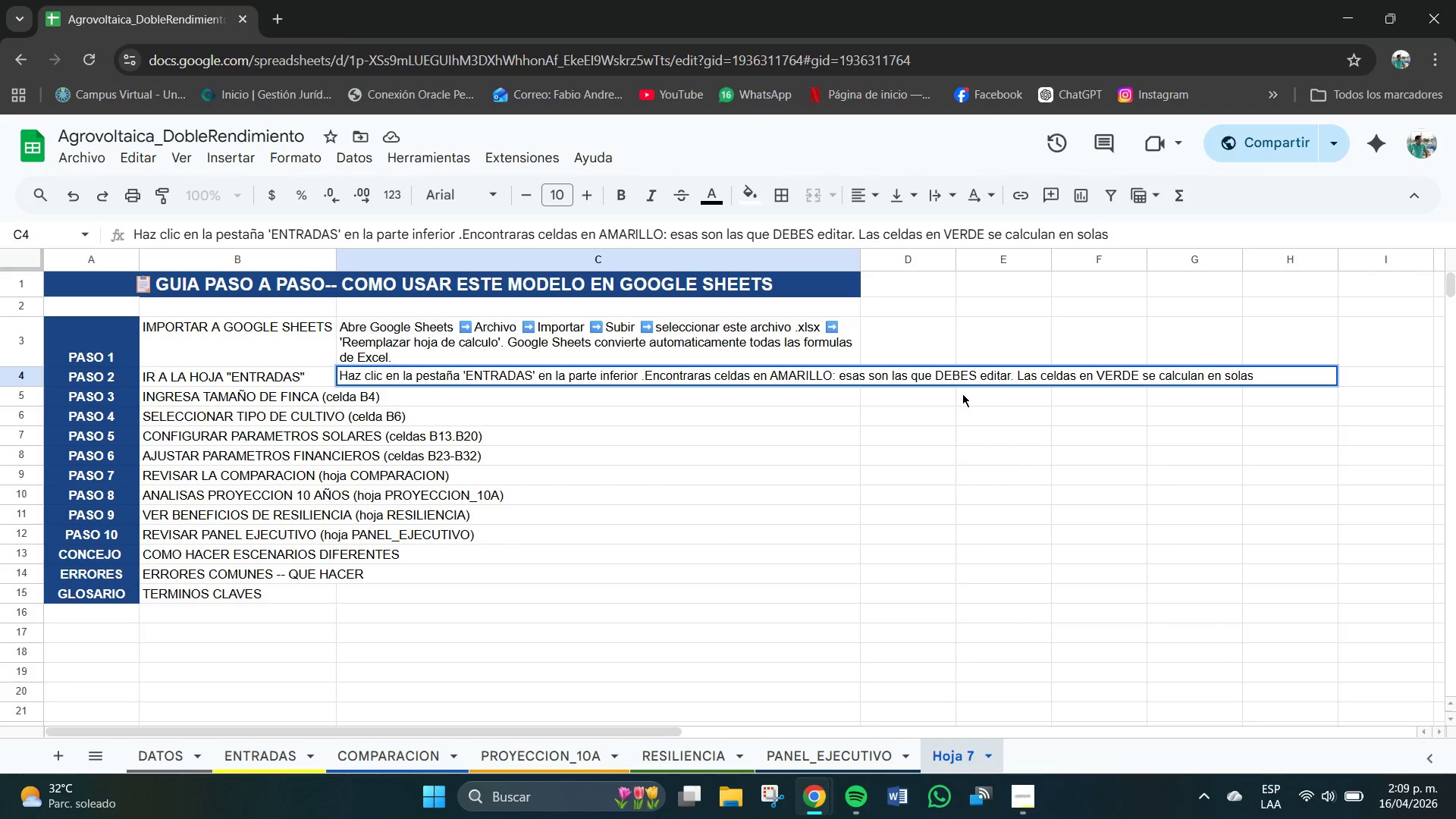 
key(Backspace)
key(Backspace)
key(Backspace)
key(Backspace)
key(Backspace)
key(Backspace)
key(Backspace)
key(Backspace)
type(solas\)
 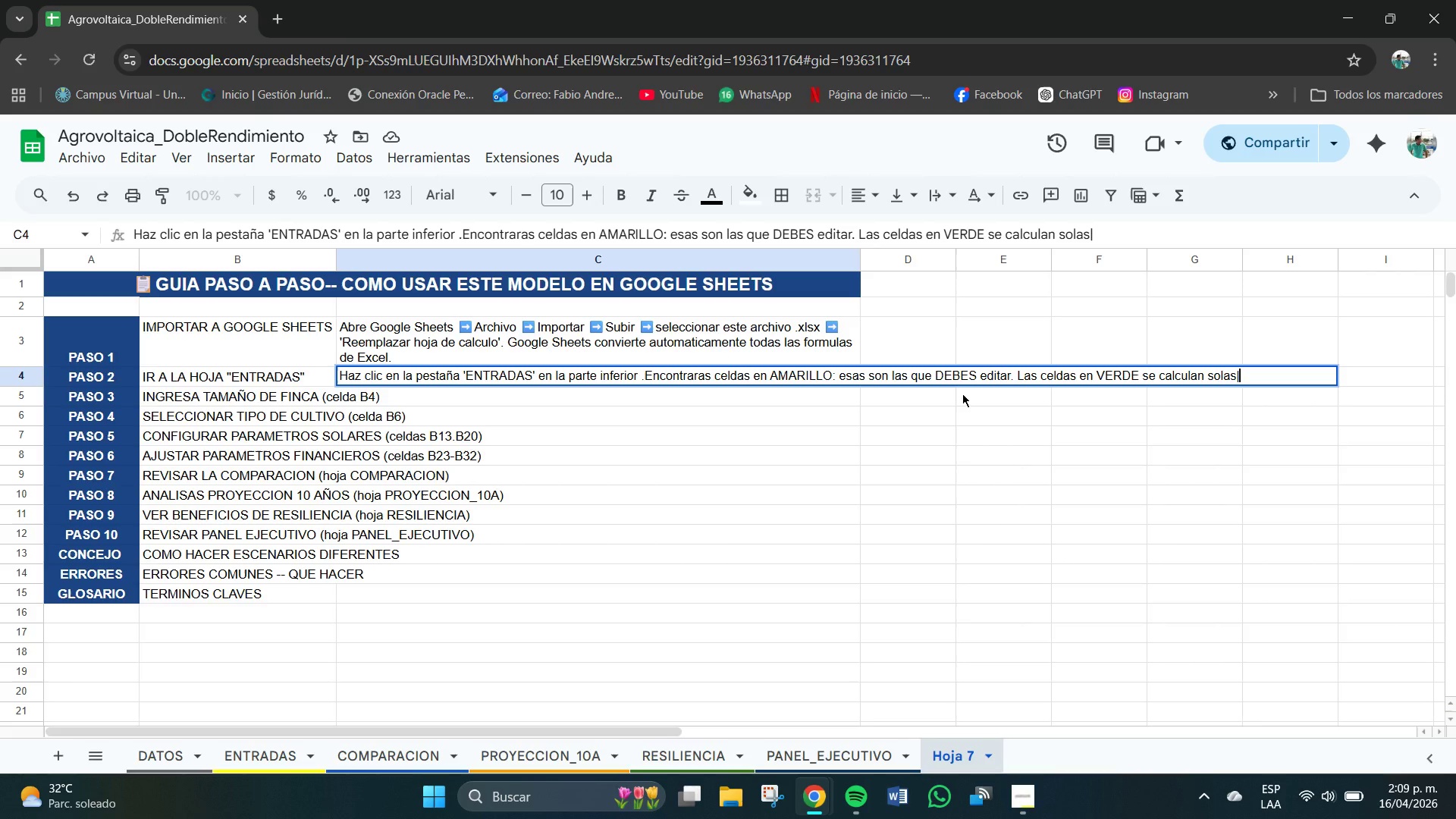 
key(Control+V)
 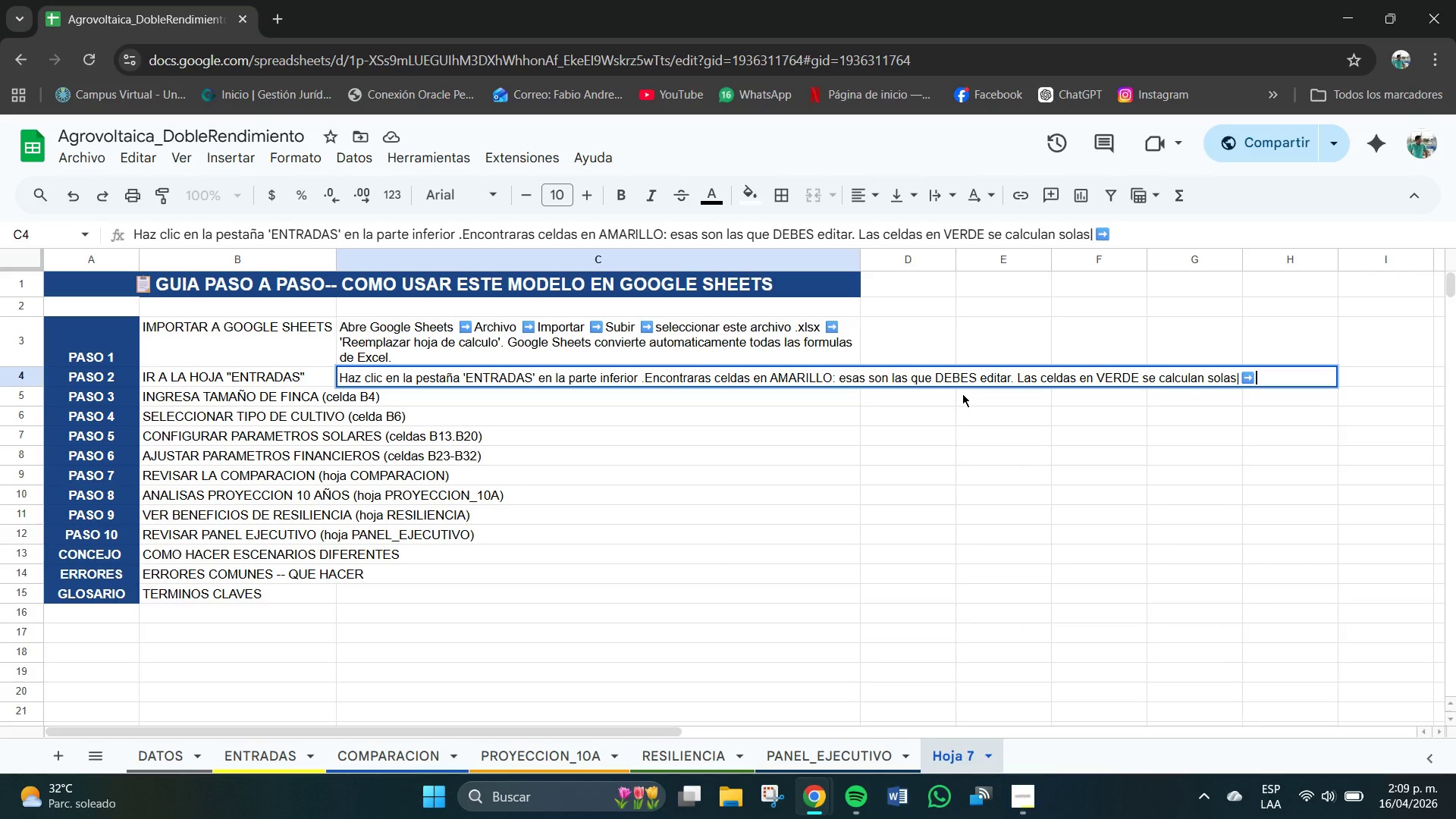 
key(ArrowLeft)
 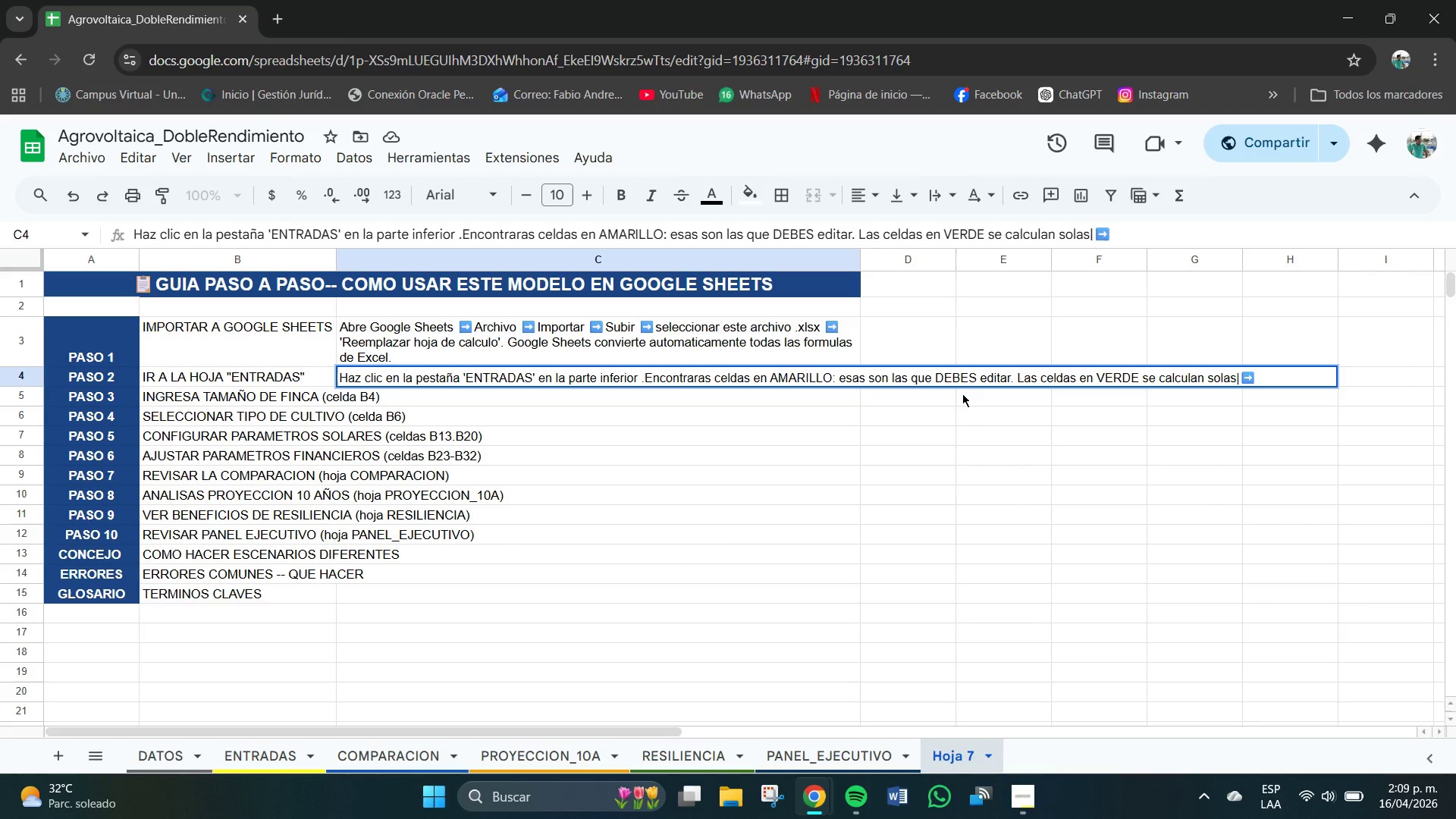 
key(Backspace)
 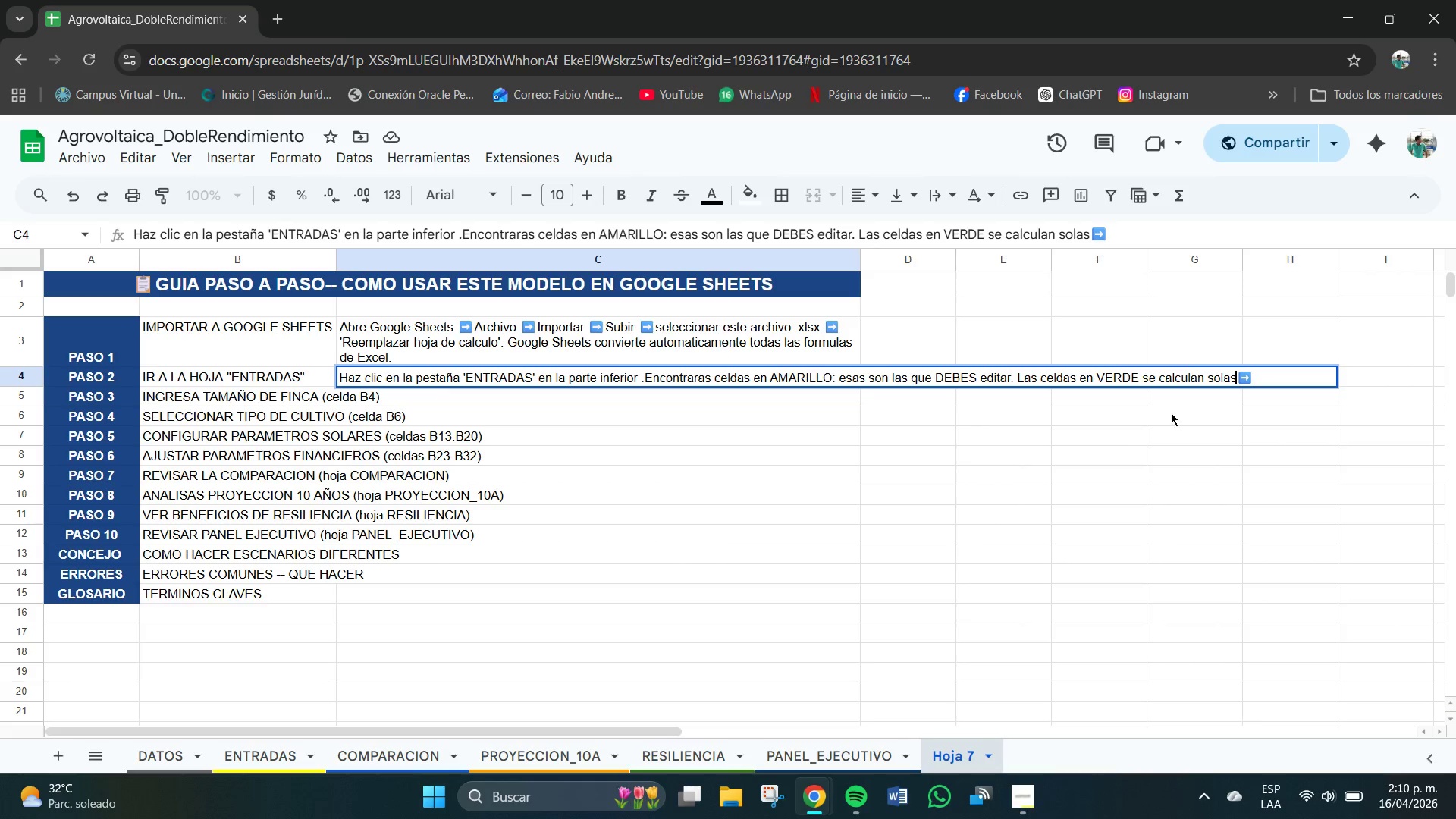 
left_click([1265, 381])
 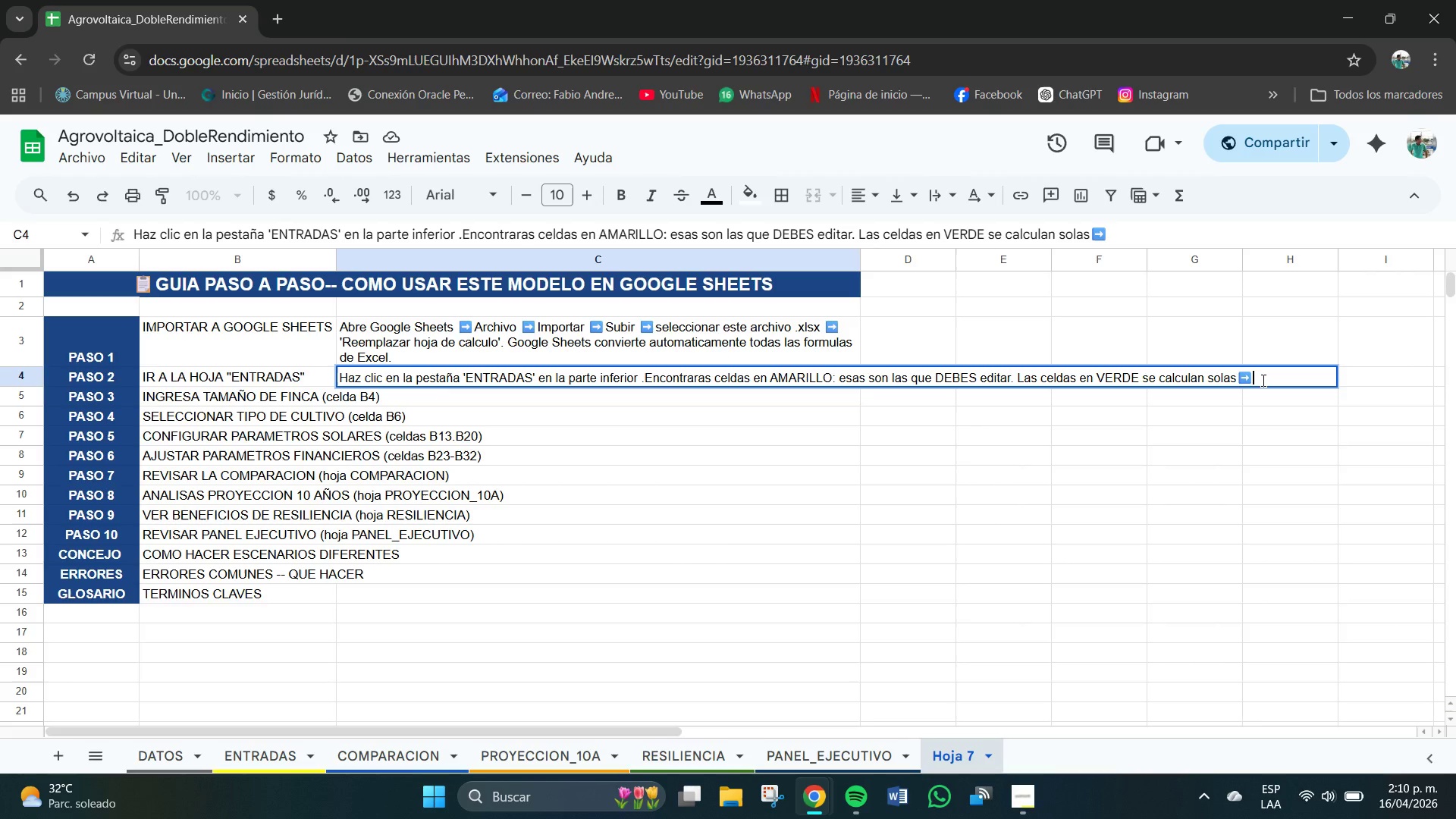 
type(NO las toques.)
 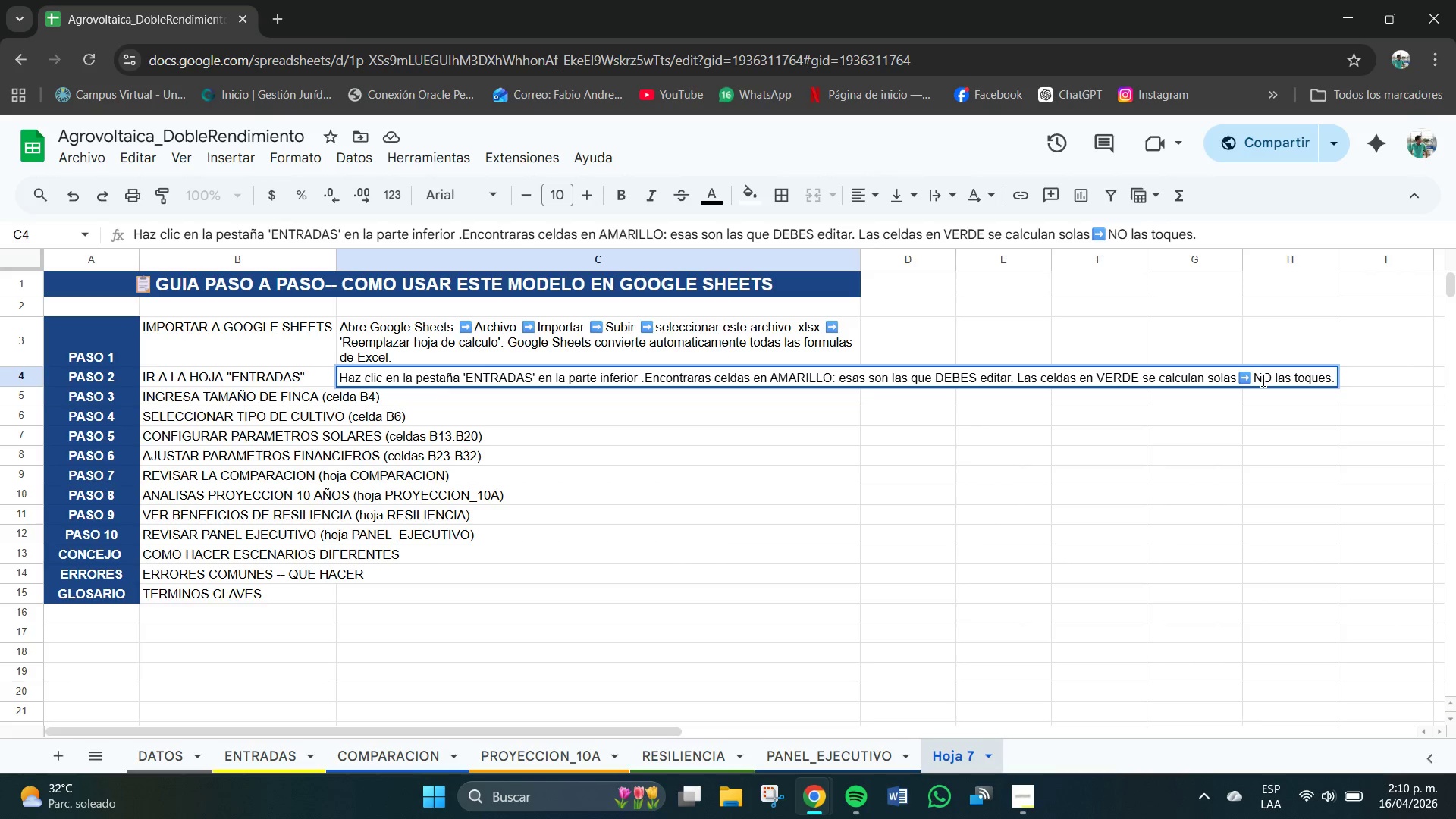 
key(Enter)
 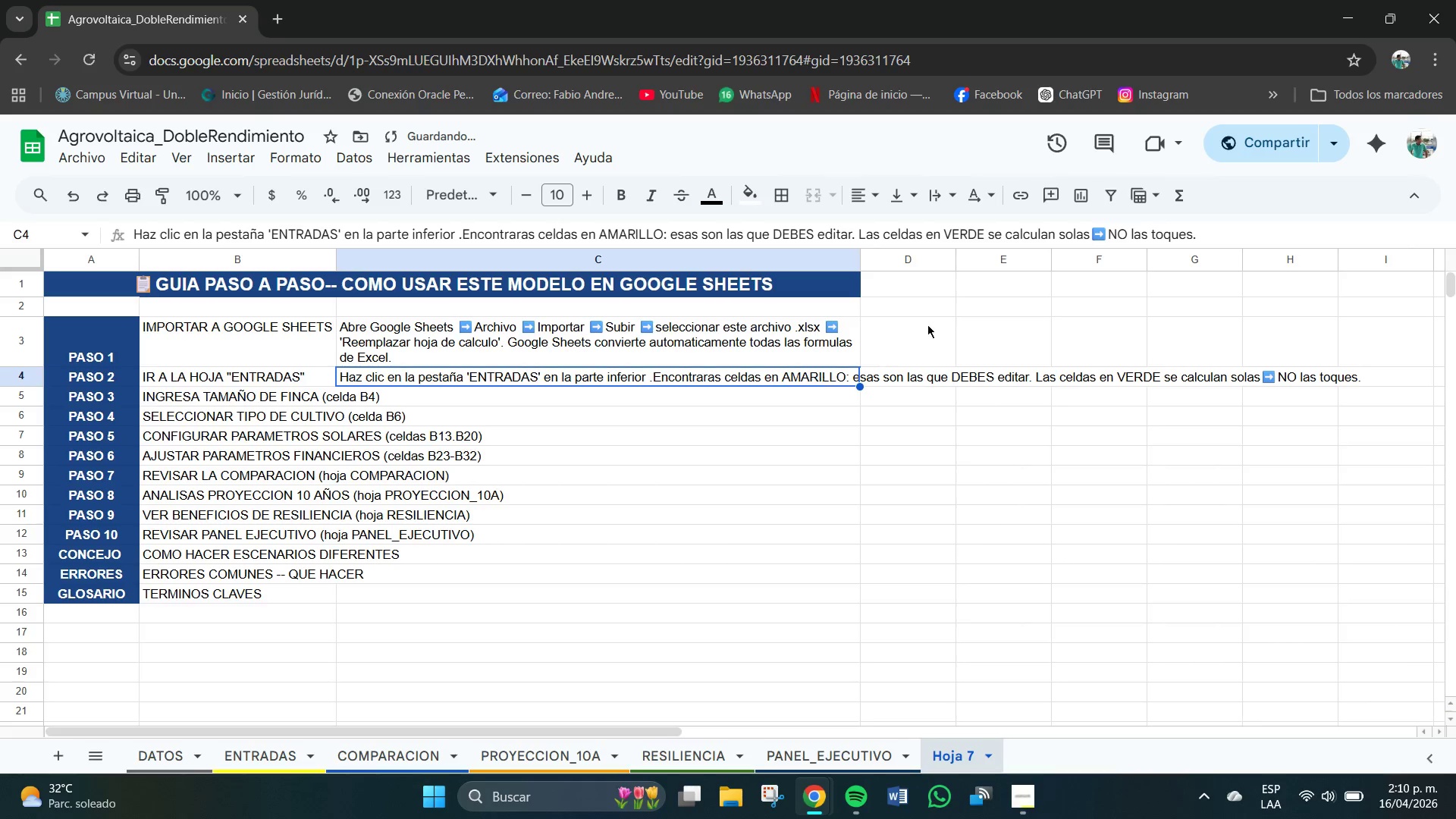 
left_click([944, 193])
 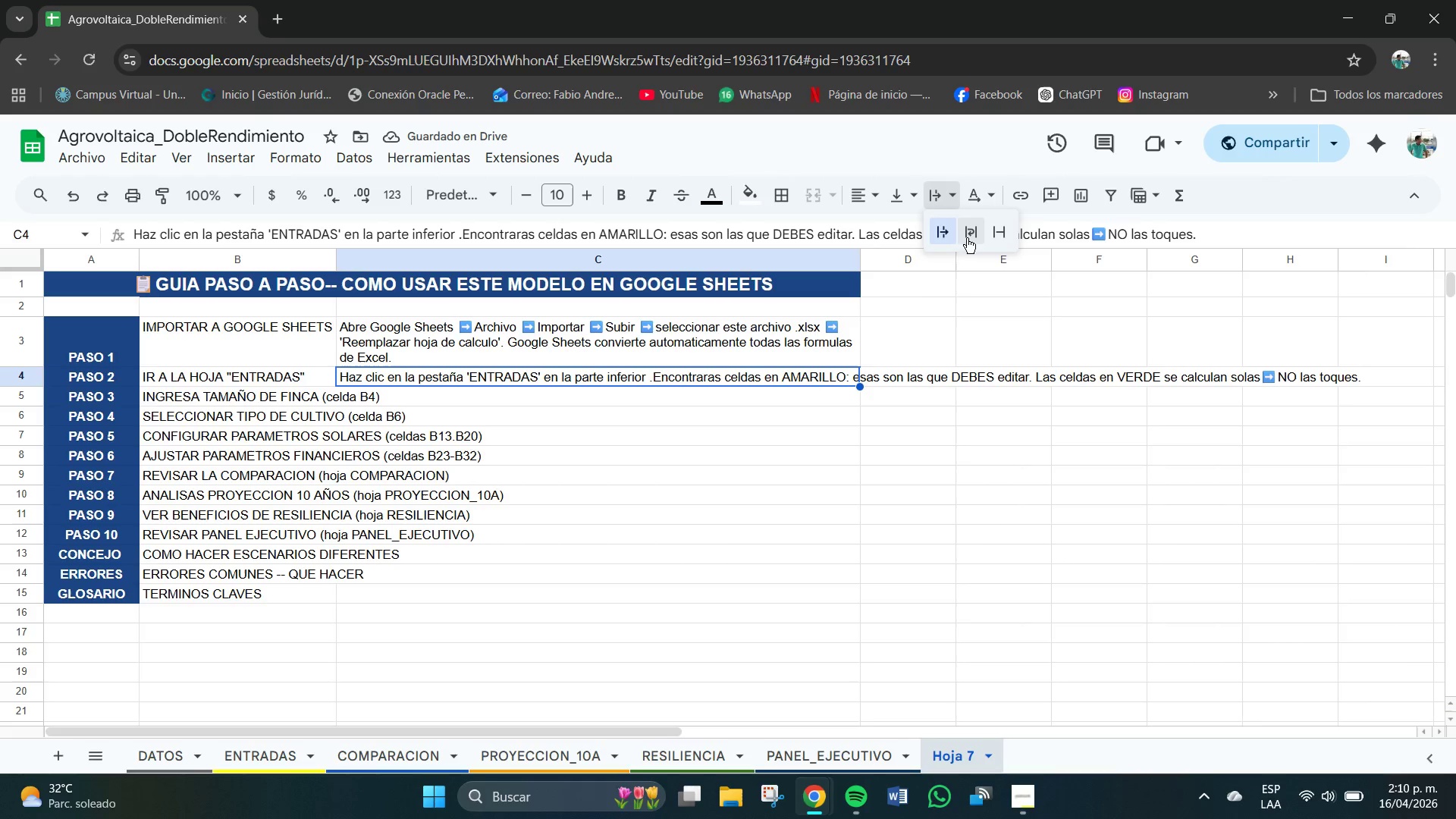 
left_click([968, 238])
 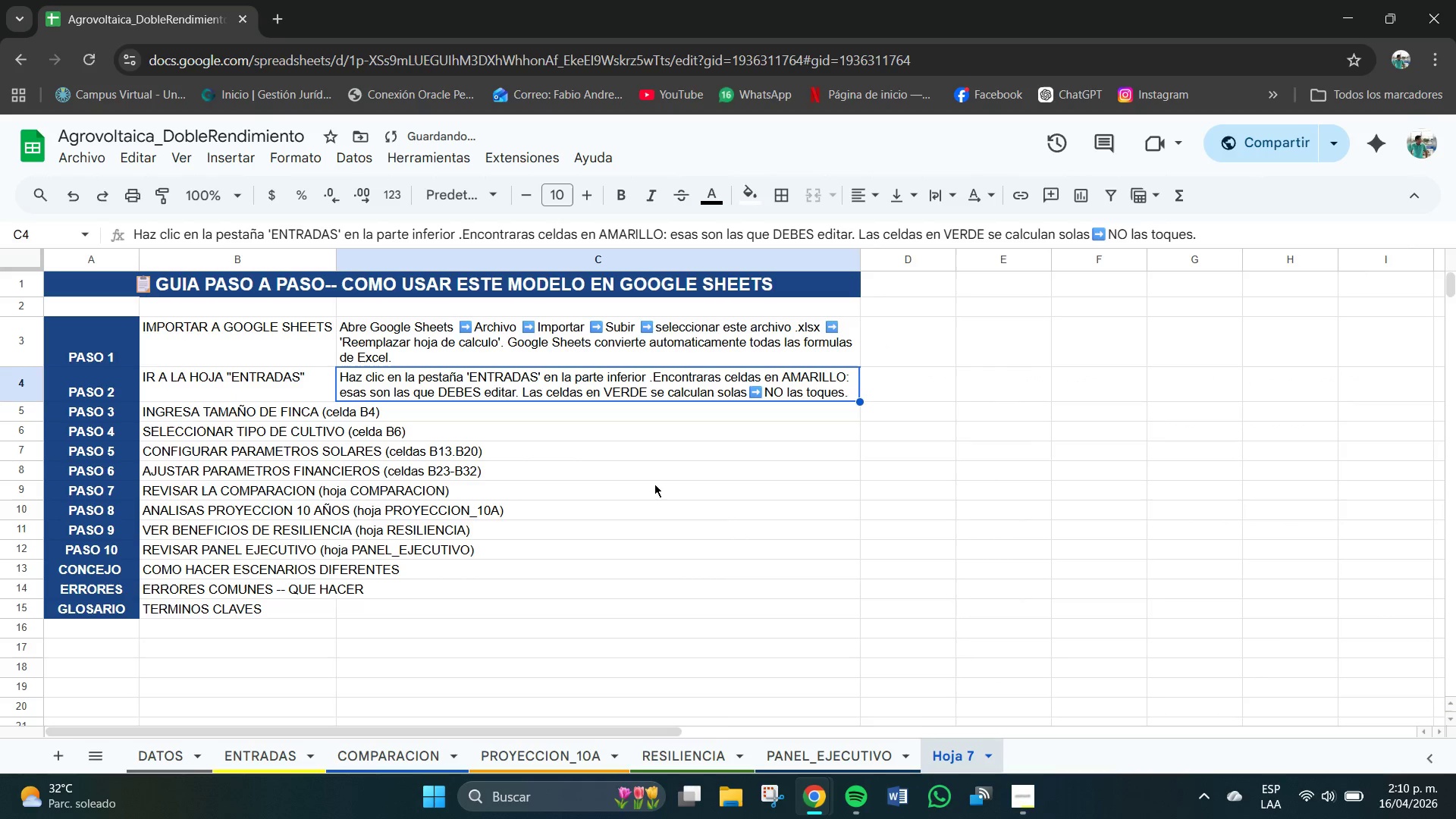 
left_click([576, 457])
 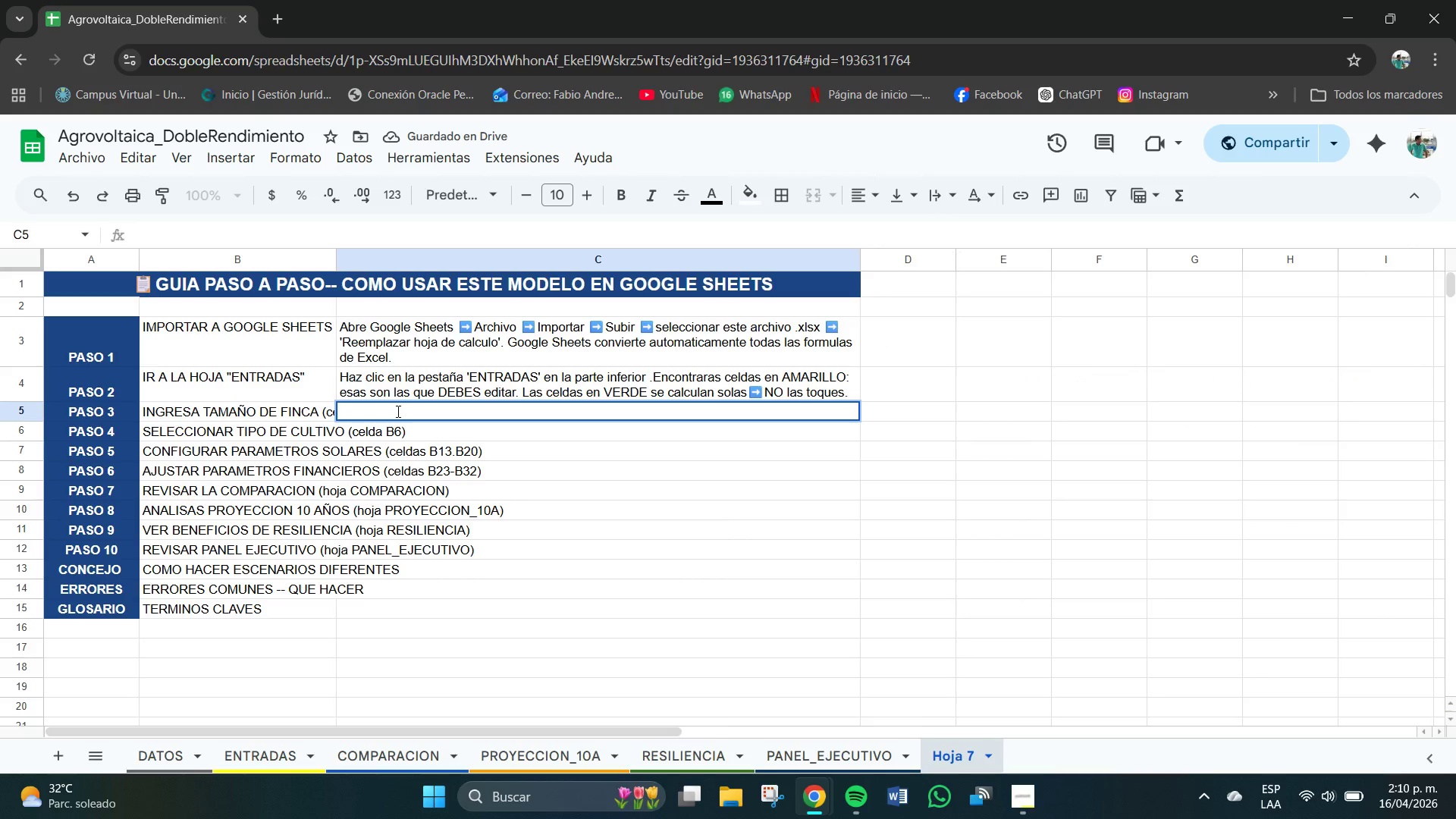 
wait(5.64)
 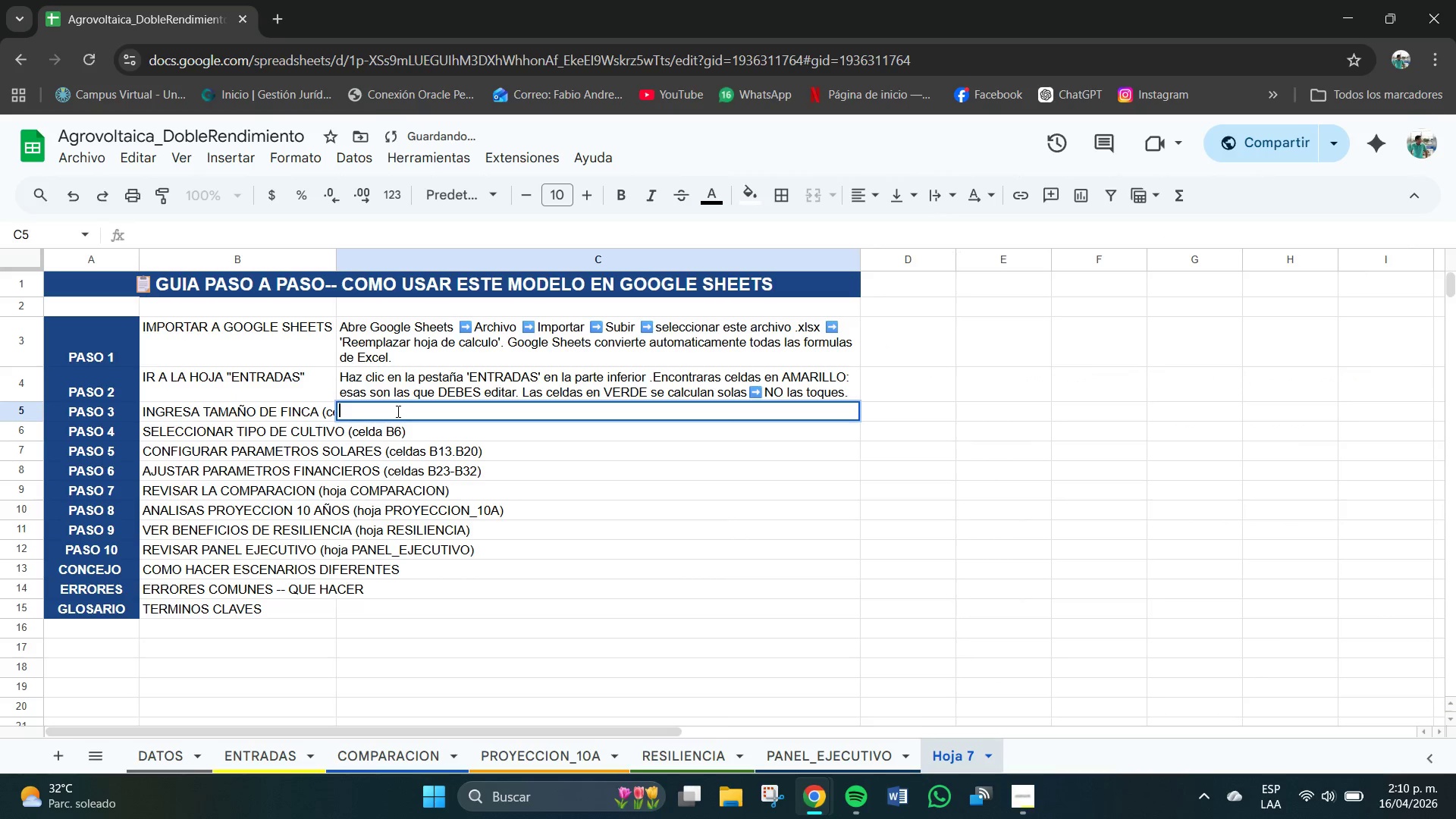 
type(Escribe el numero de acrees)
key(Backspace)
key(Backspace)
key(Backspace)
type(es de tu fiu)
key(Backspace)
key(Backspace)
type(unica)
key(Backspace)
key(Backspace)
key(Backspace)
key(Backspace)
key(Backspace)
type(inca )
 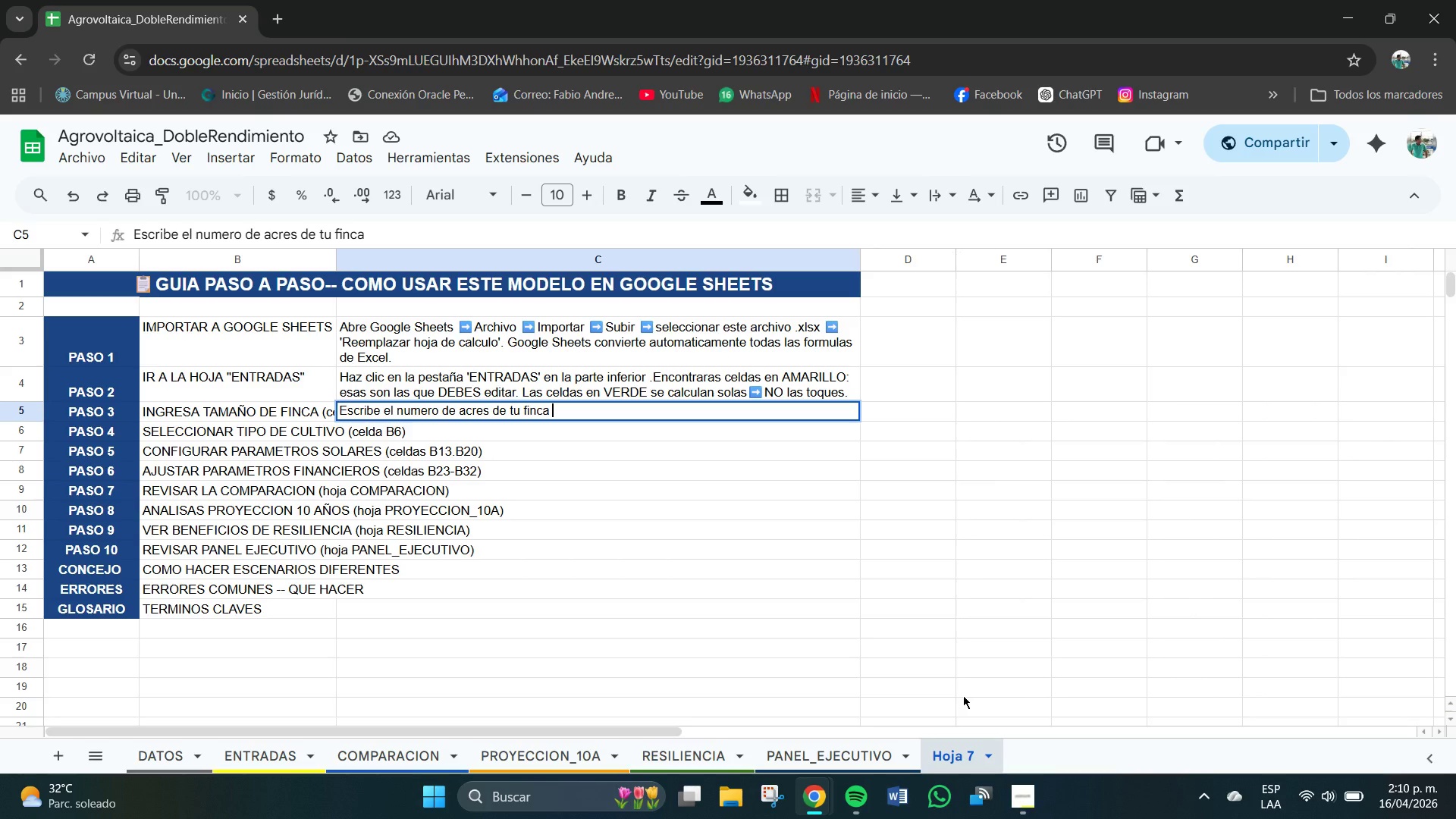 
wait(11.59)
 